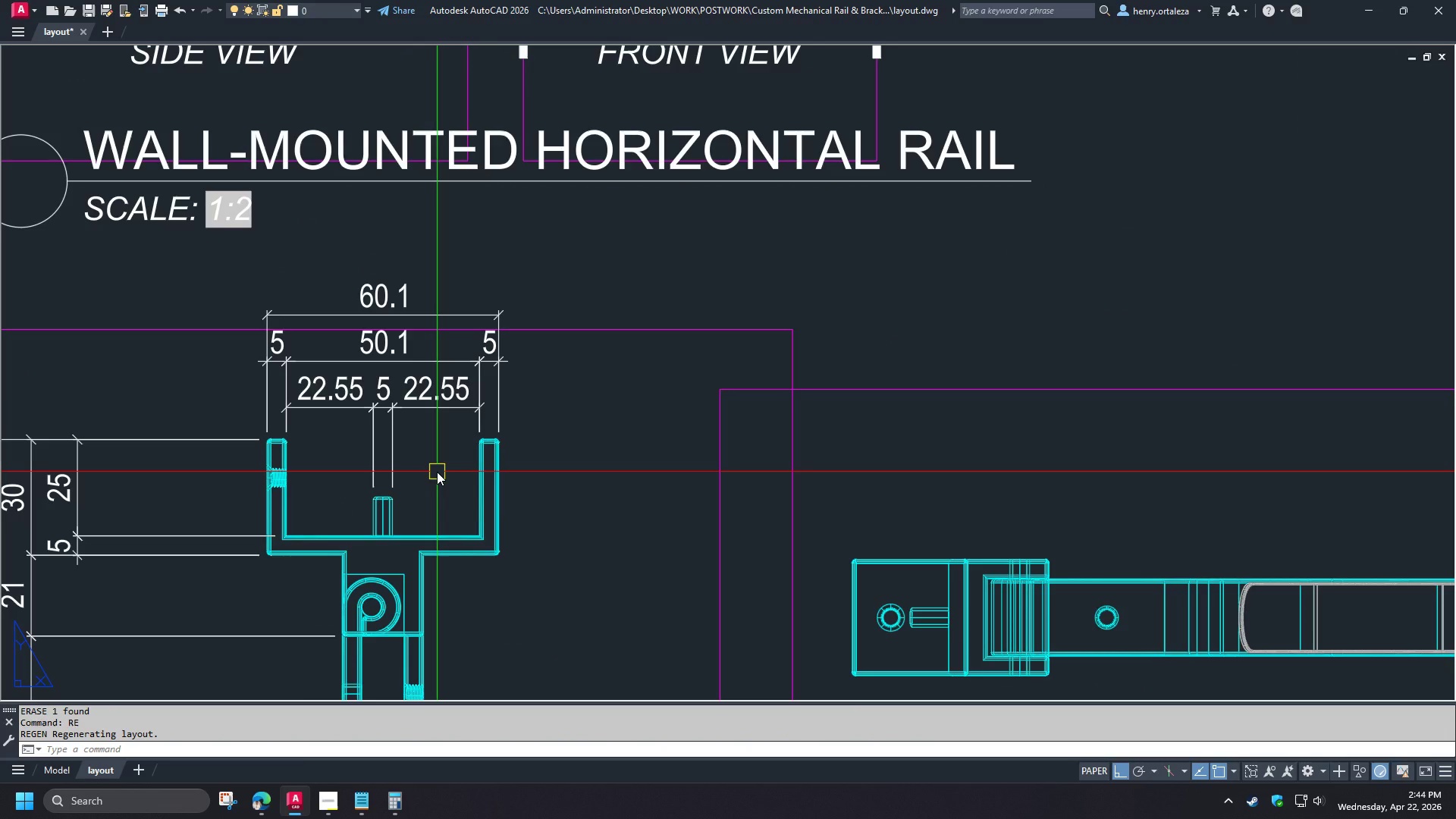 
scroll: coordinate [421, 568], scroll_direction: up, amount: 1.0
 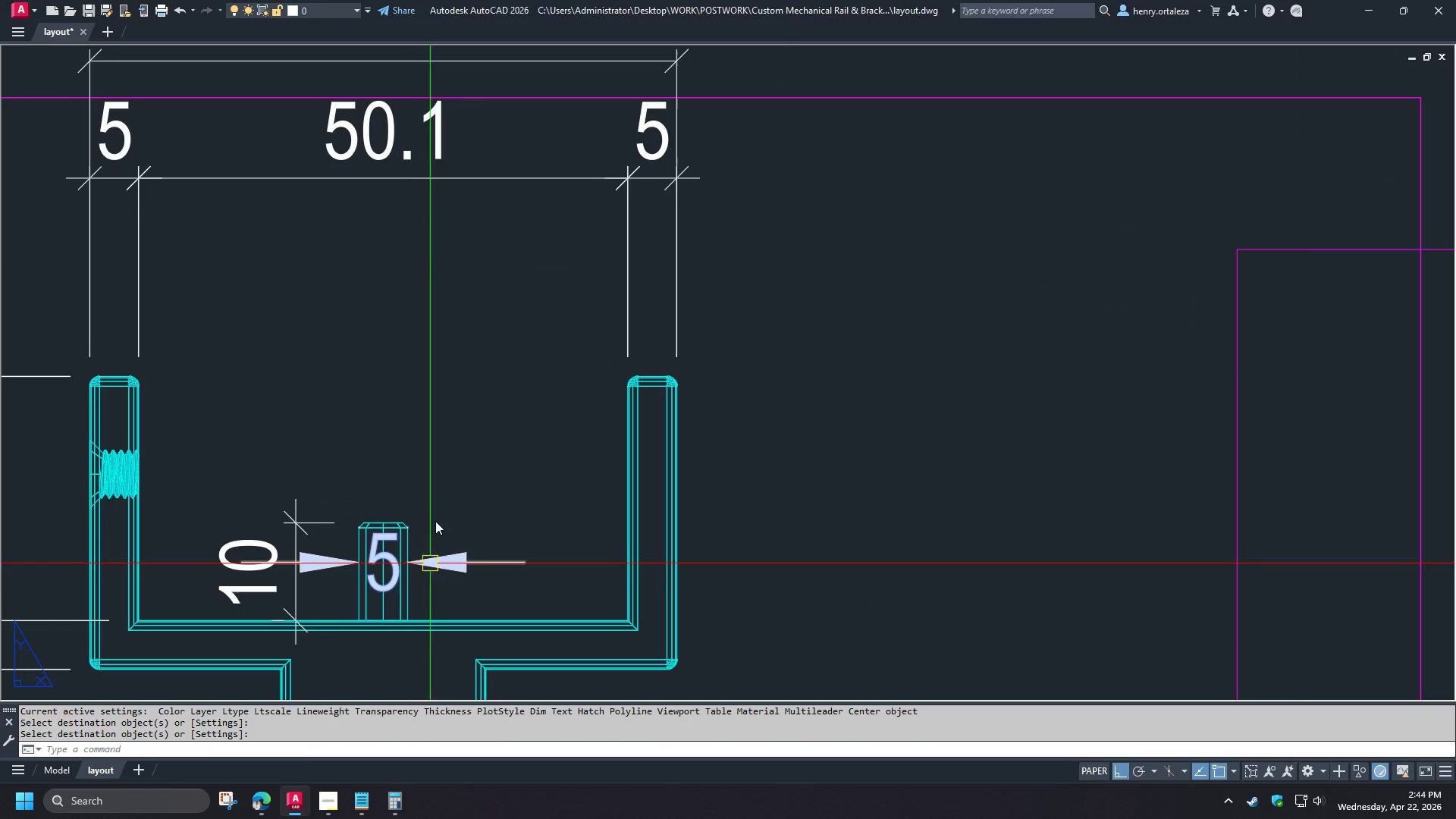 
key(Space)
 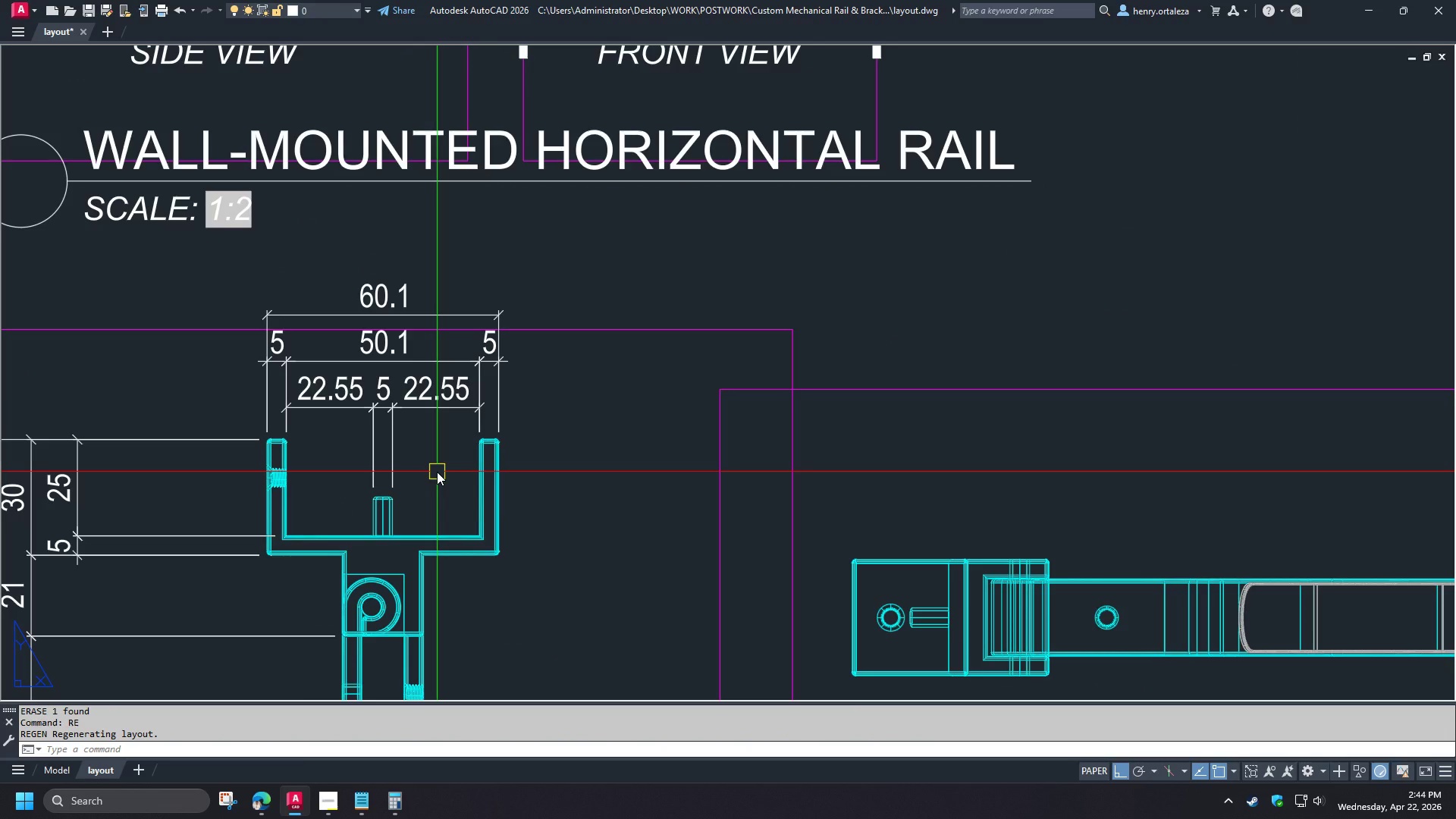 
scroll: coordinate [439, 474], scroll_direction: down, amount: 1.0
 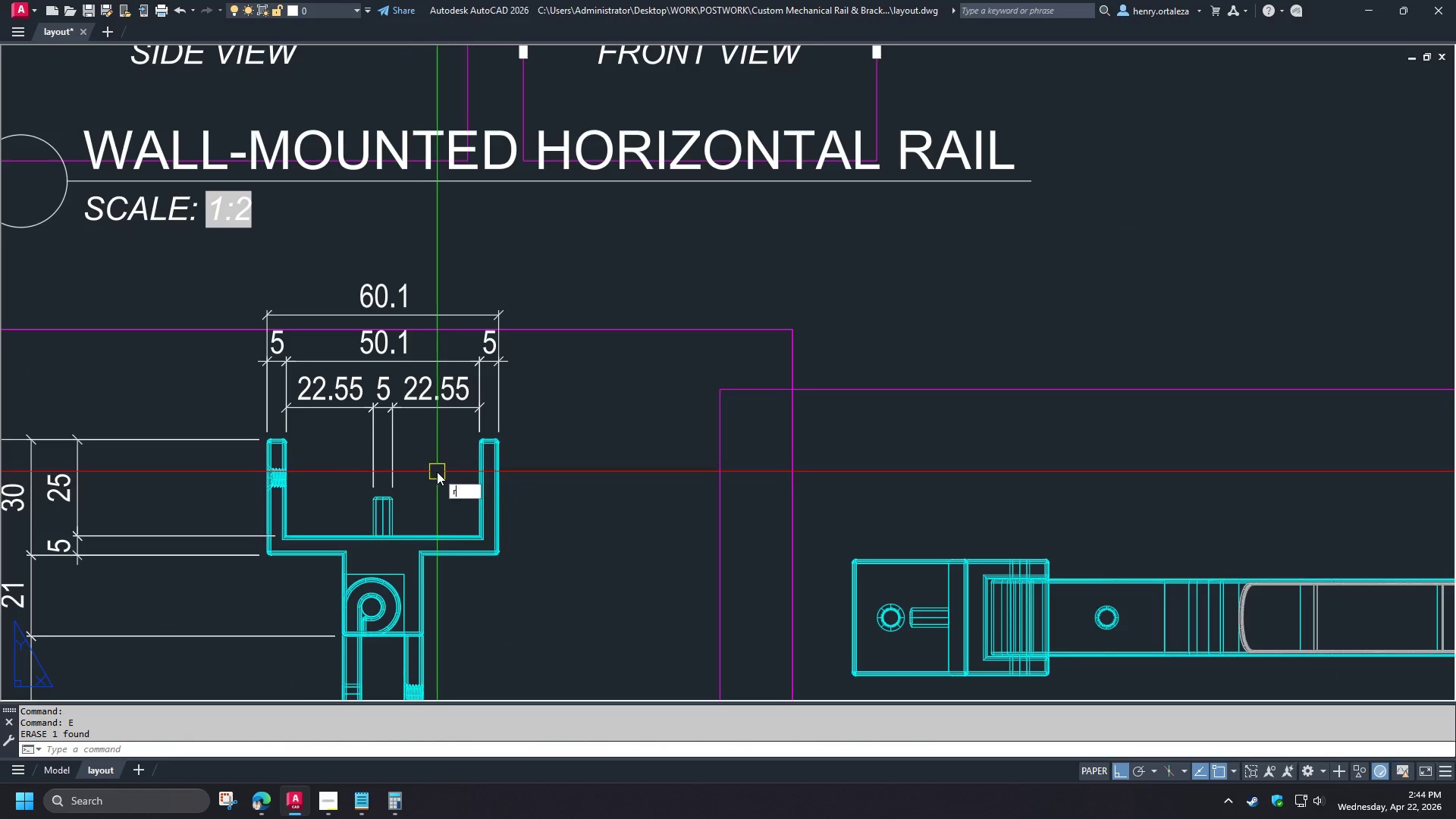 
wait(9.39)
 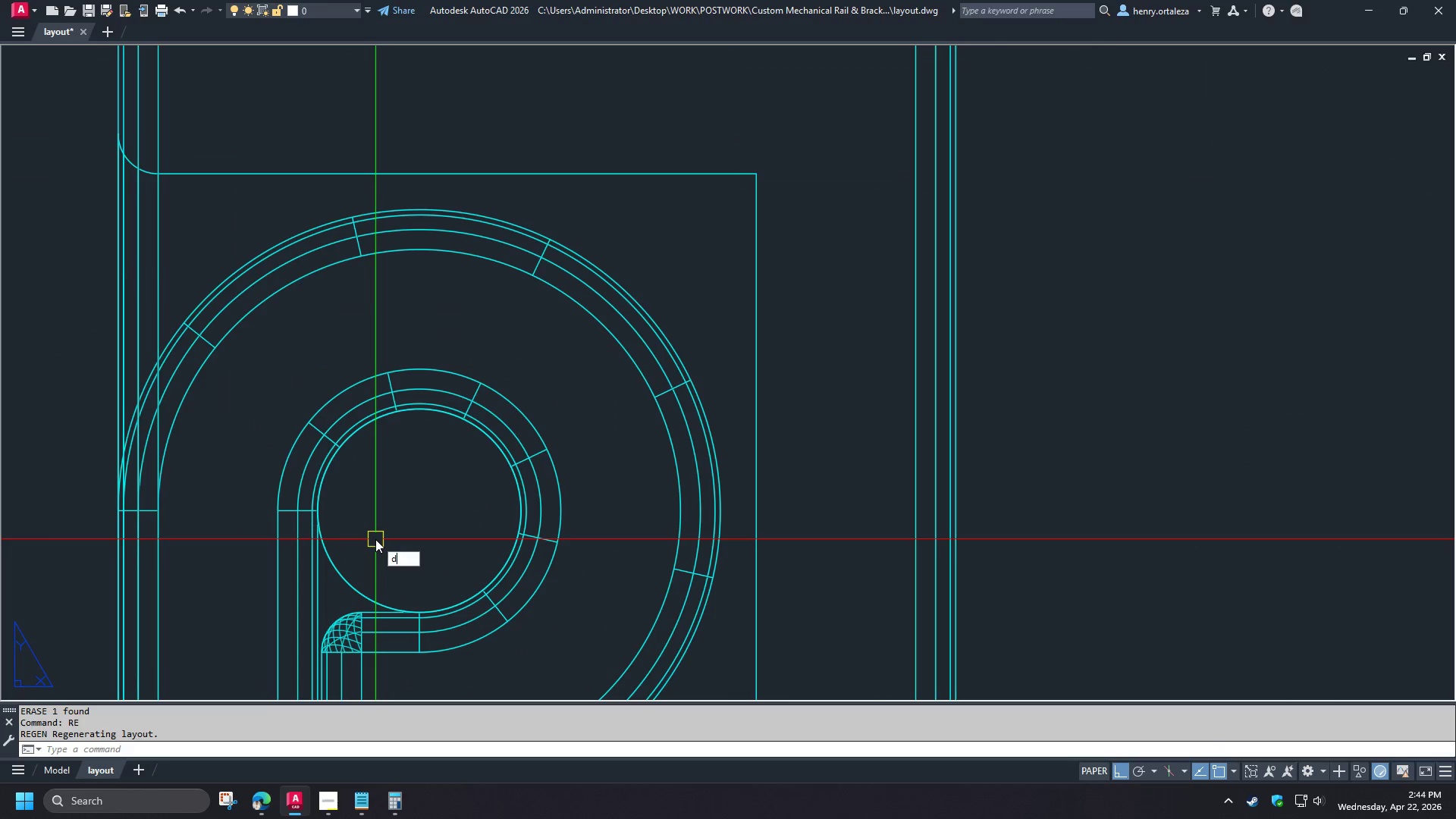 
type(dra )
 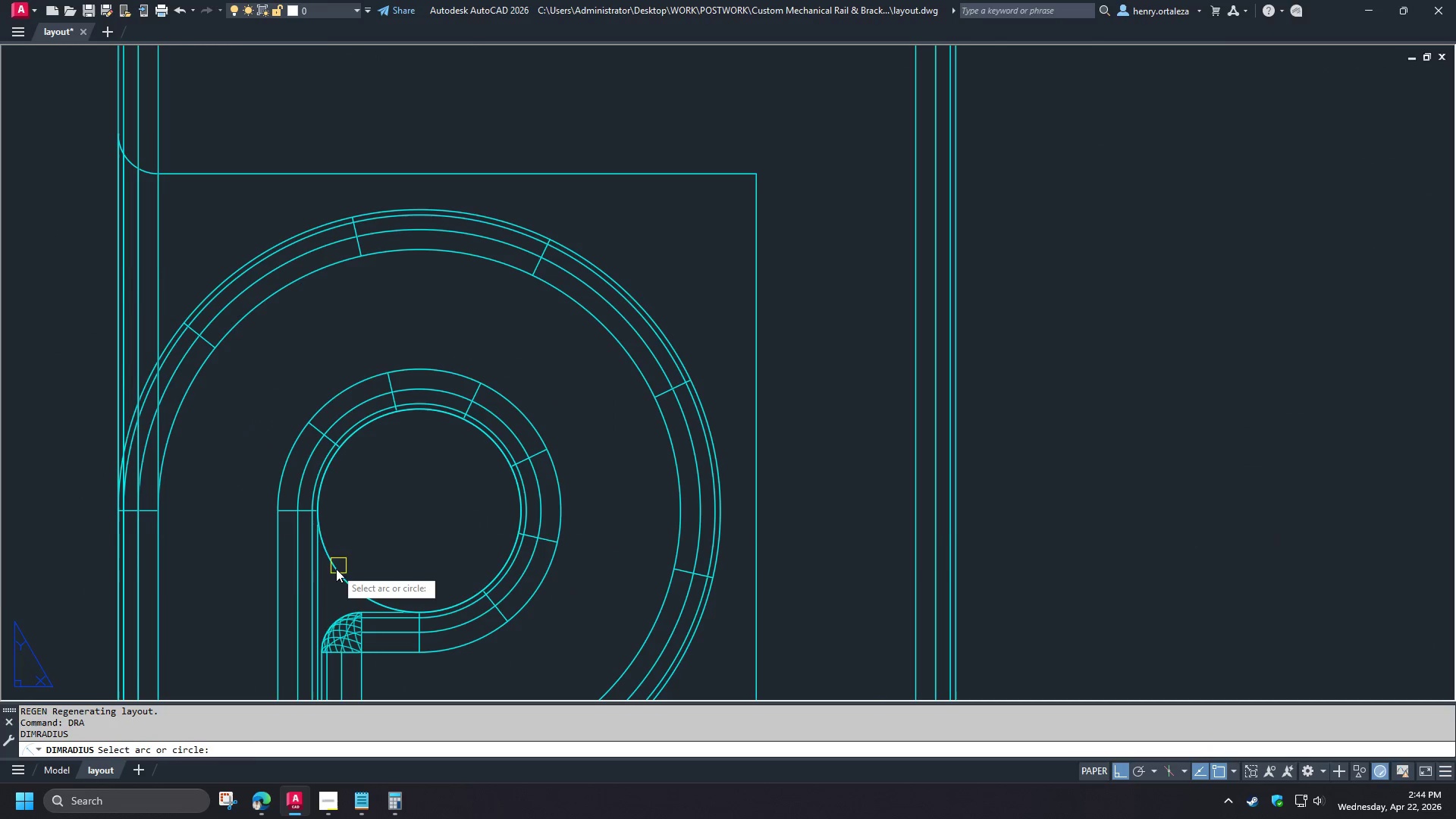 
left_click([336, 569])
 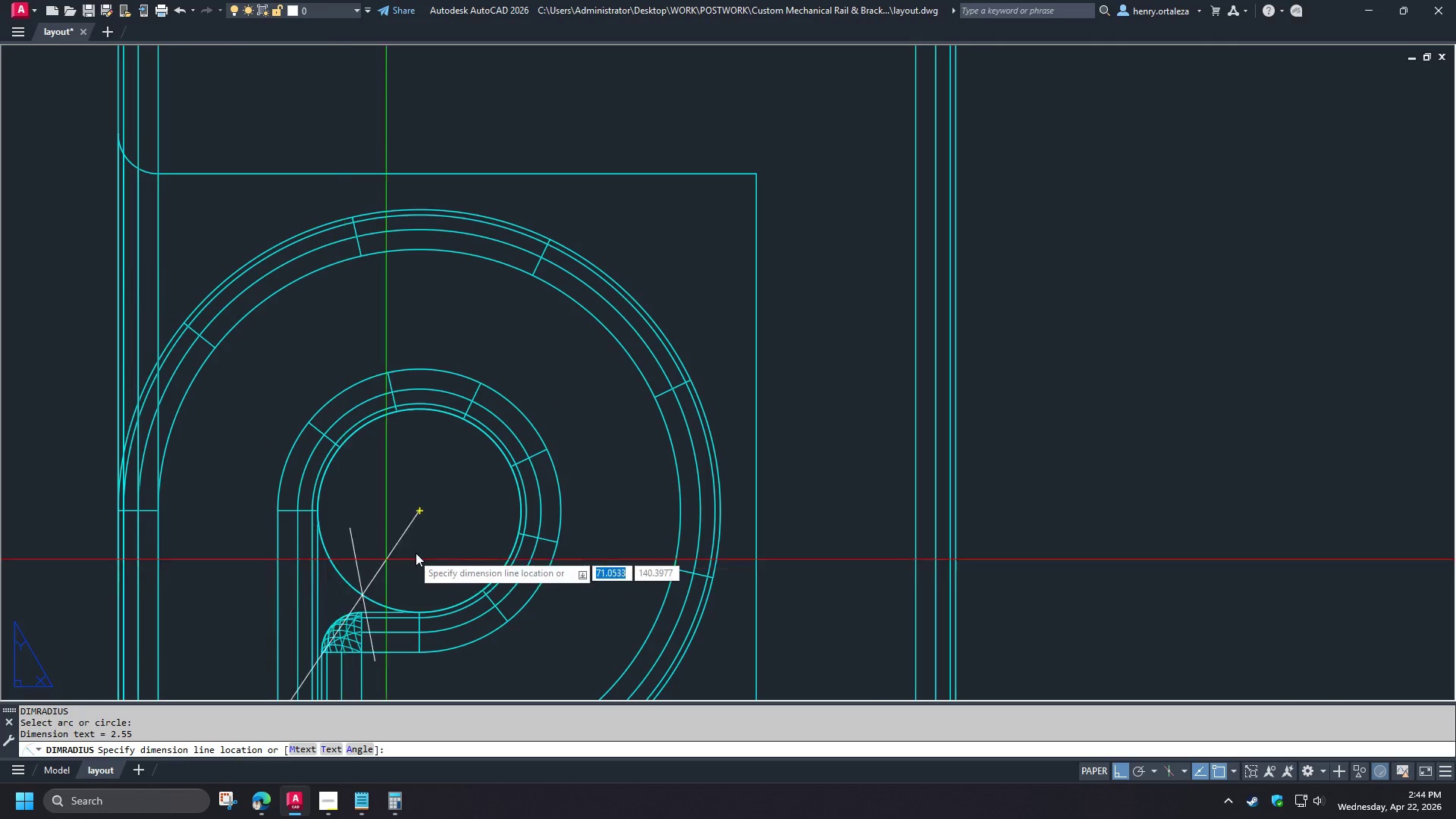 
scroll: coordinate [449, 462], scroll_direction: down, amount: 1.0
 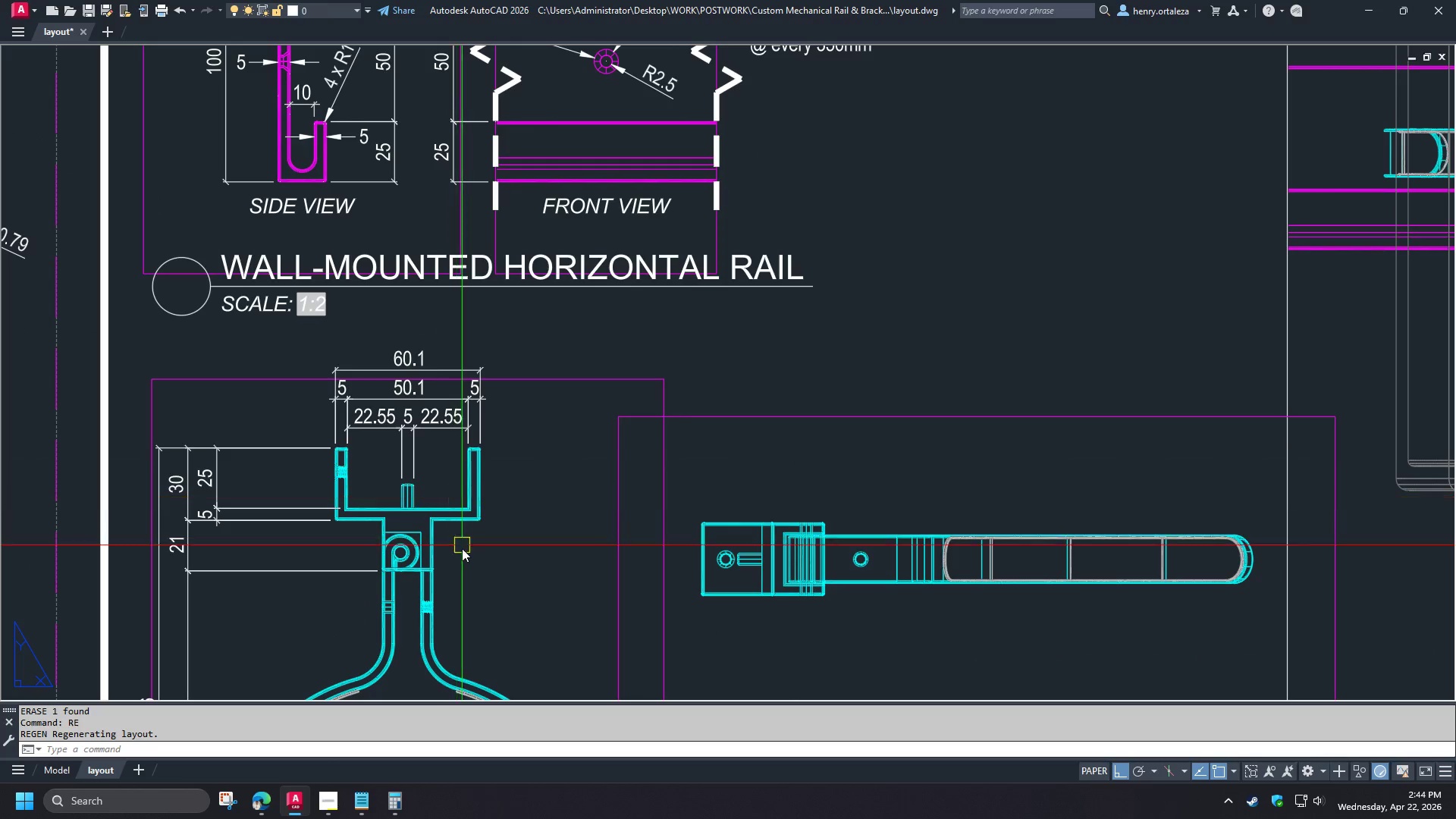 
scroll: coordinate [375, 539], scroll_direction: up, amount: 6.0
 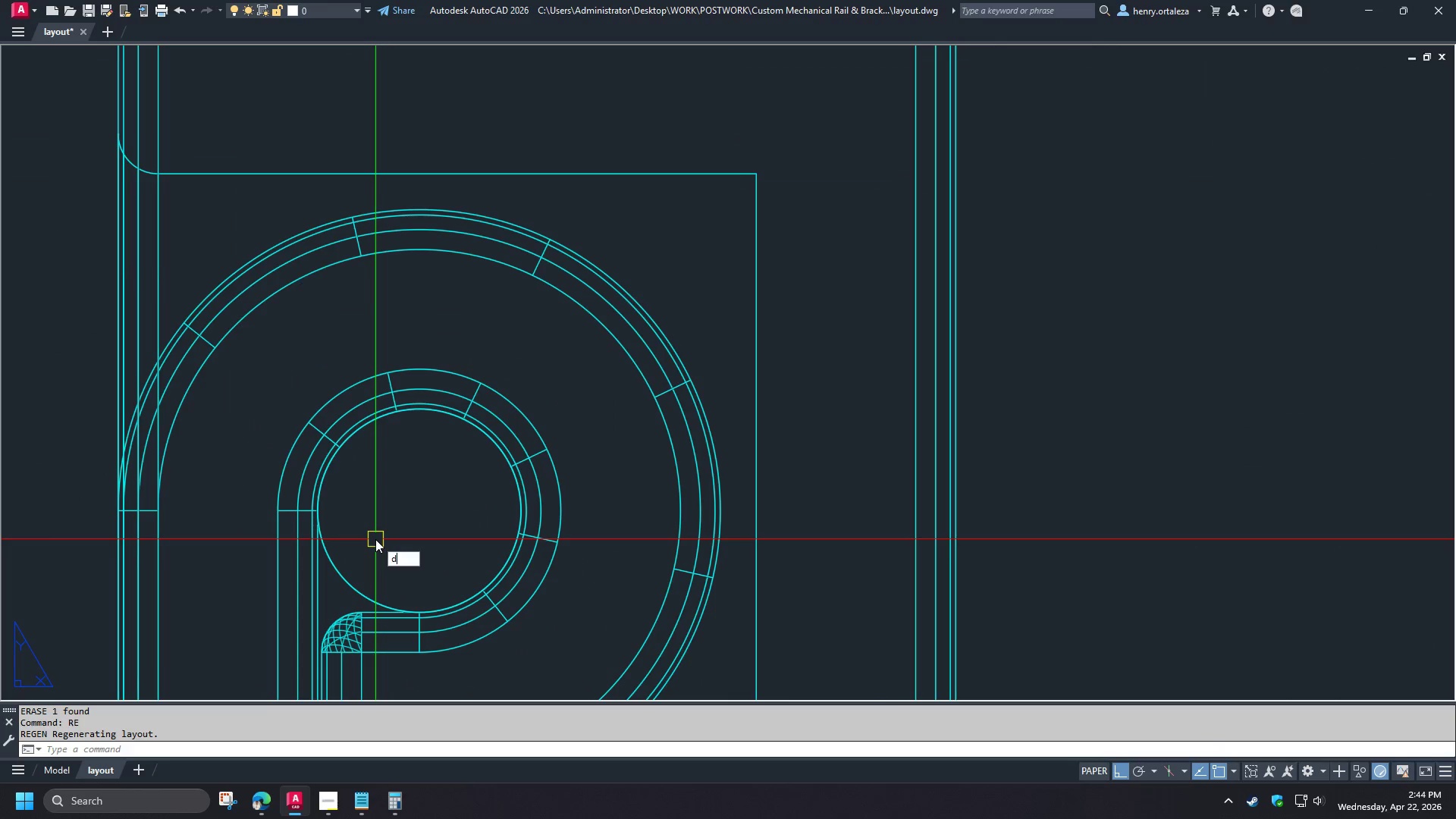 
left_click([198, 535])
 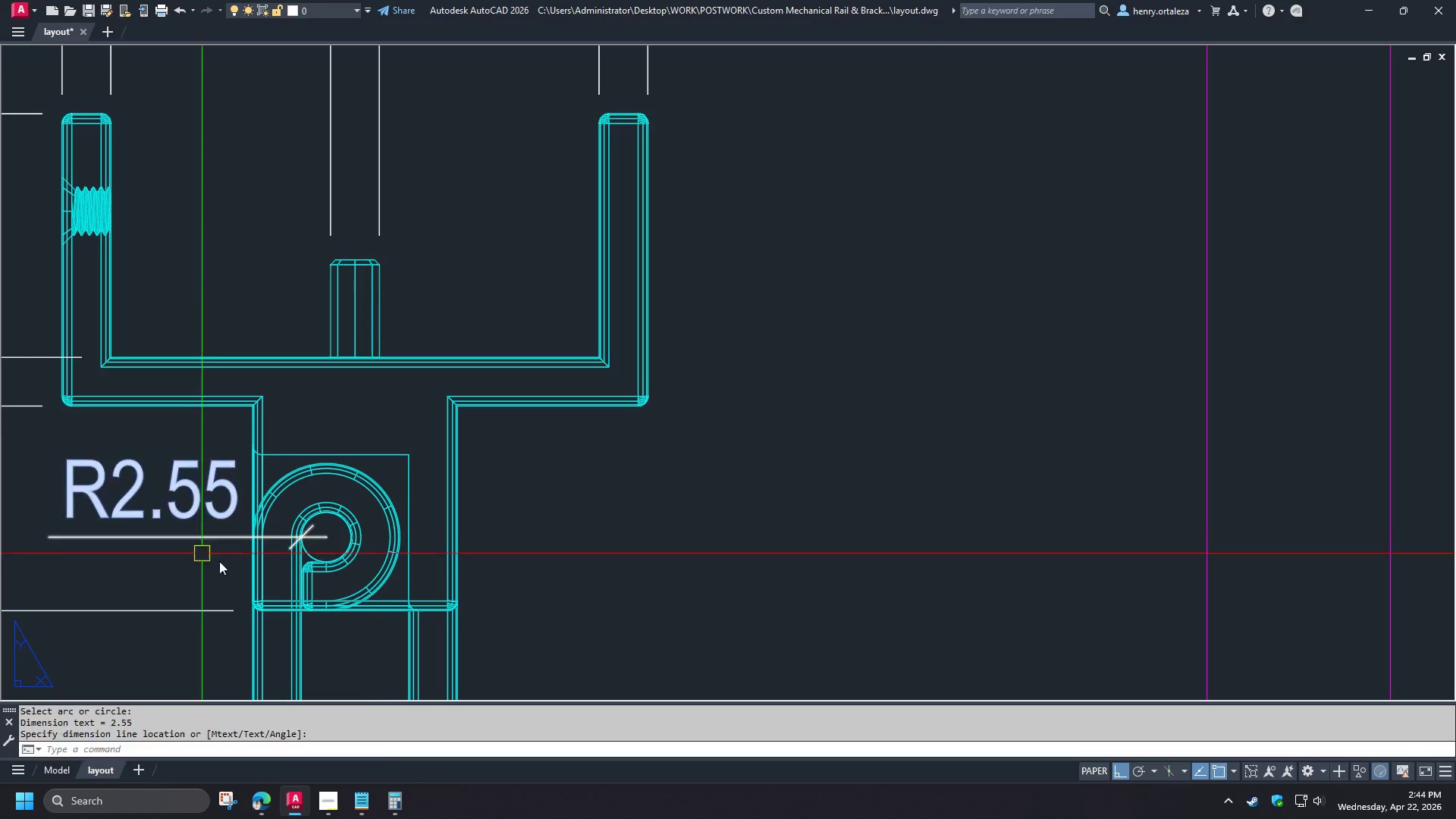 
type(ma )
 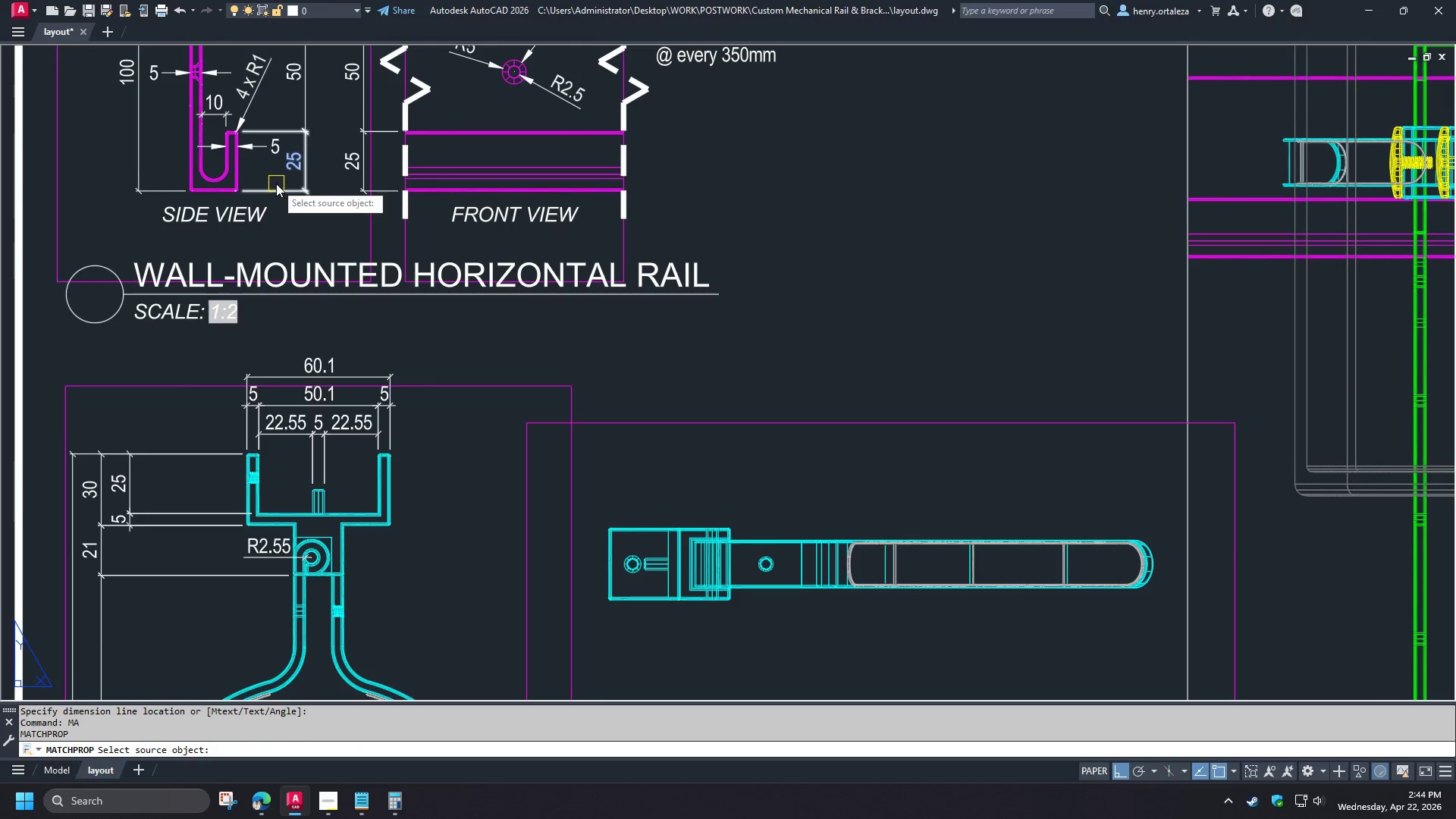 
scroll: coordinate [163, 540], scroll_direction: down, amount: 3.0
 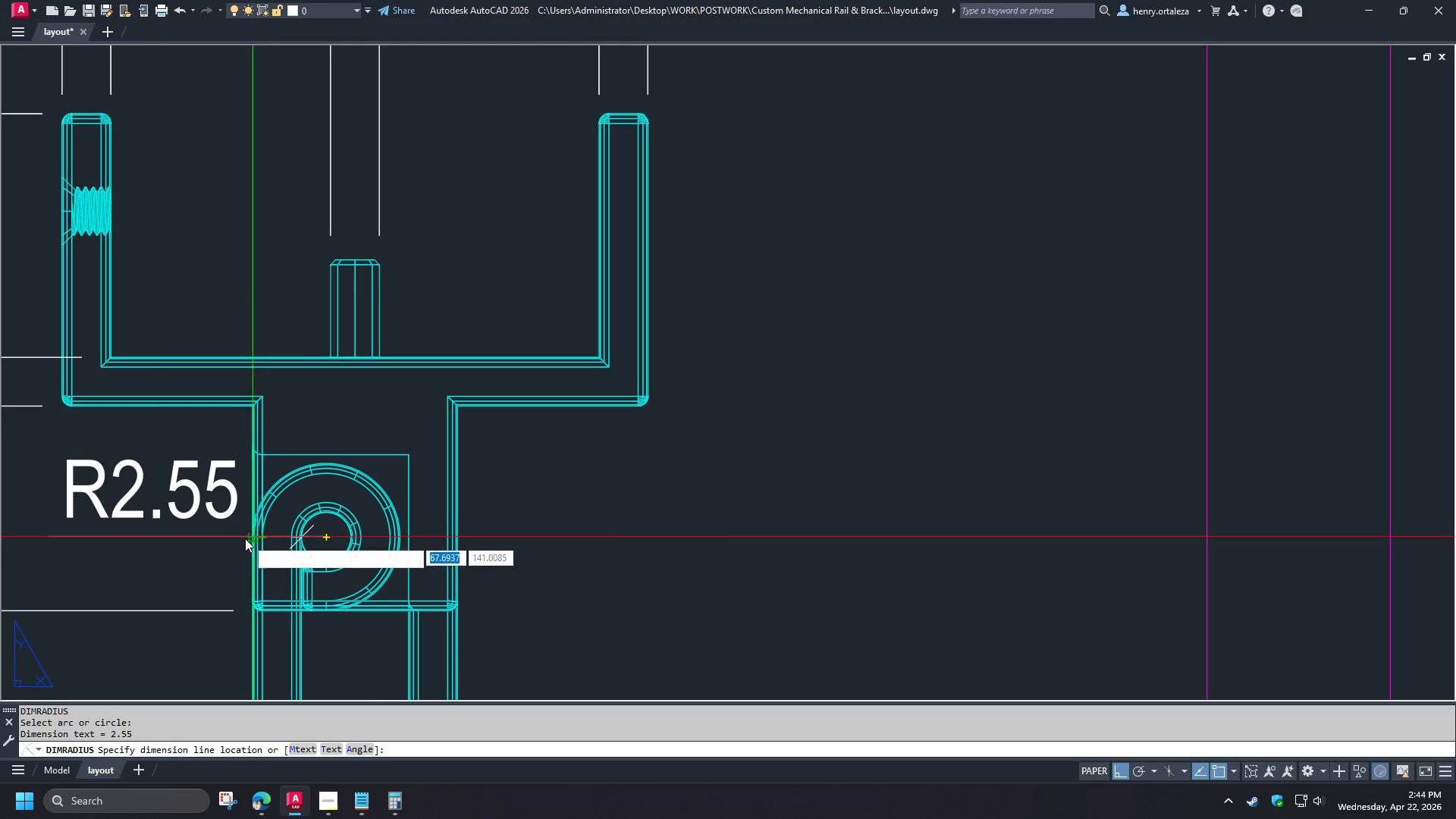 
left_click([252, 127])
 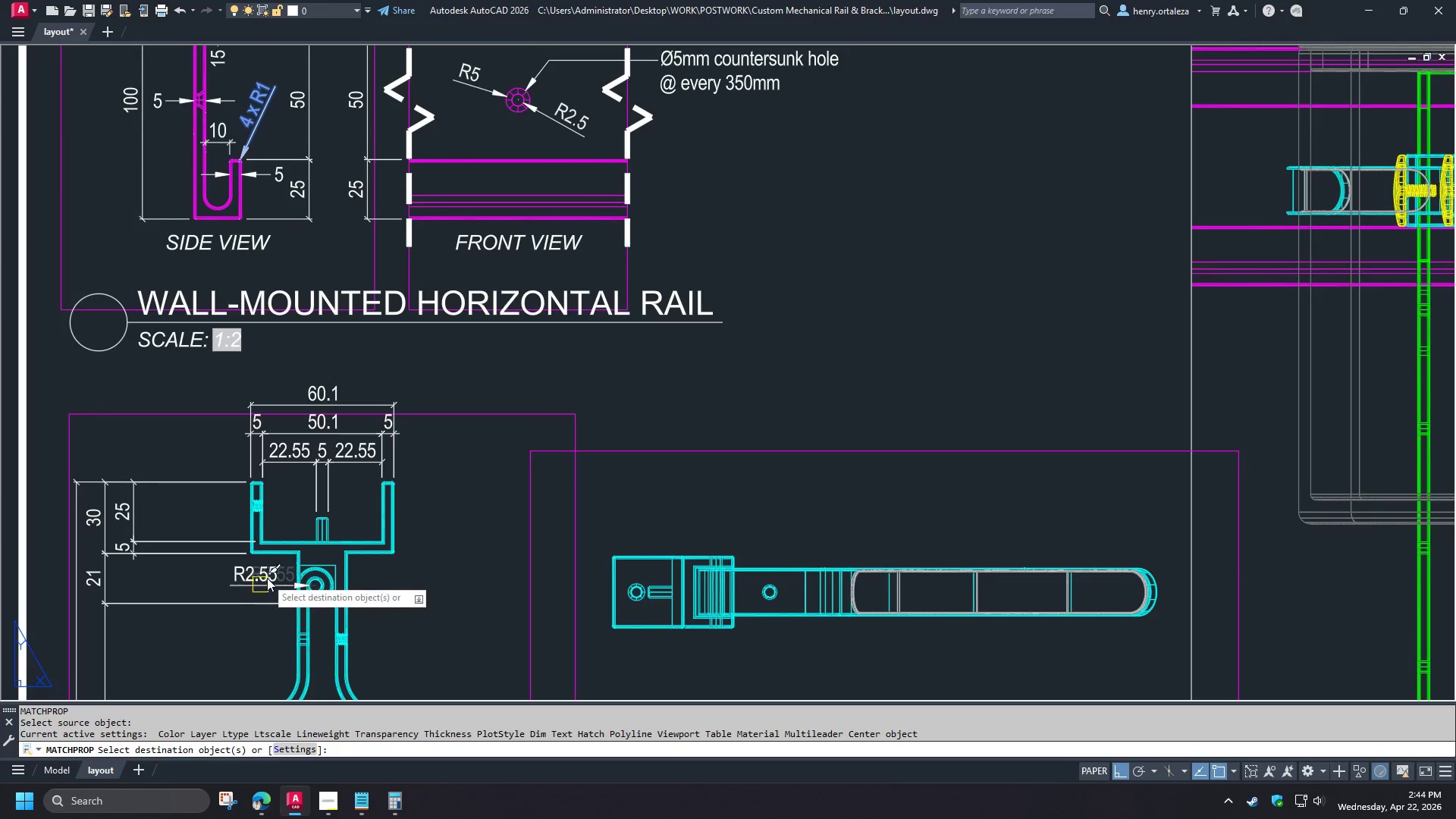 
left_click([267, 578])
 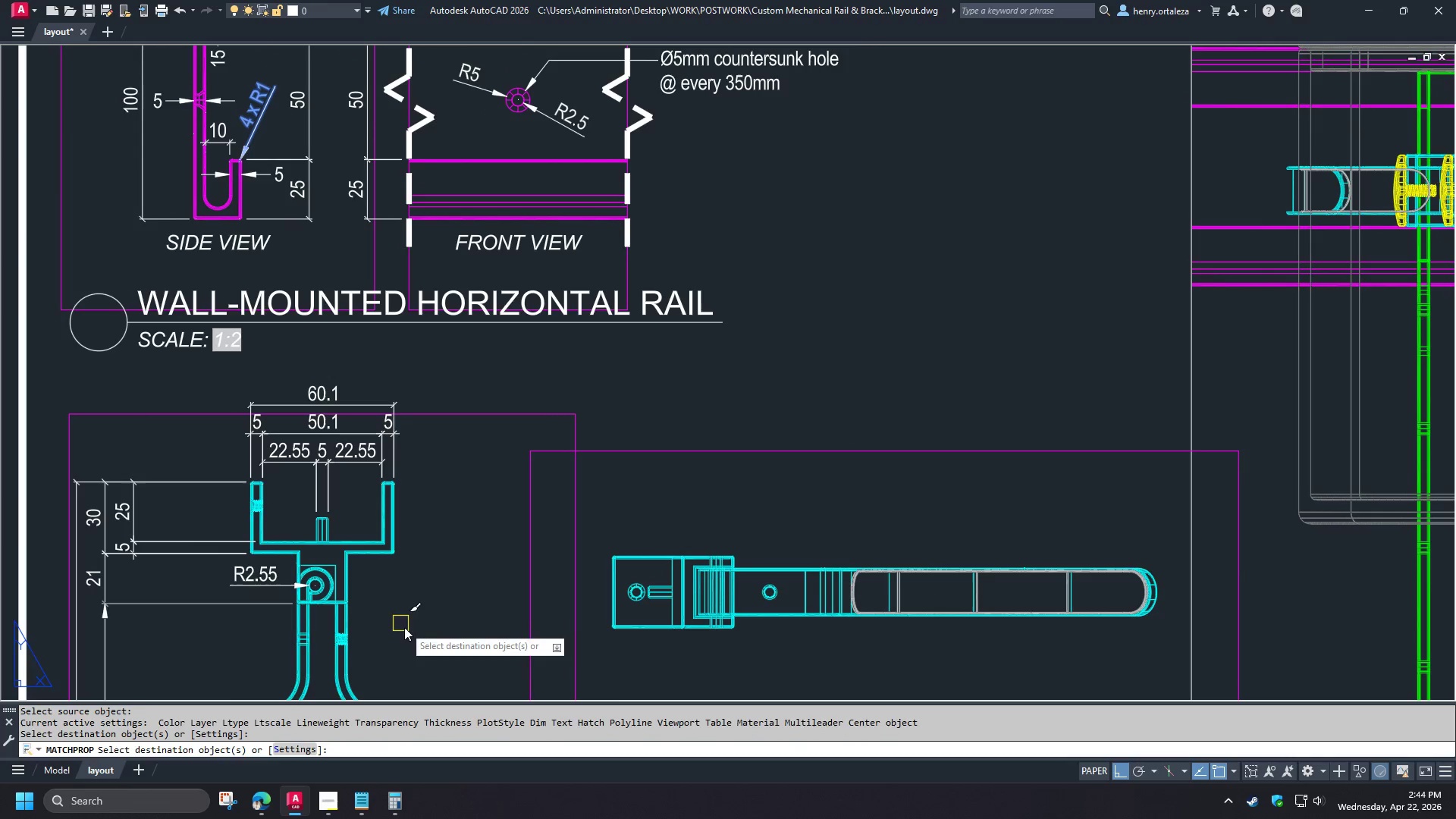 
scroll: coordinate [351, 561], scroll_direction: down, amount: 3.0
 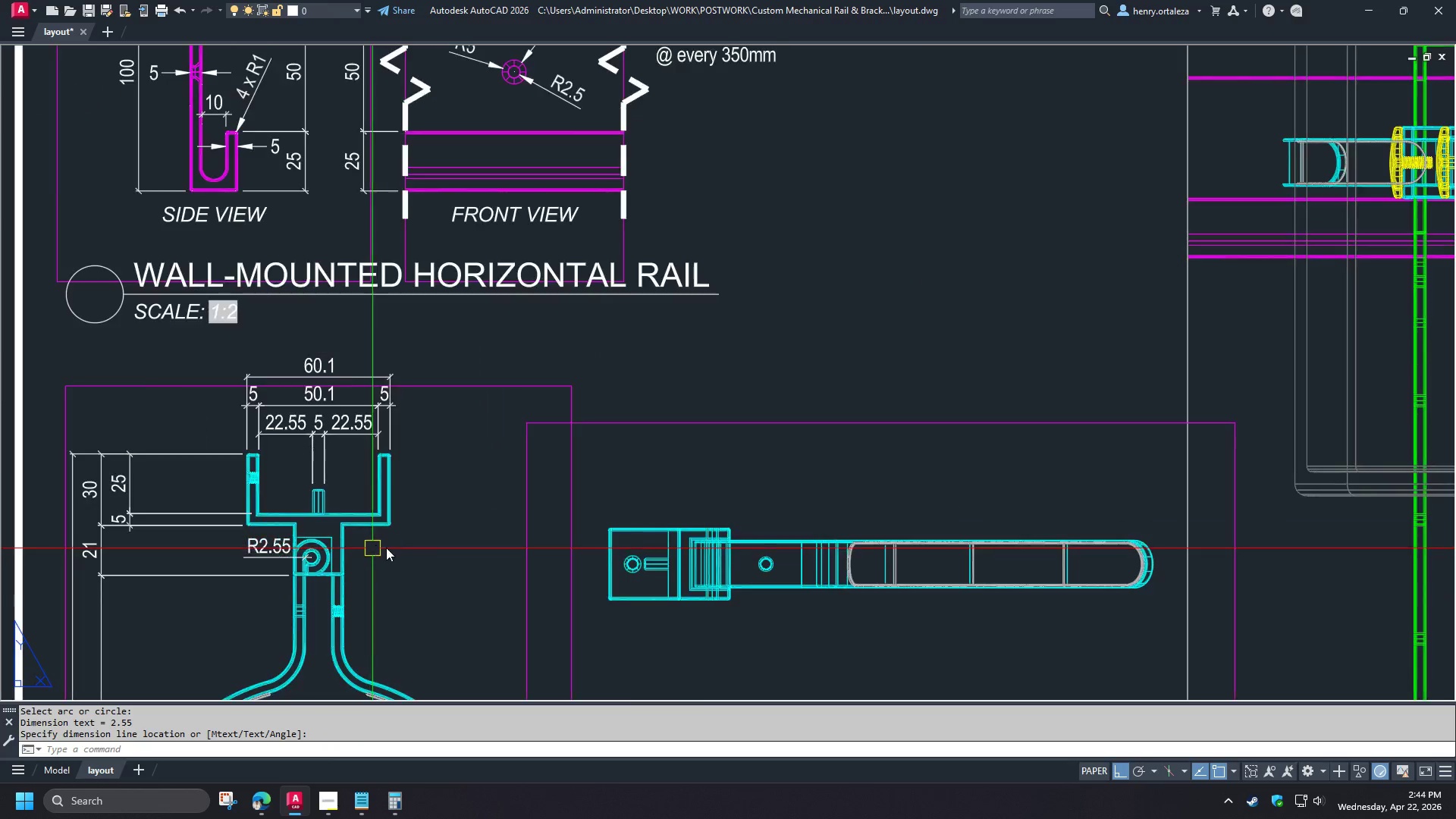 
key(Space)
 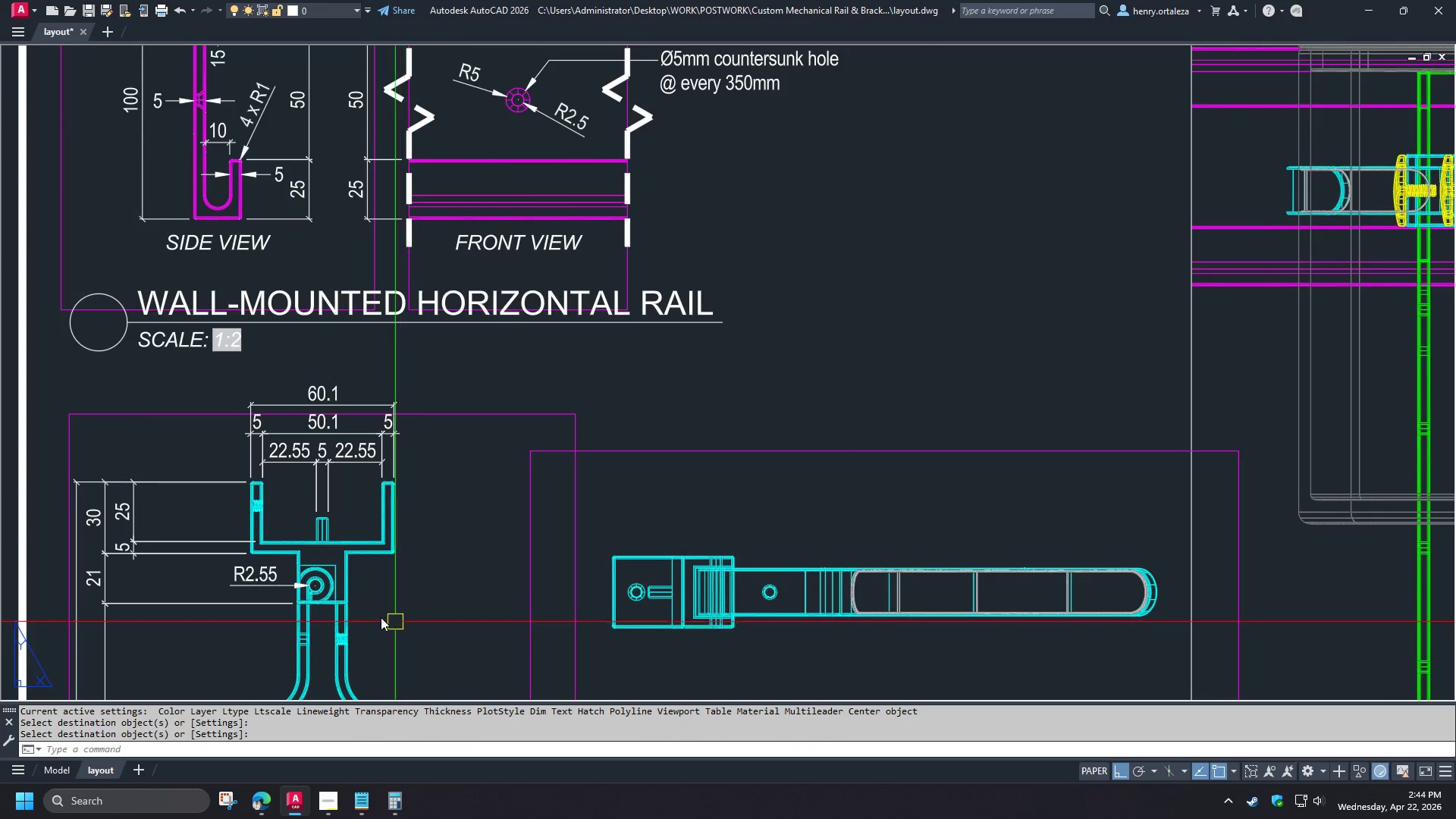 
scroll: coordinate [376, 613], scroll_direction: up, amount: 2.0
 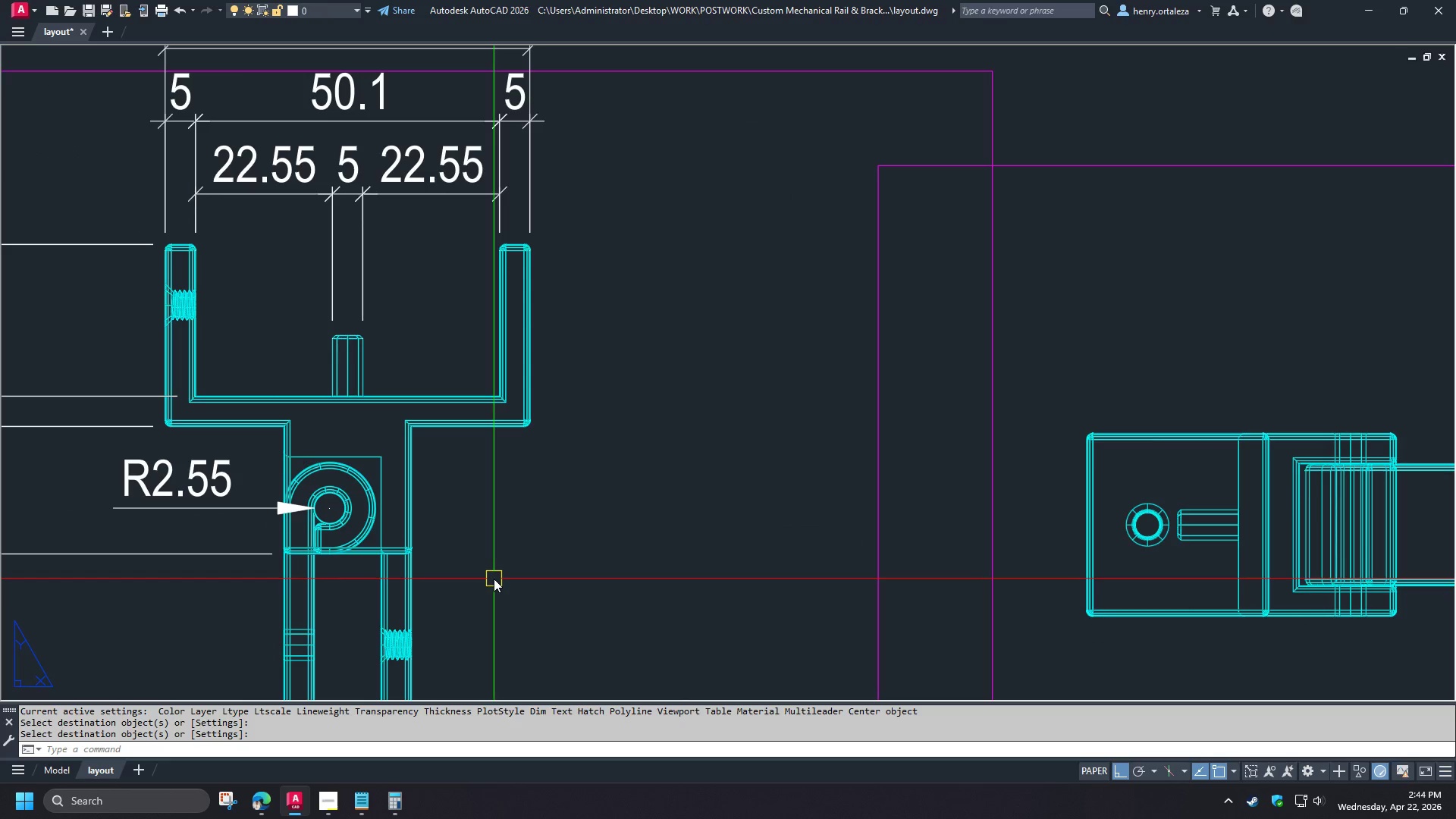 
wait(5.22)
 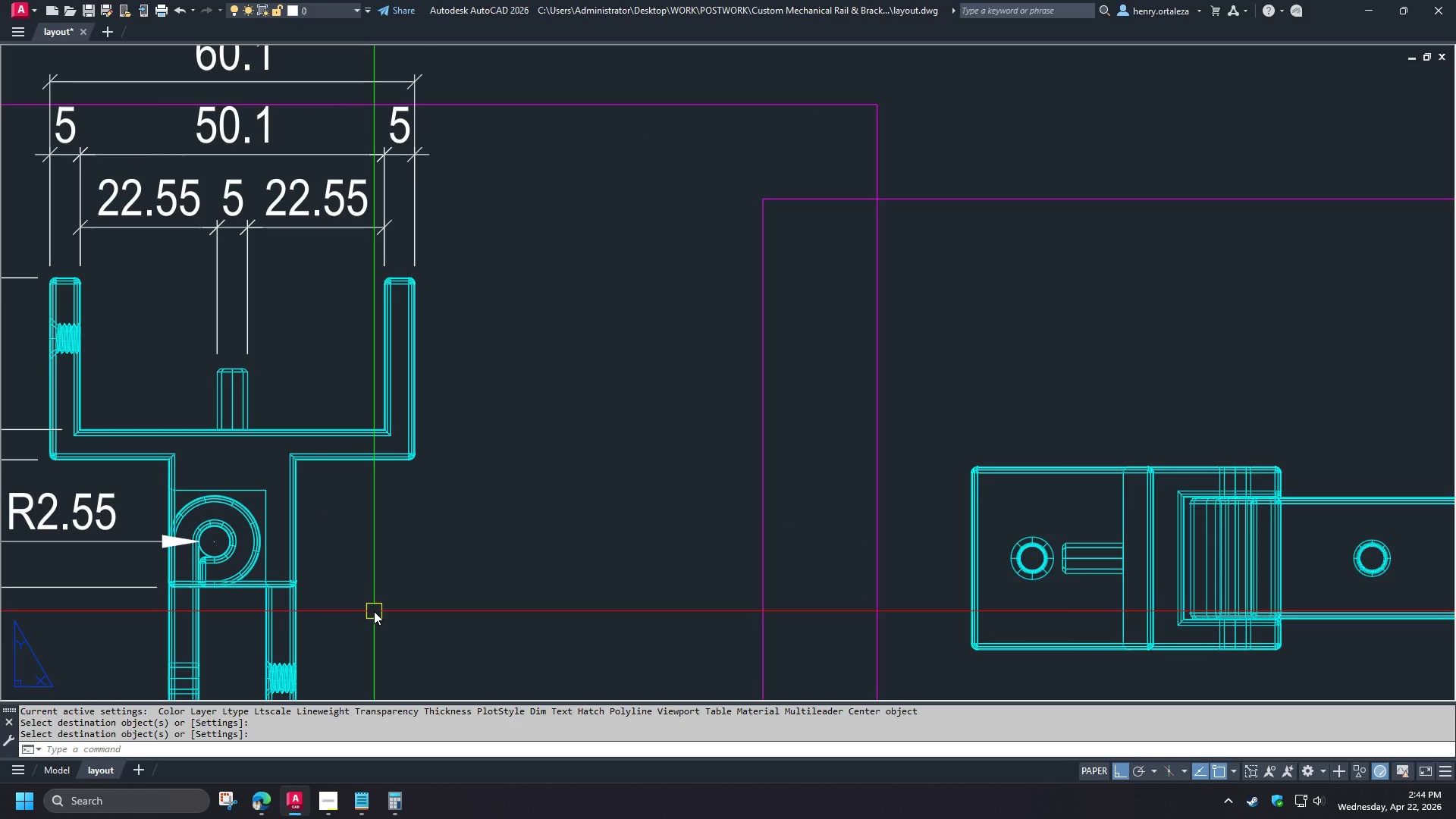 
scroll: coordinate [522, 547], scroll_direction: down, amount: 2.0
 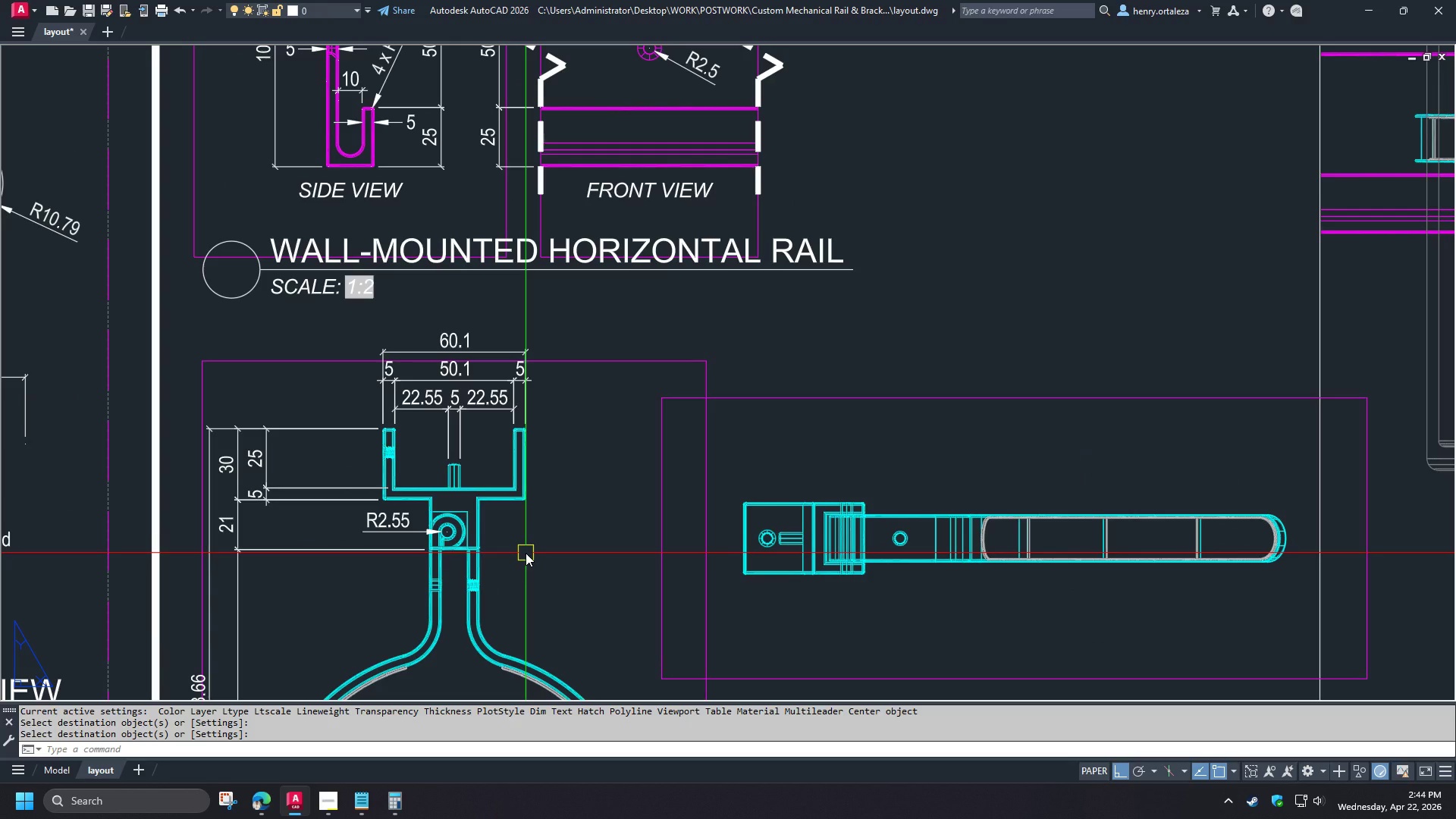 
scroll: coordinate [526, 553], scroll_direction: up, amount: 1.0
 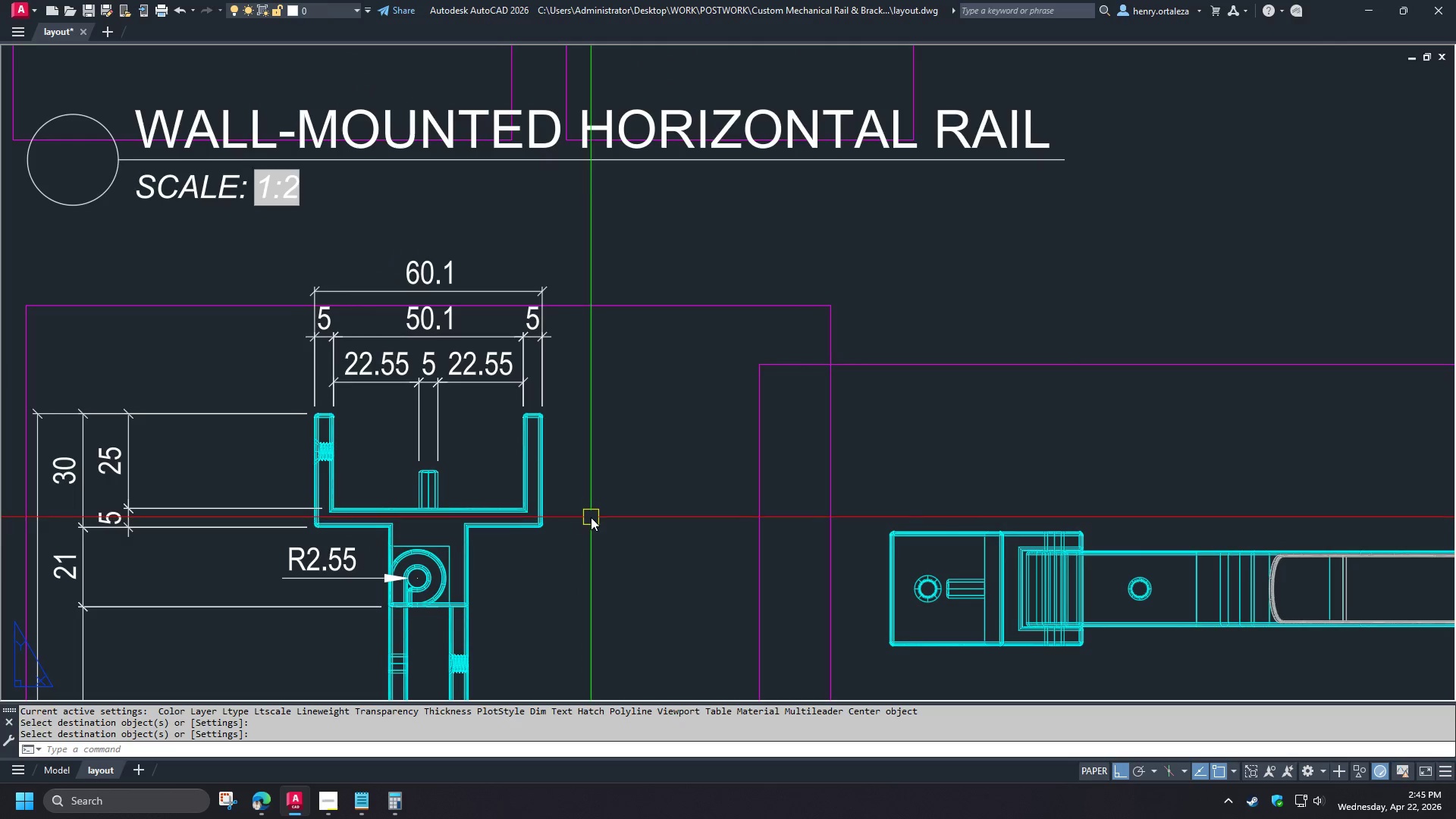 
wait(37.28)
 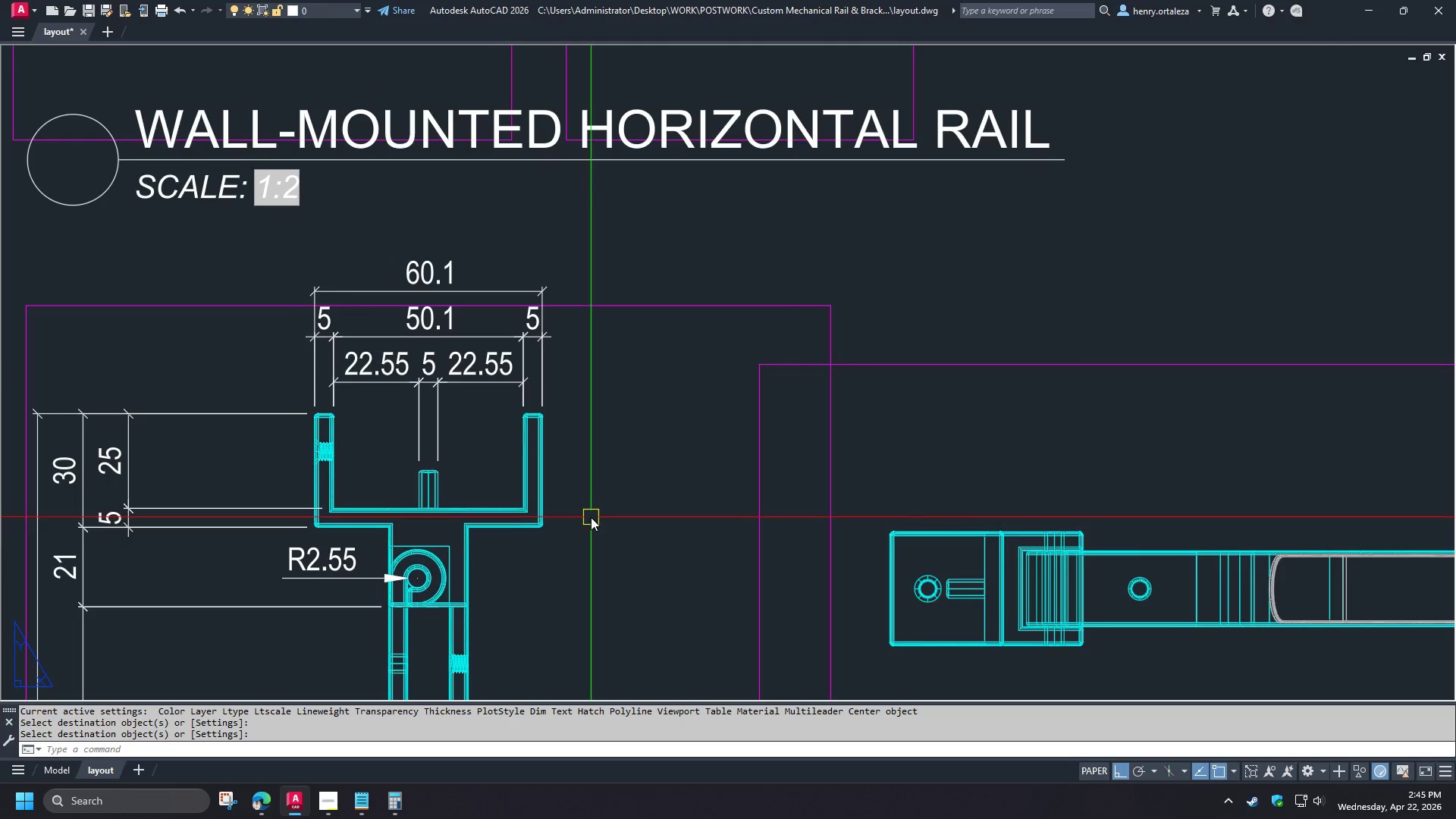 
scroll: coordinate [510, 474], scroll_direction: up, amount: 1.0
 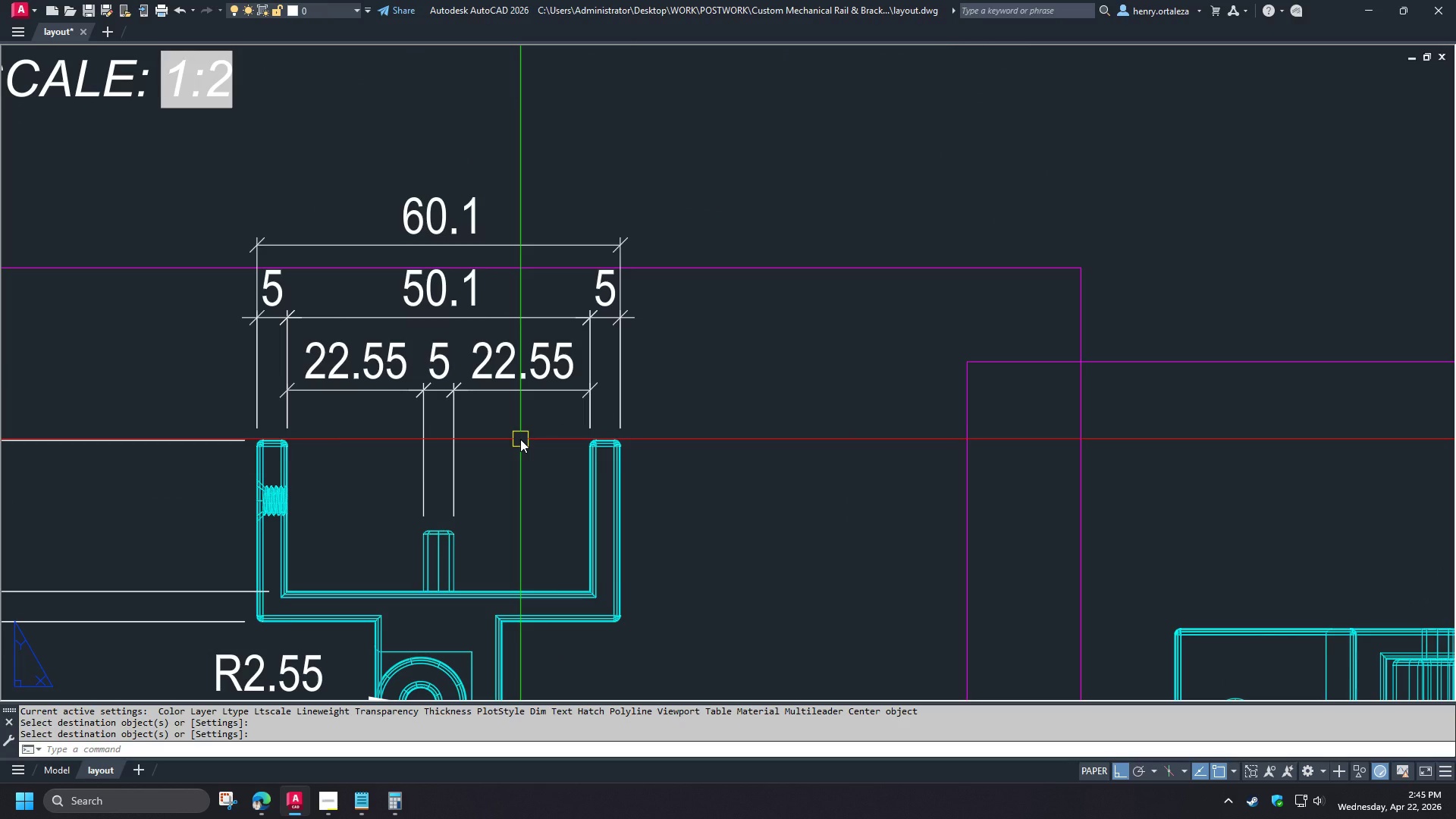 
wait(8.56)
 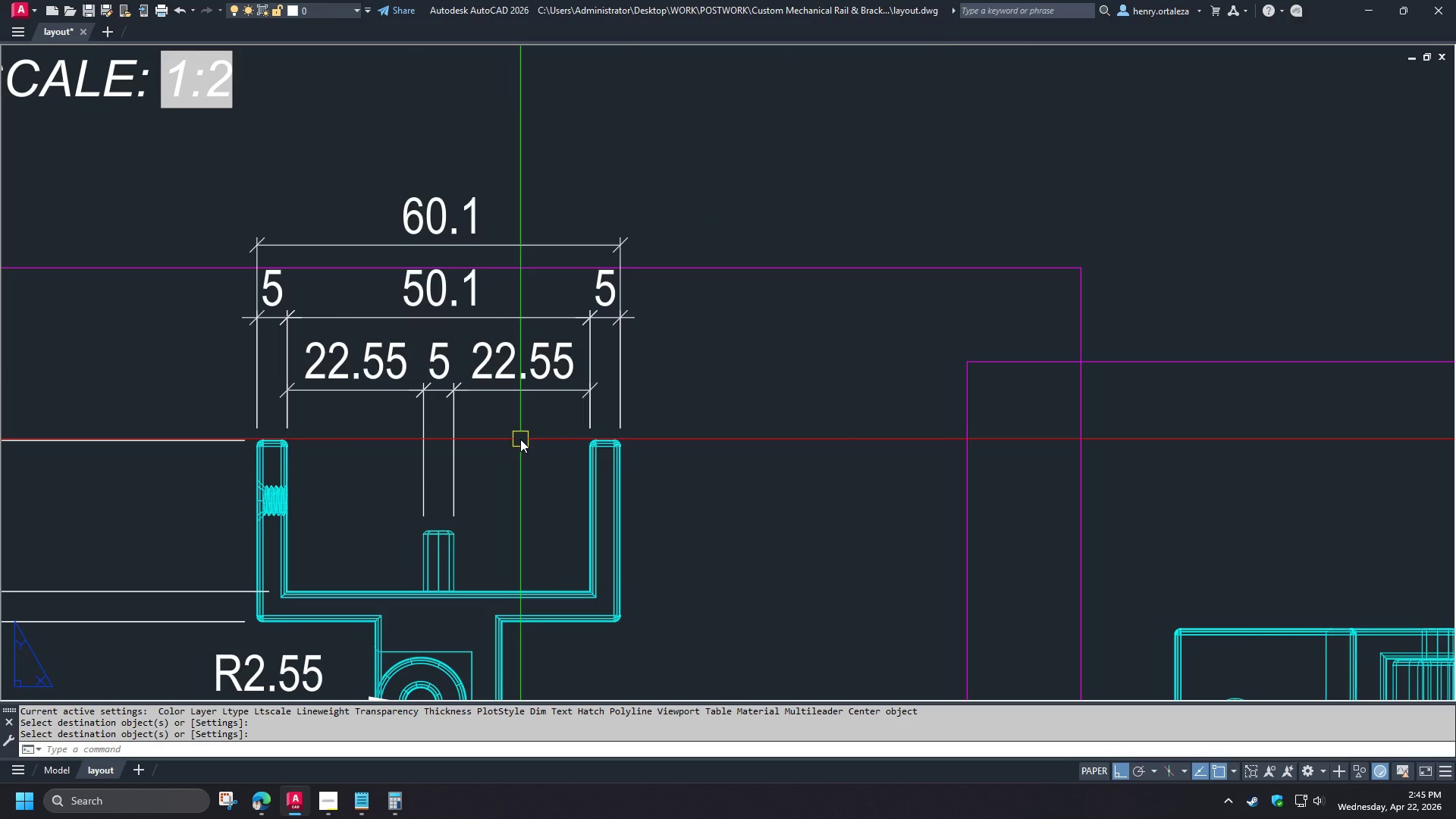 
scroll: coordinate [523, 440], scroll_direction: down, amount: 2.0
 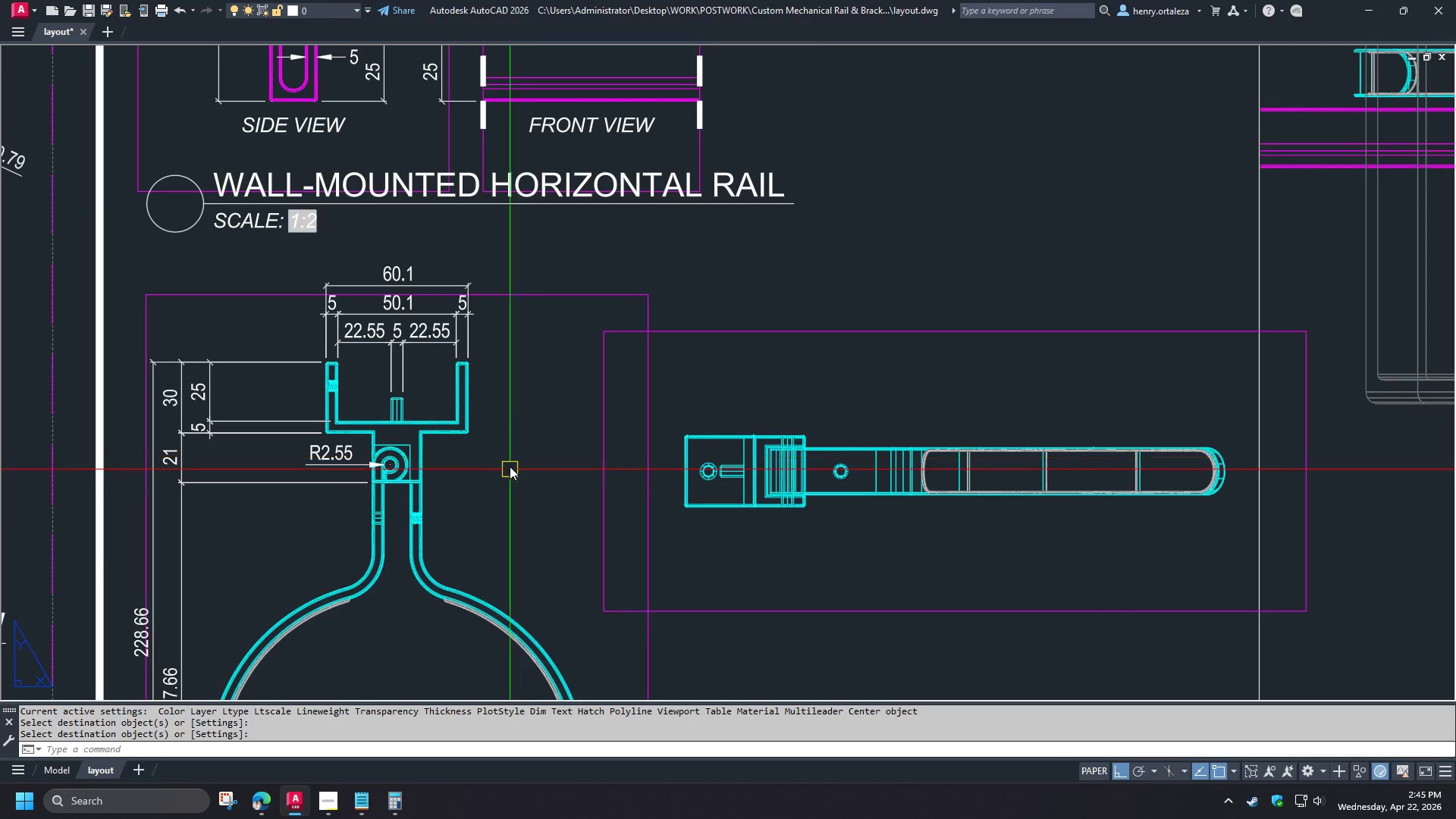 
scroll: coordinate [470, 411], scroll_direction: up, amount: 2.0
 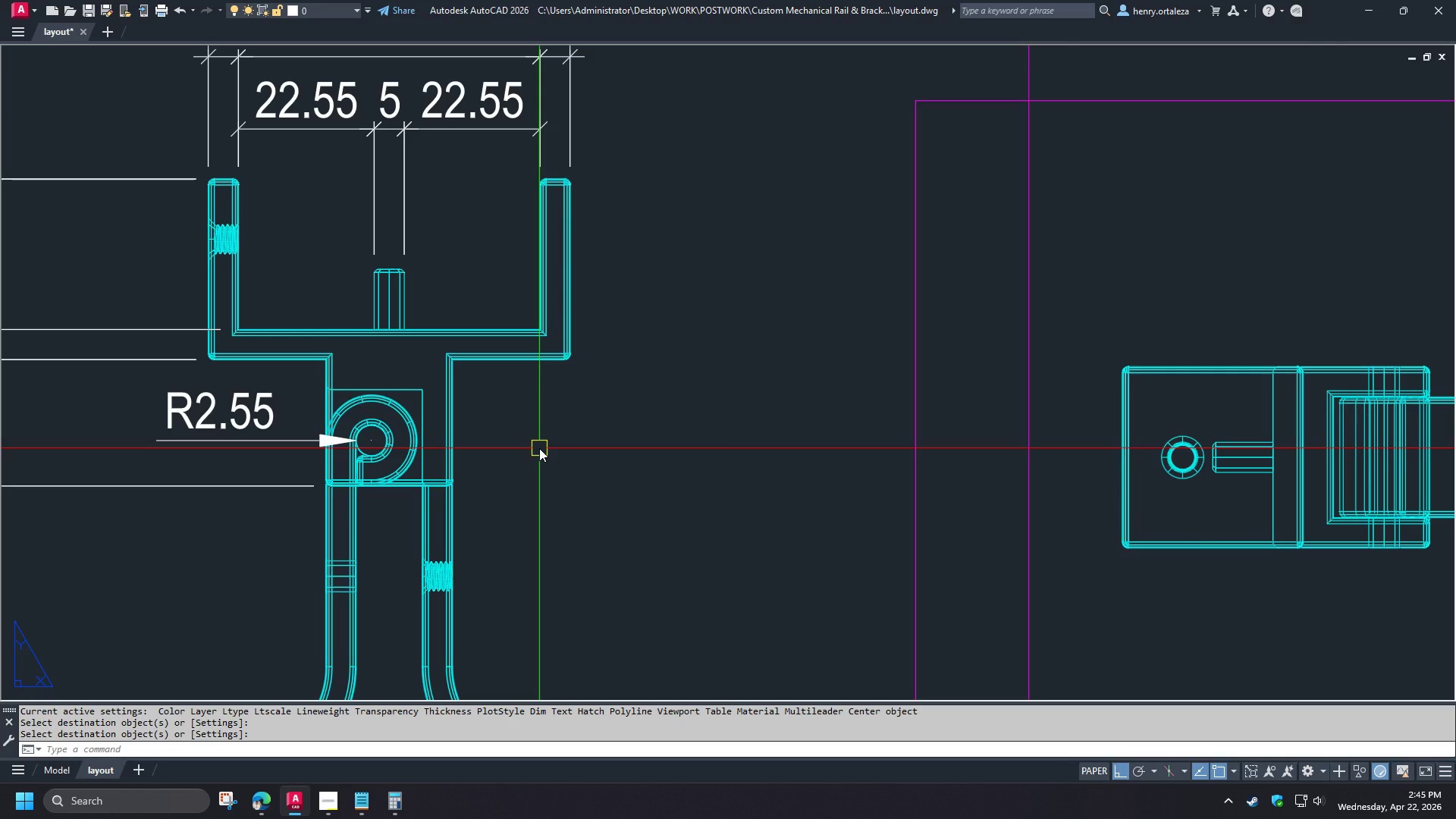 
wait(19.16)
 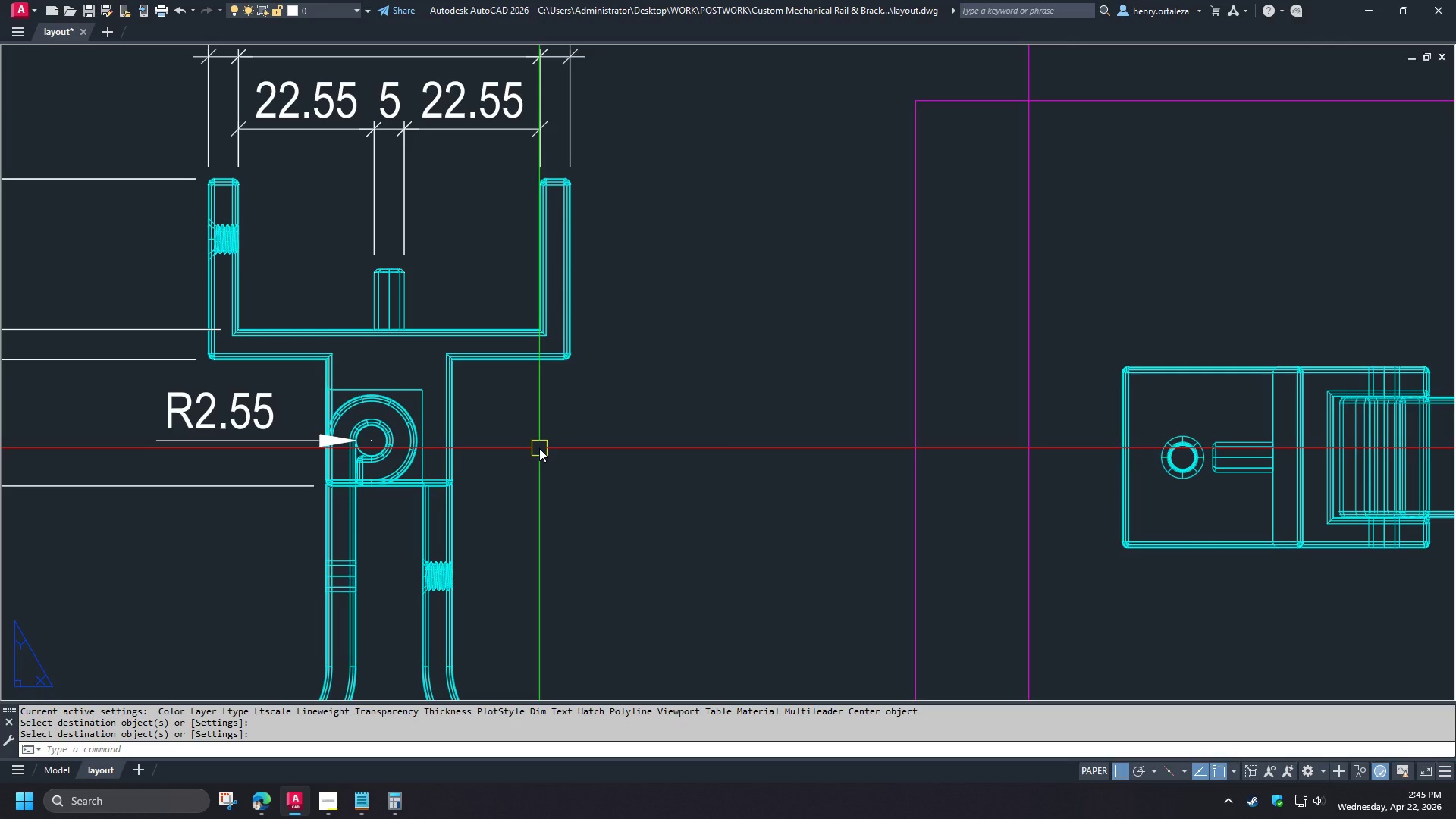 
scroll: coordinate [369, 421], scroll_direction: up, amount: 2.0
 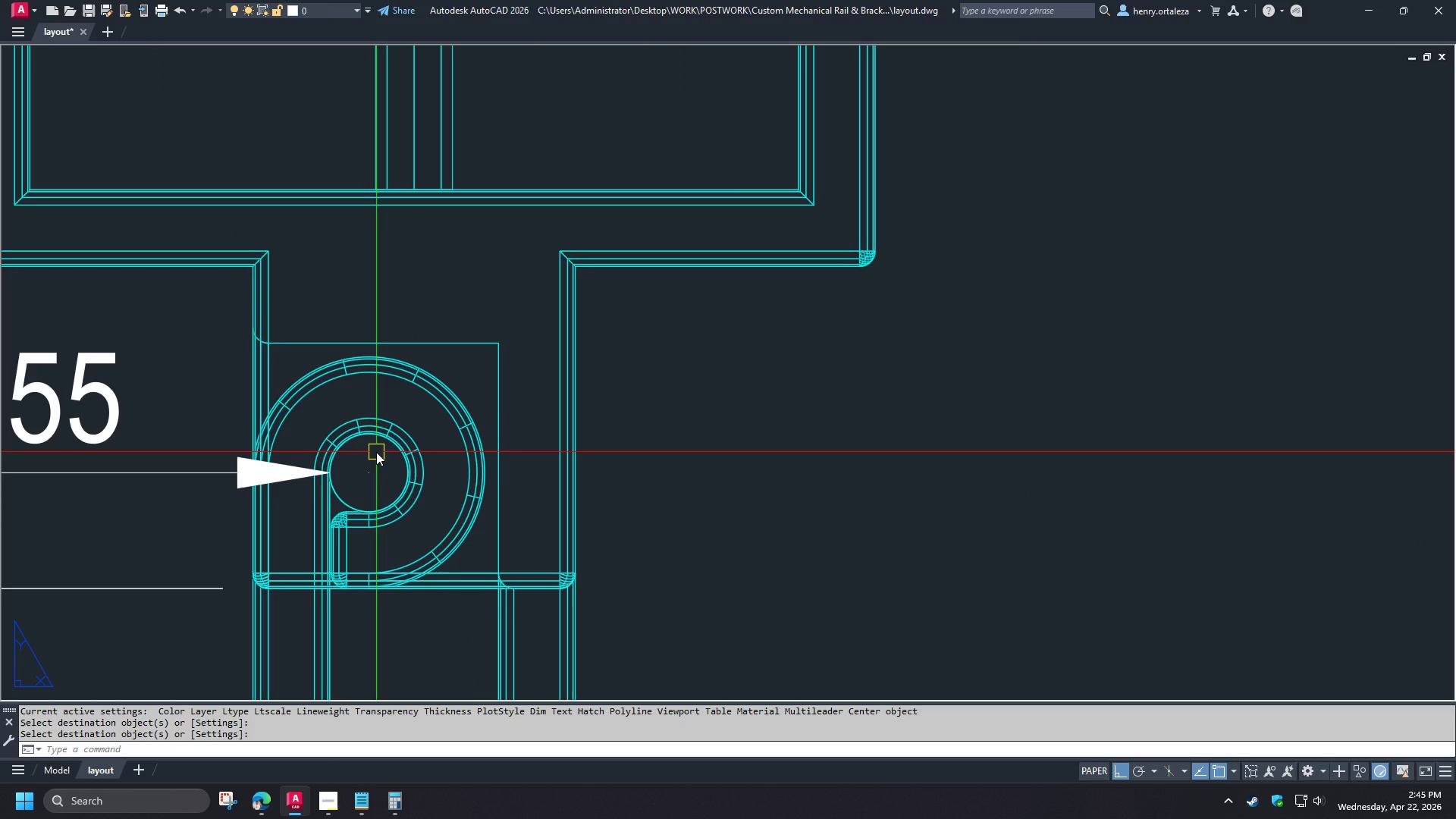 
scroll: coordinate [510, 426], scroll_direction: down, amount: 2.0
 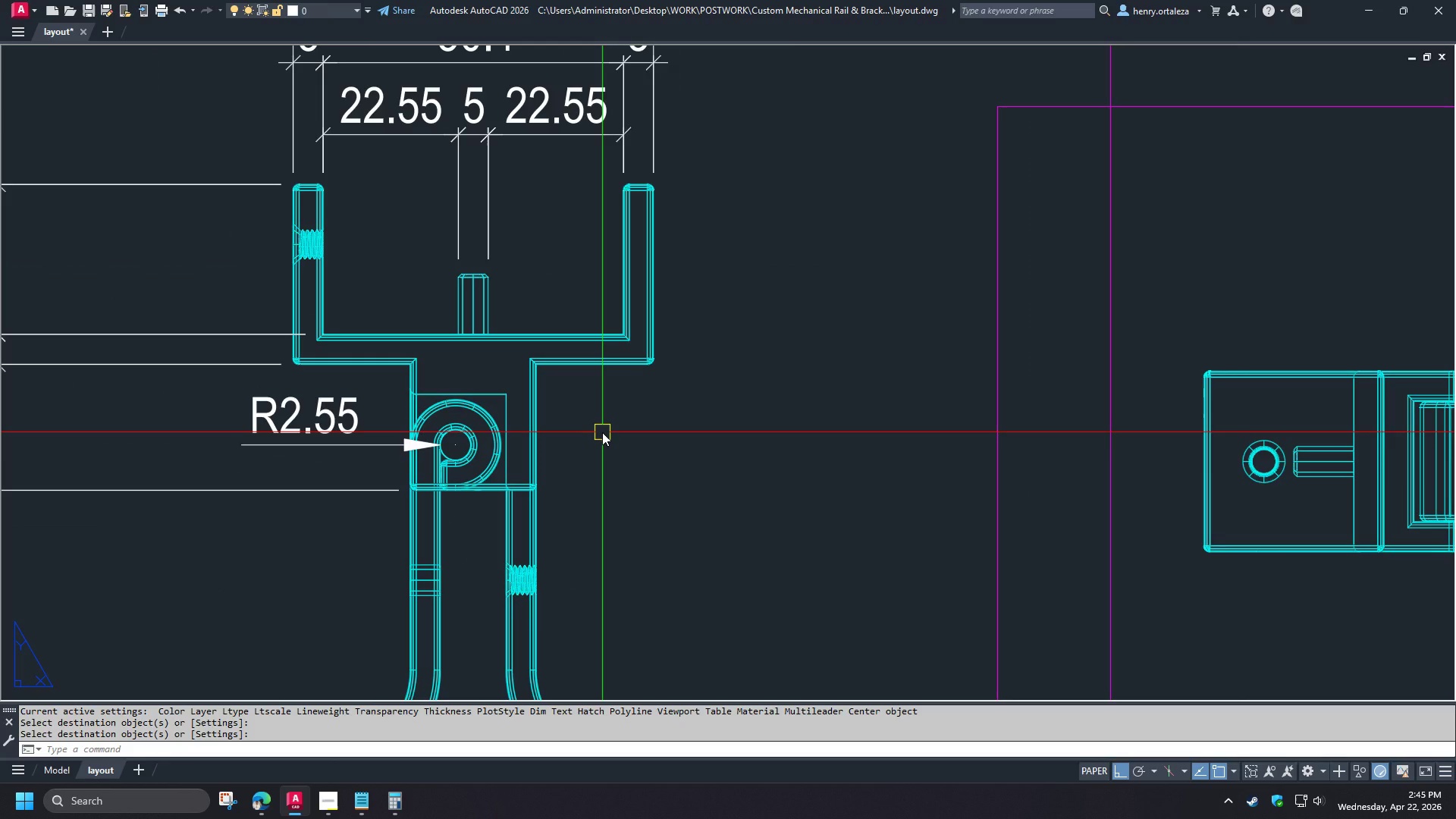 
wait(15.17)
 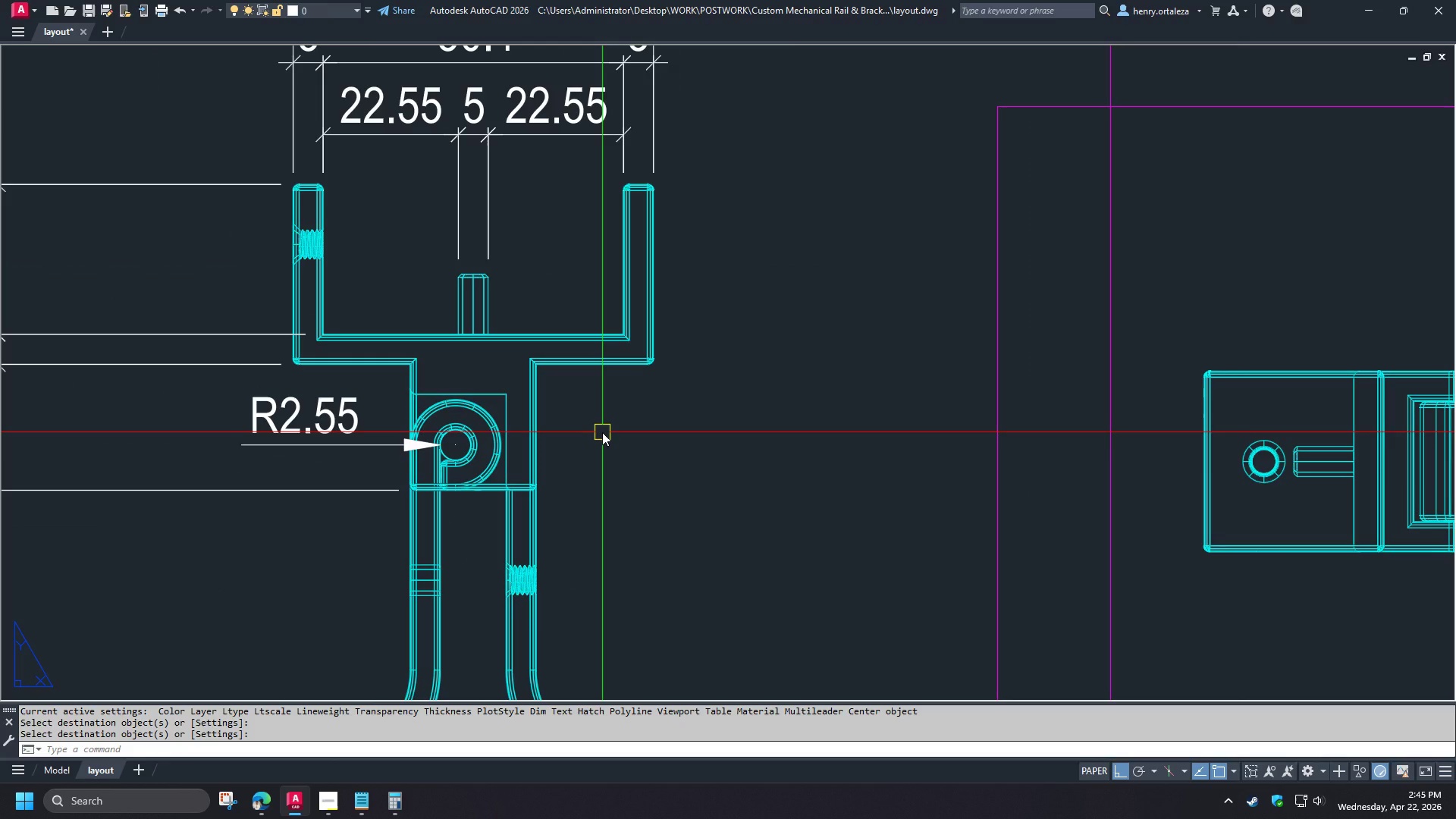 
scroll: coordinate [499, 423], scroll_direction: down, amount: 2.0
 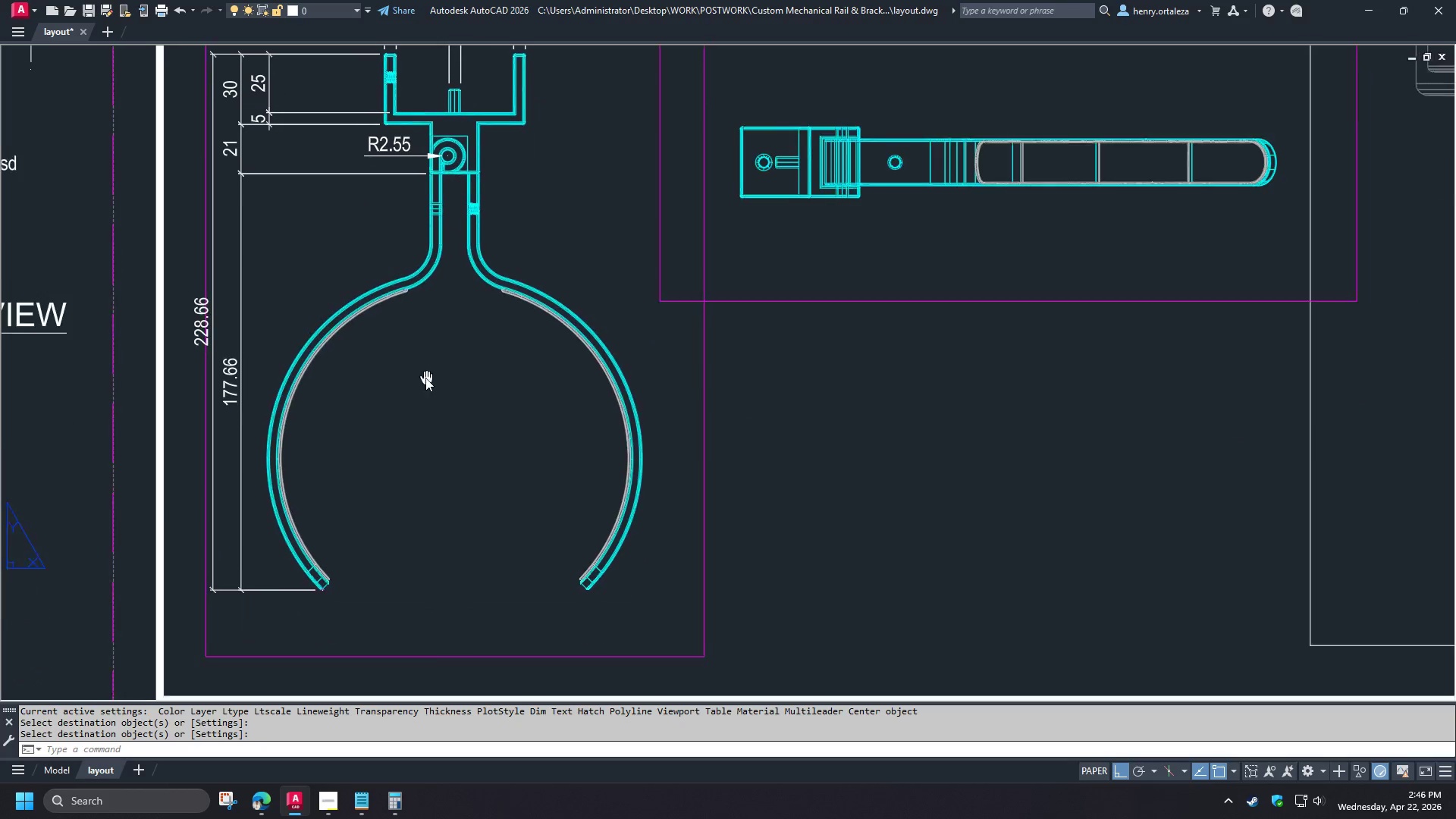 
scroll: coordinate [407, 426], scroll_direction: up, amount: 1.0
 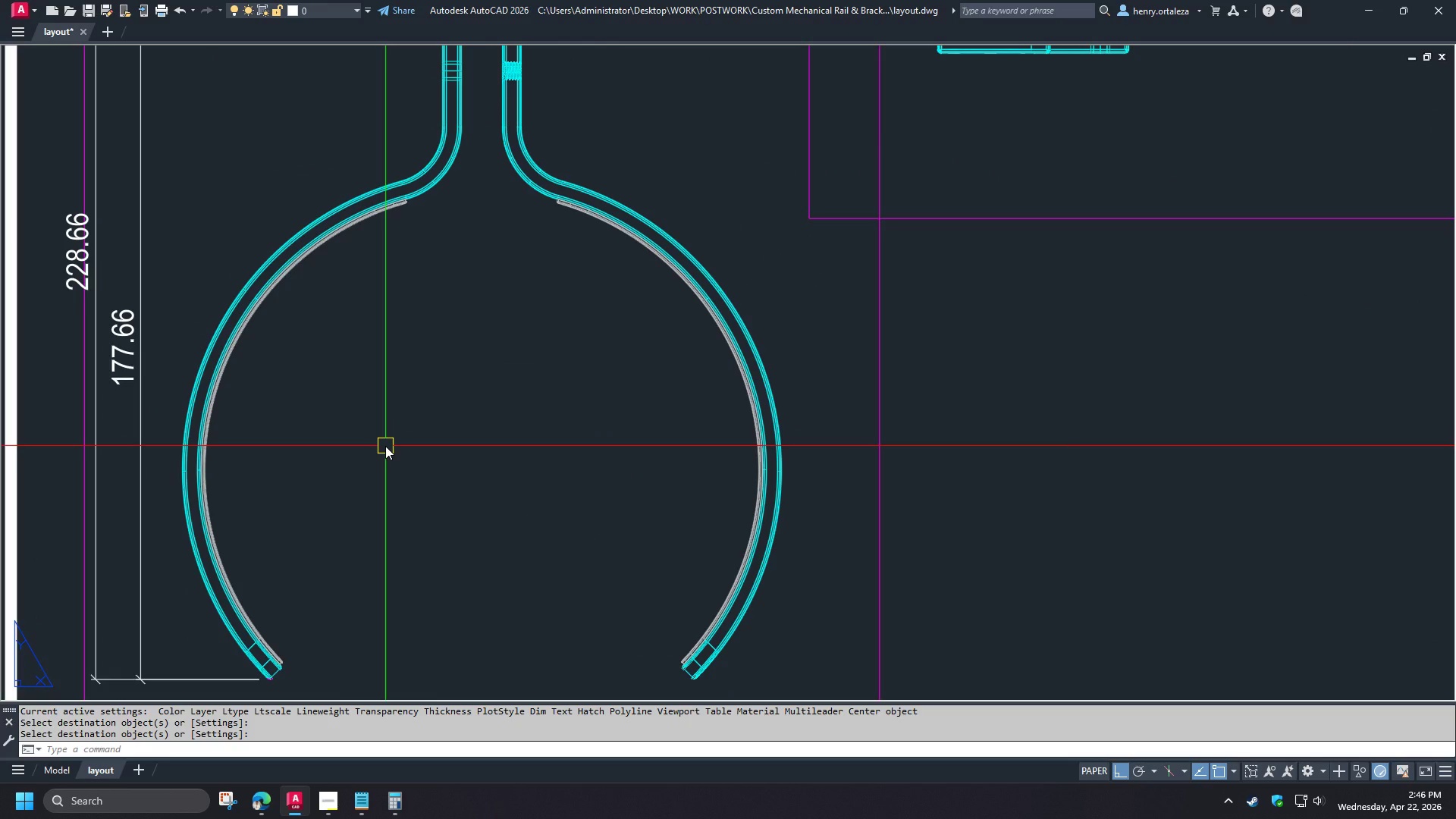 
wait(7.02)
 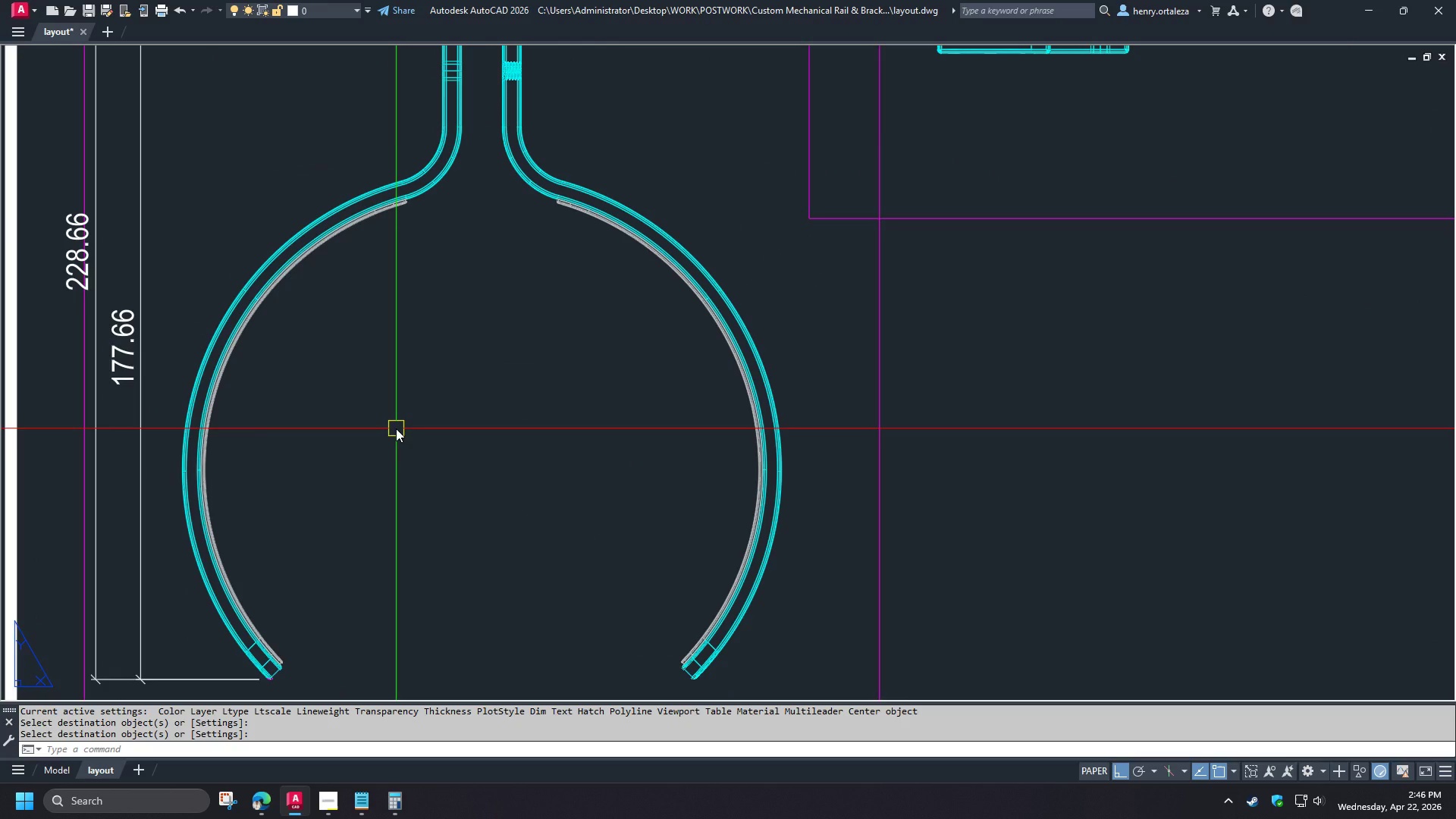 
type(da)
 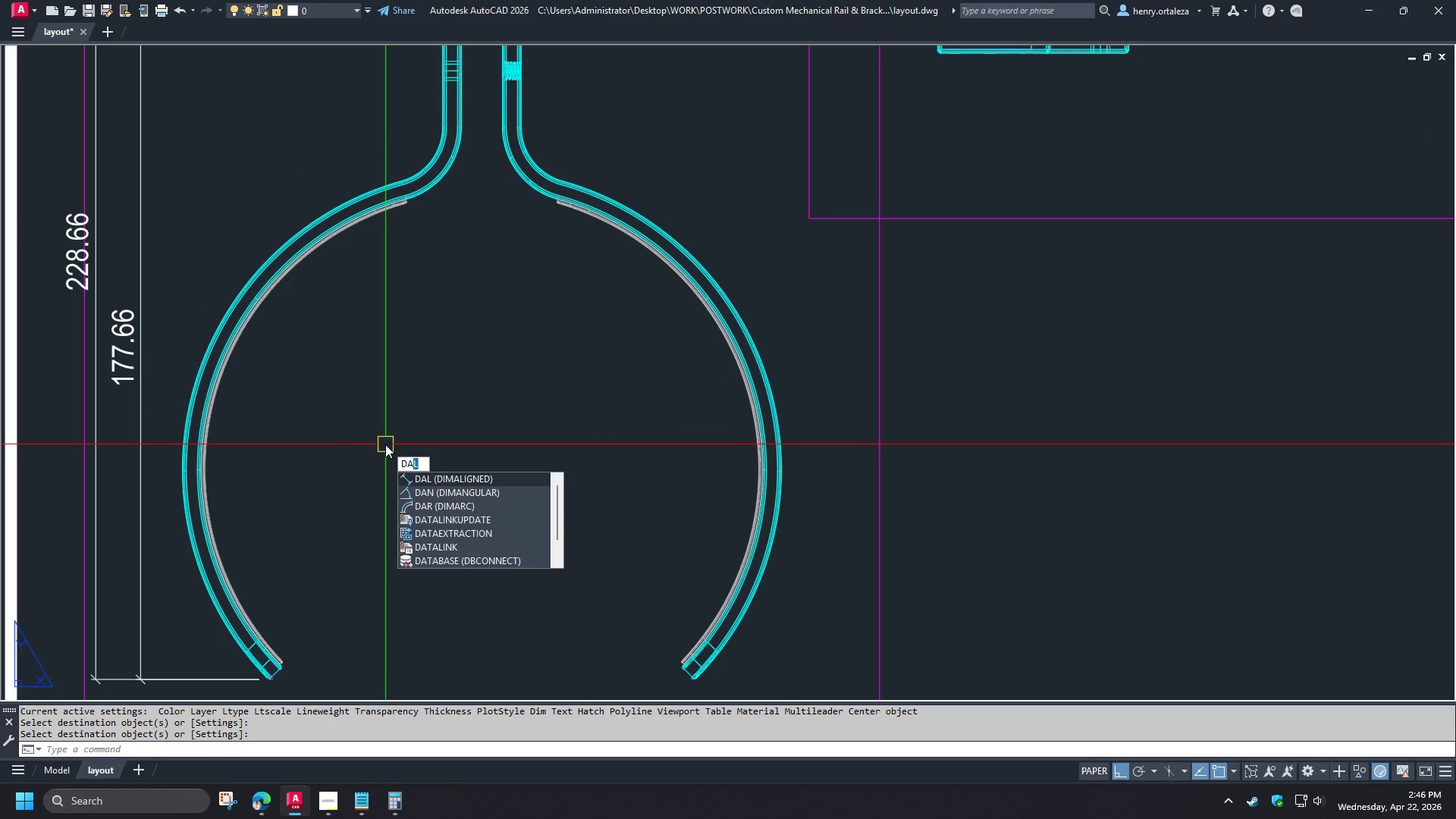 
key(Escape)
type(dli qua )
 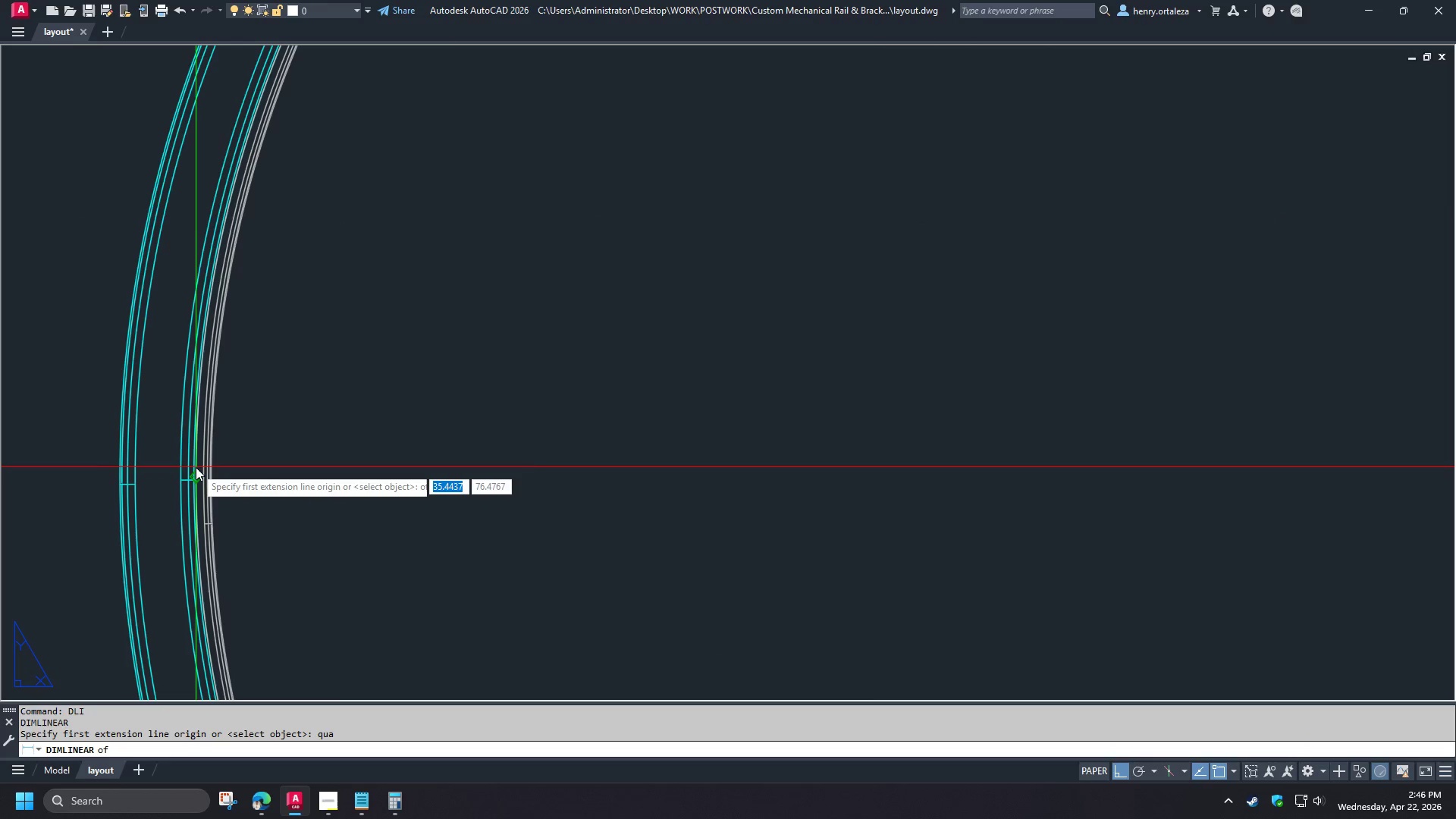 
left_click([196, 467])
 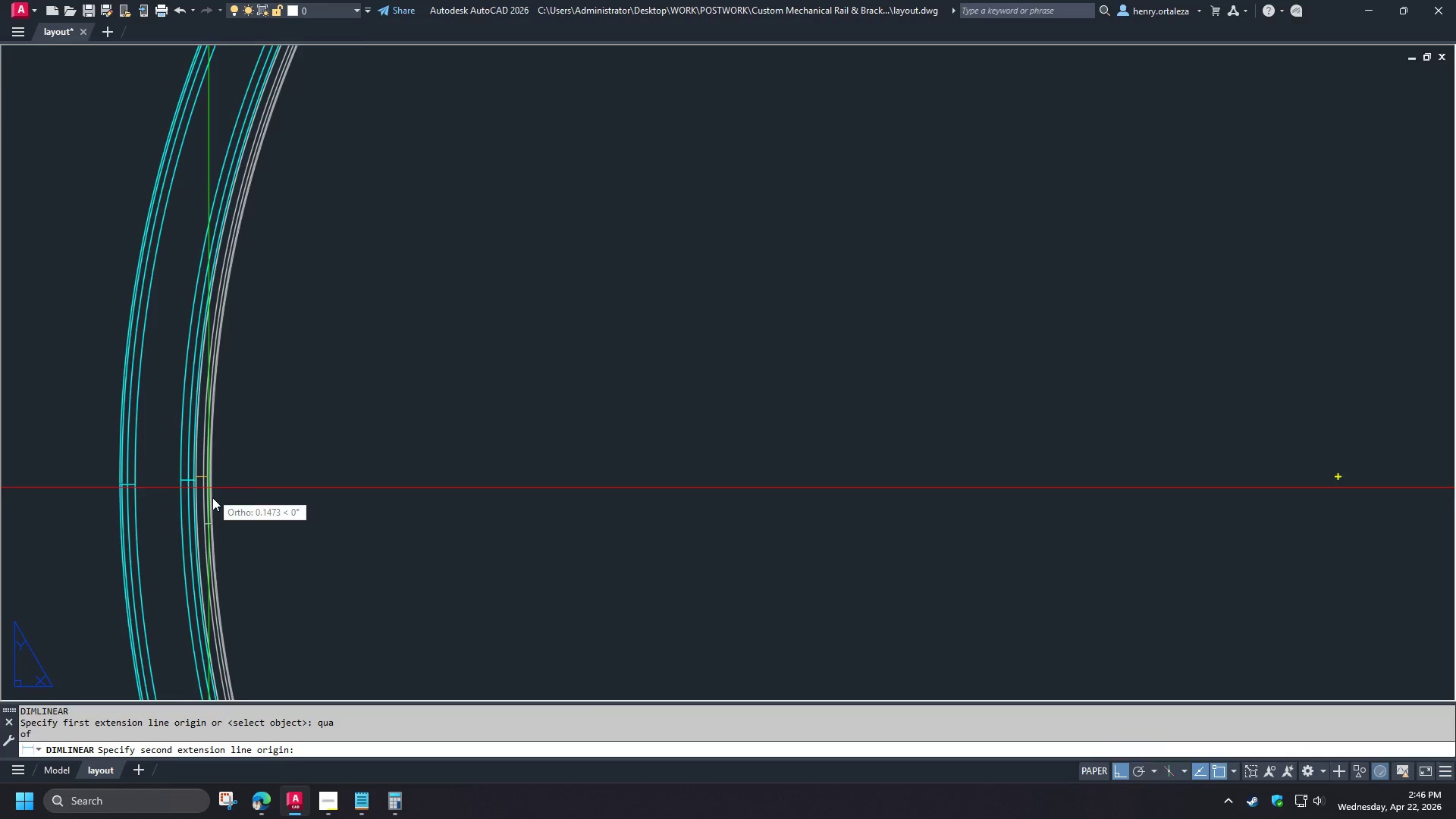 
type(qu)
 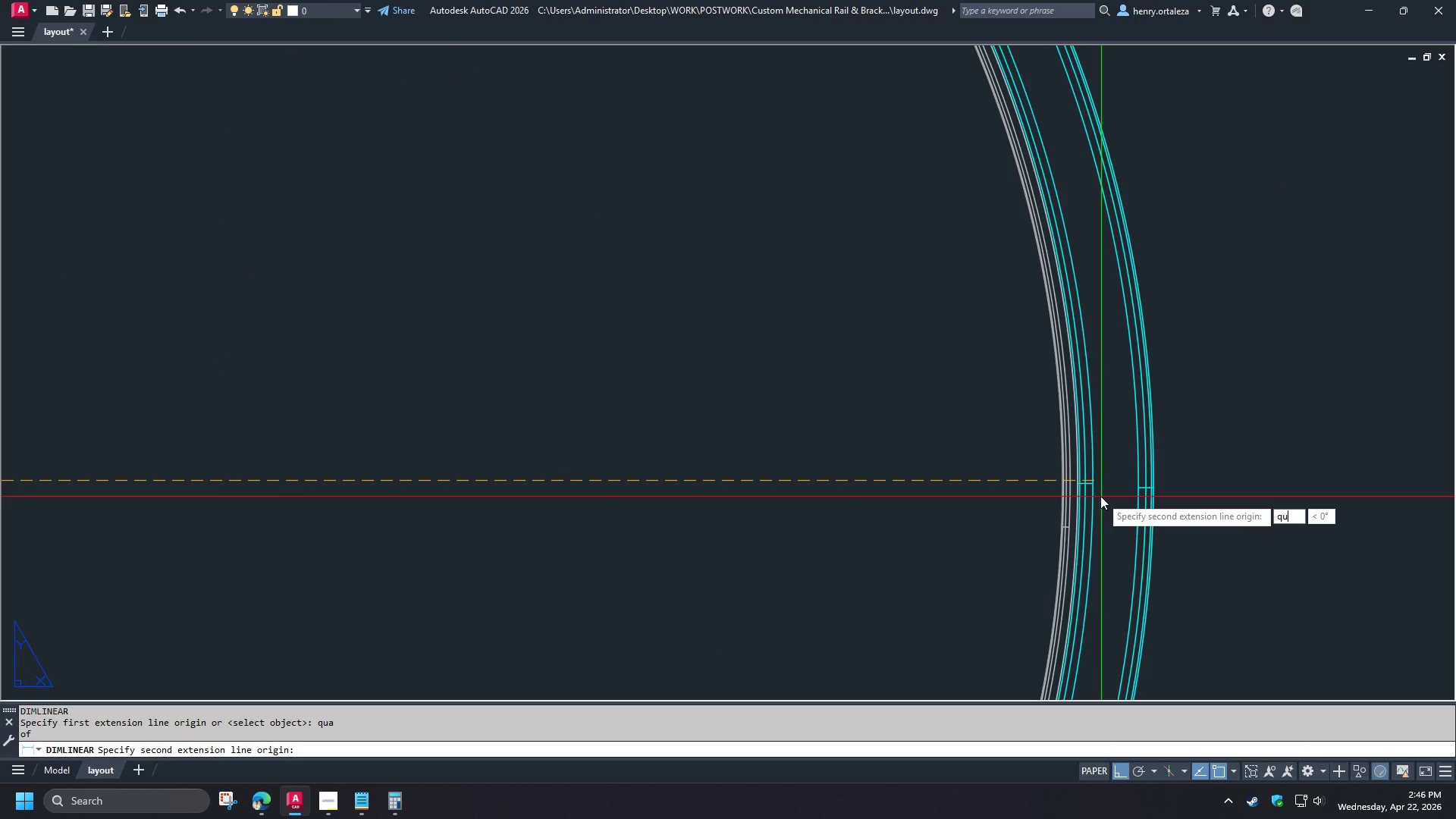 
scroll: coordinate [199, 470], scroll_direction: up, amount: 3.0
 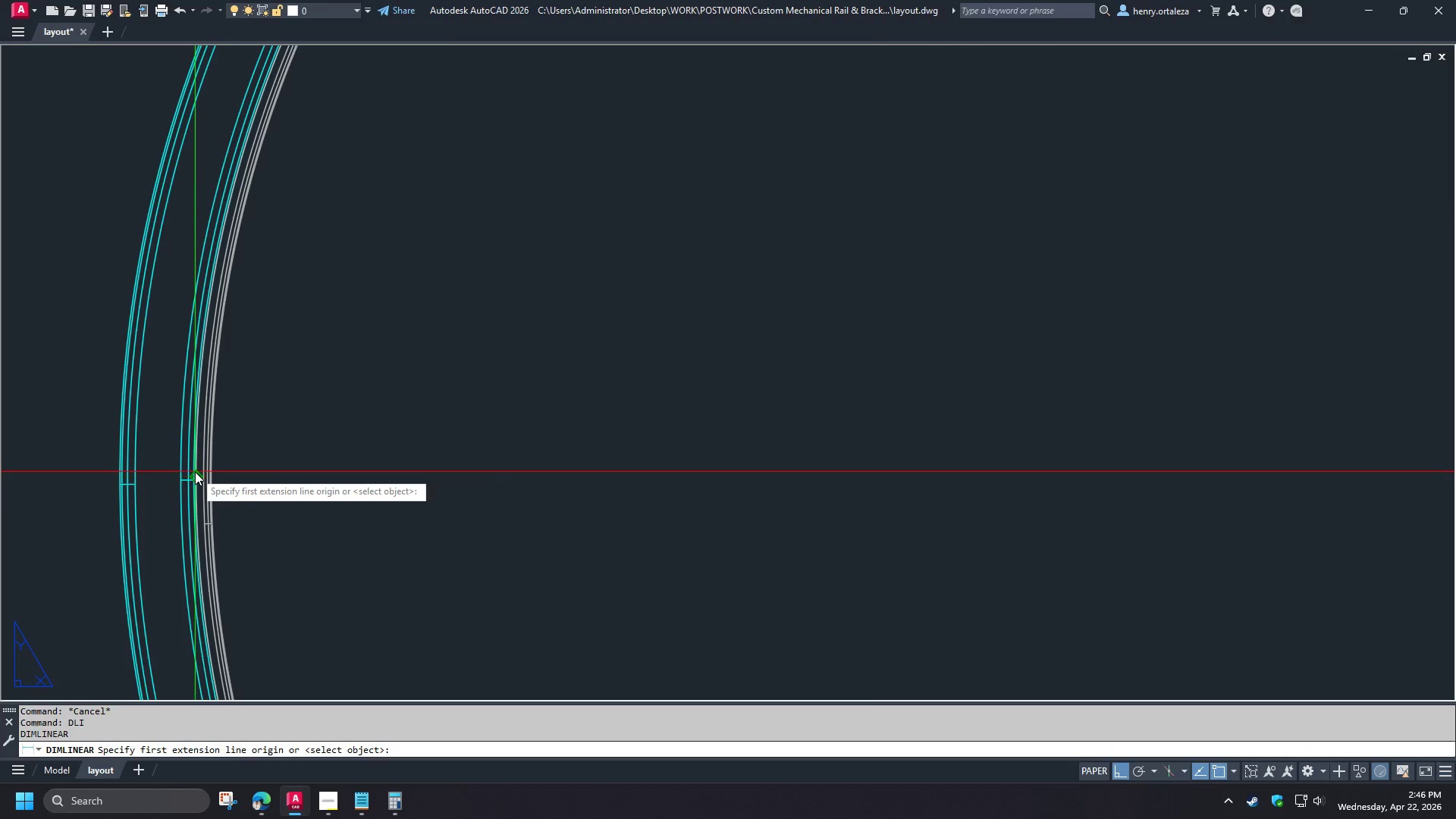 
key(A)
 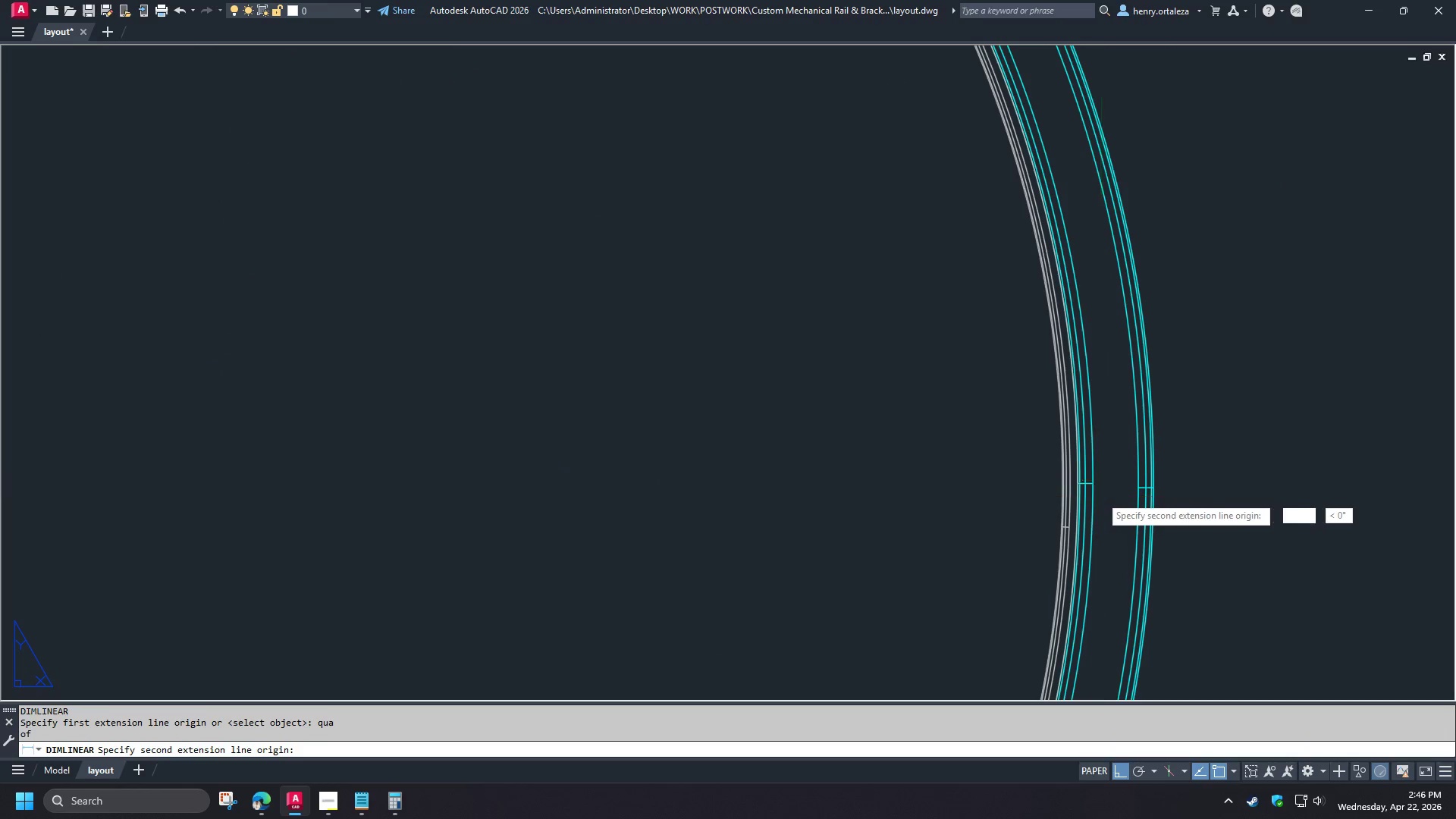 
key(Space)
 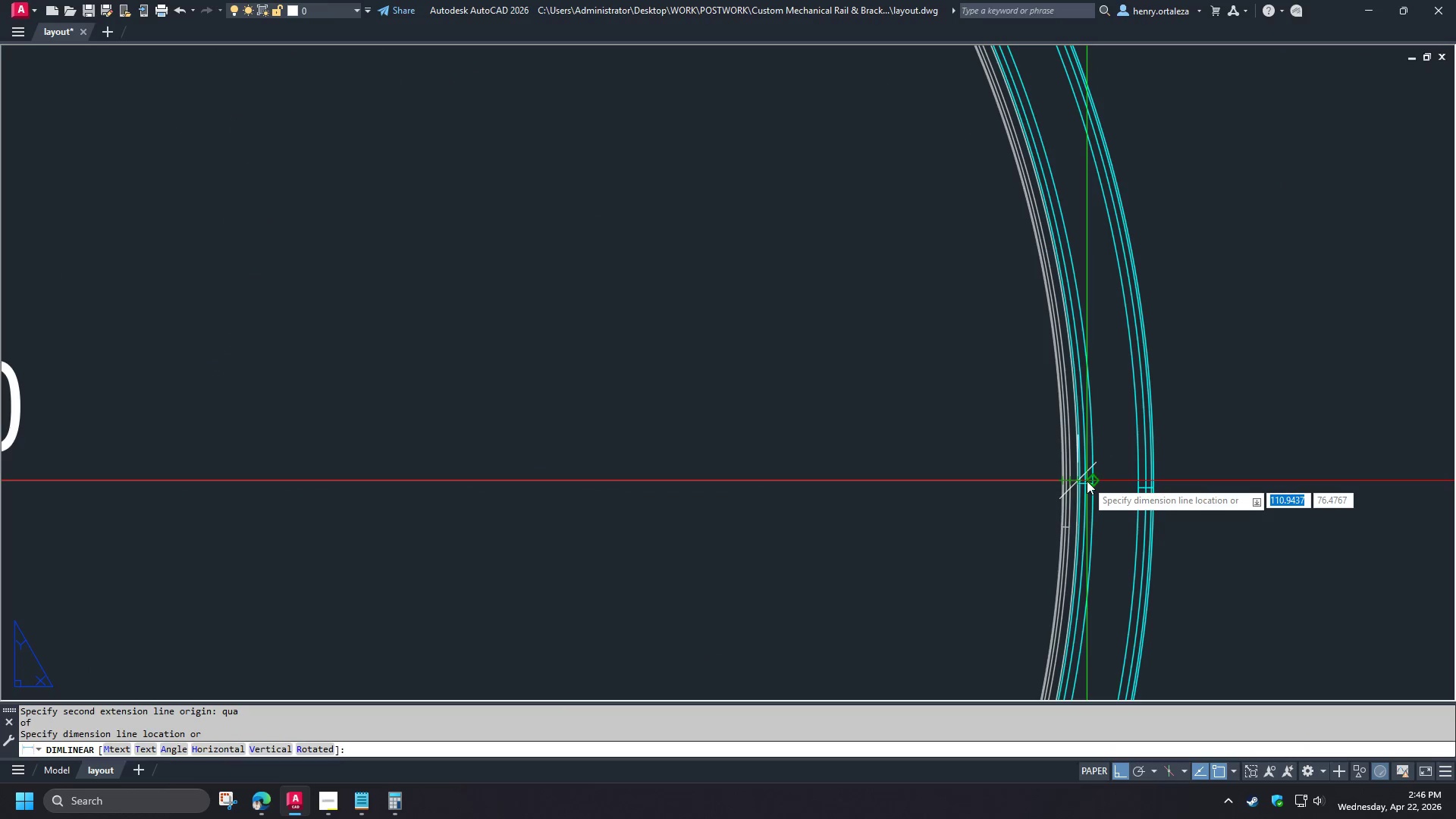 
scroll: coordinate [212, 497], scroll_direction: down, amount: 3.0
 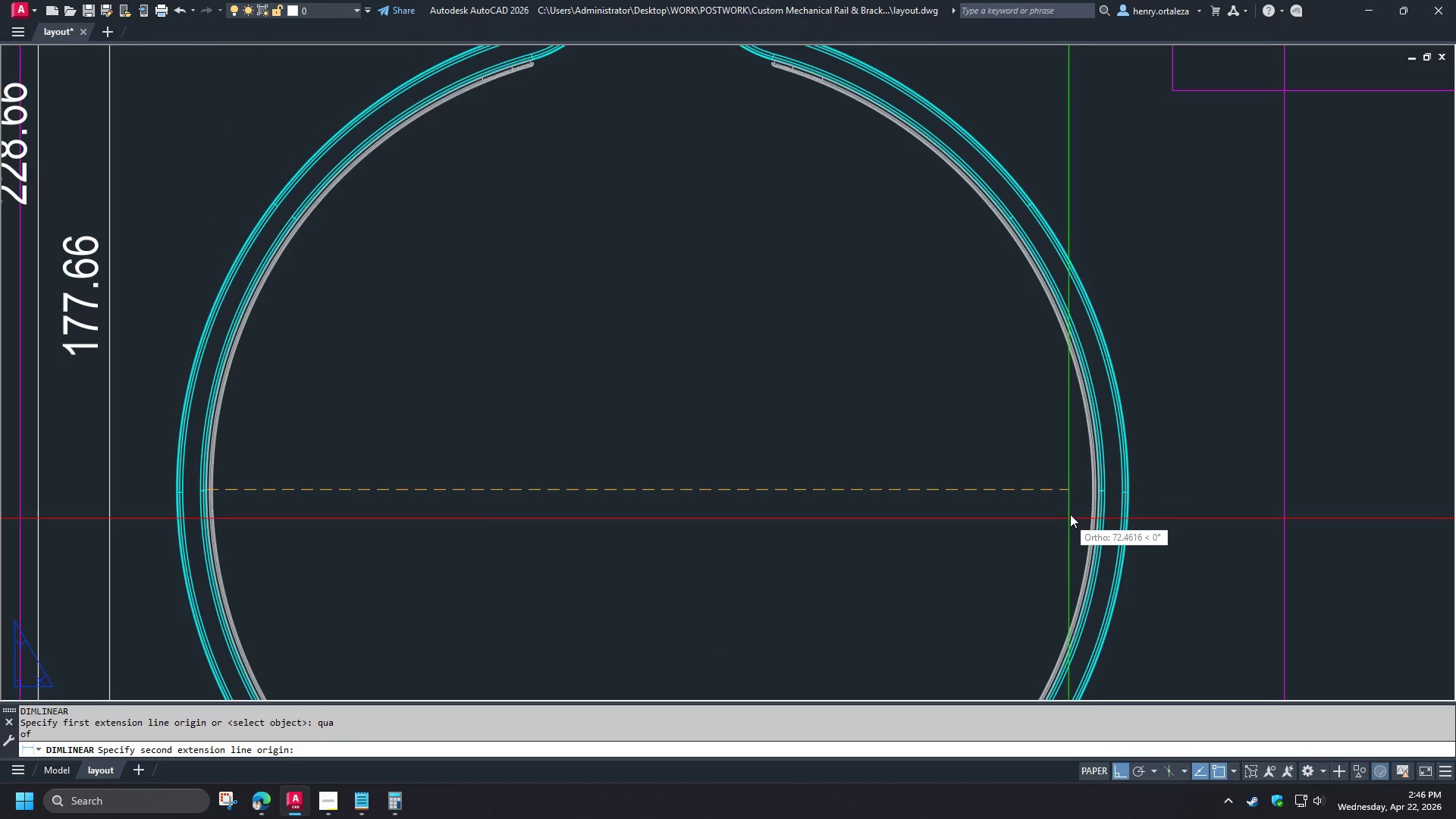 
left_click([1079, 479])
 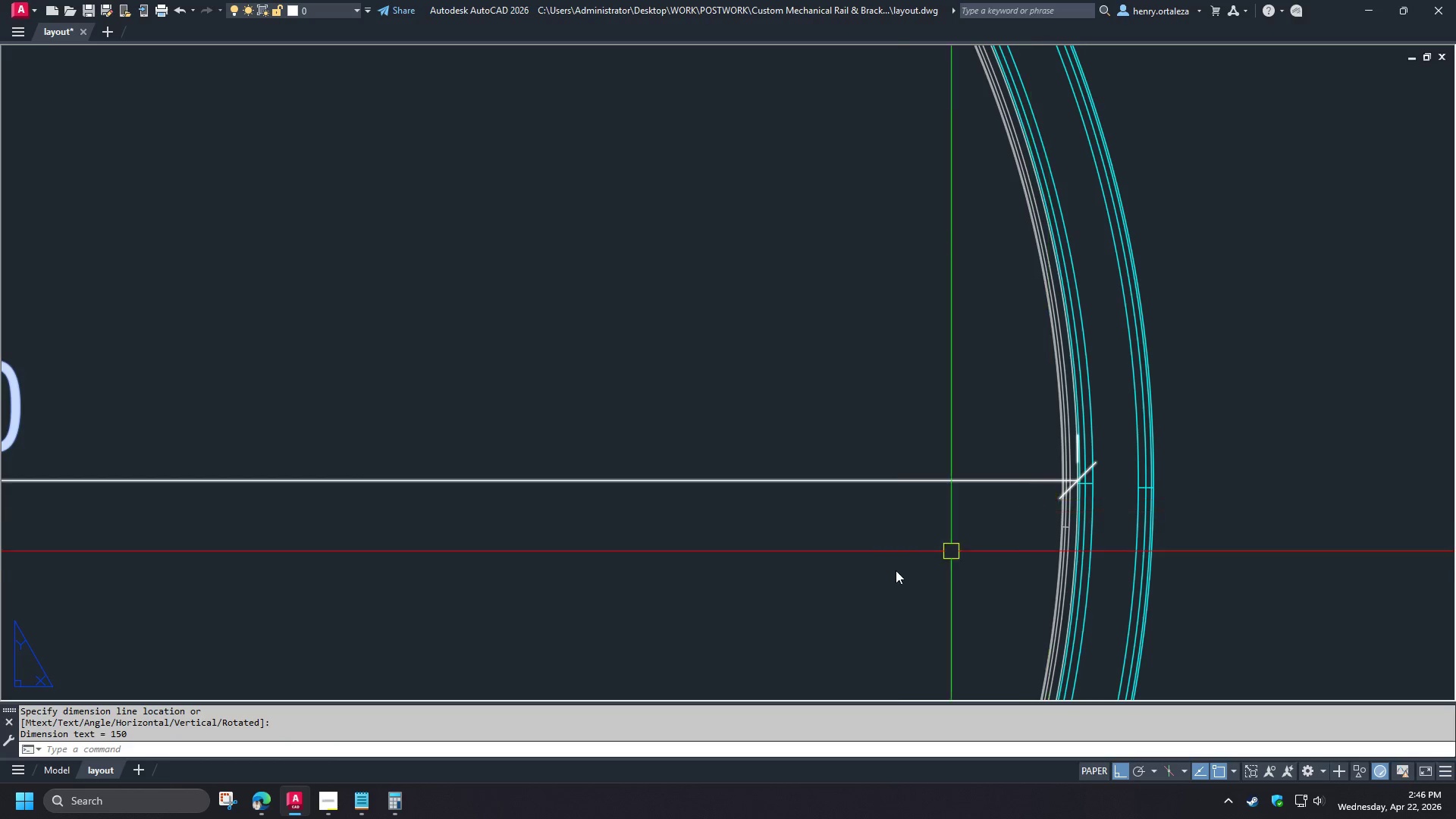 
scroll: coordinate [1109, 494], scroll_direction: up, amount: 2.0
 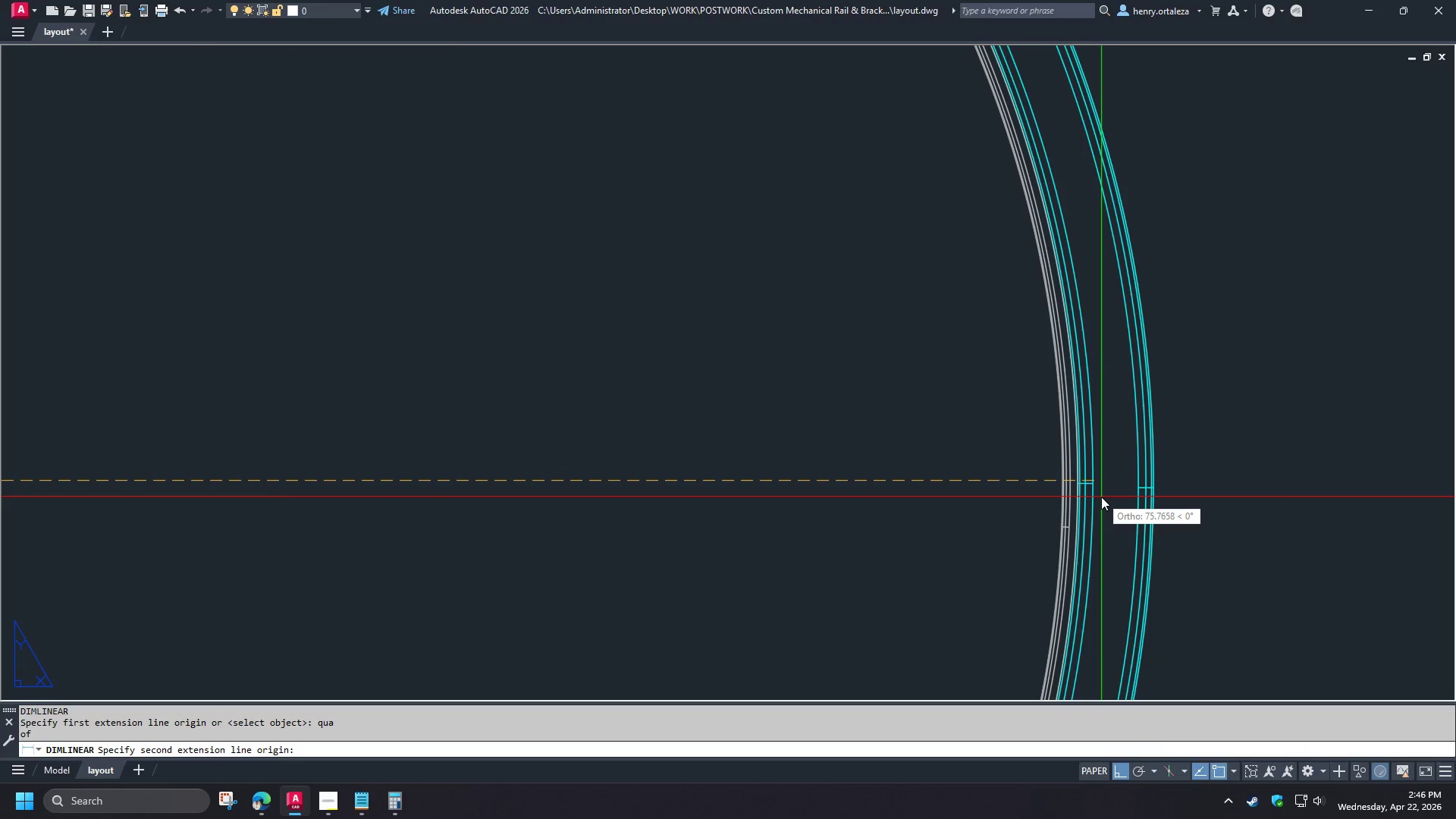 
type(ma )
 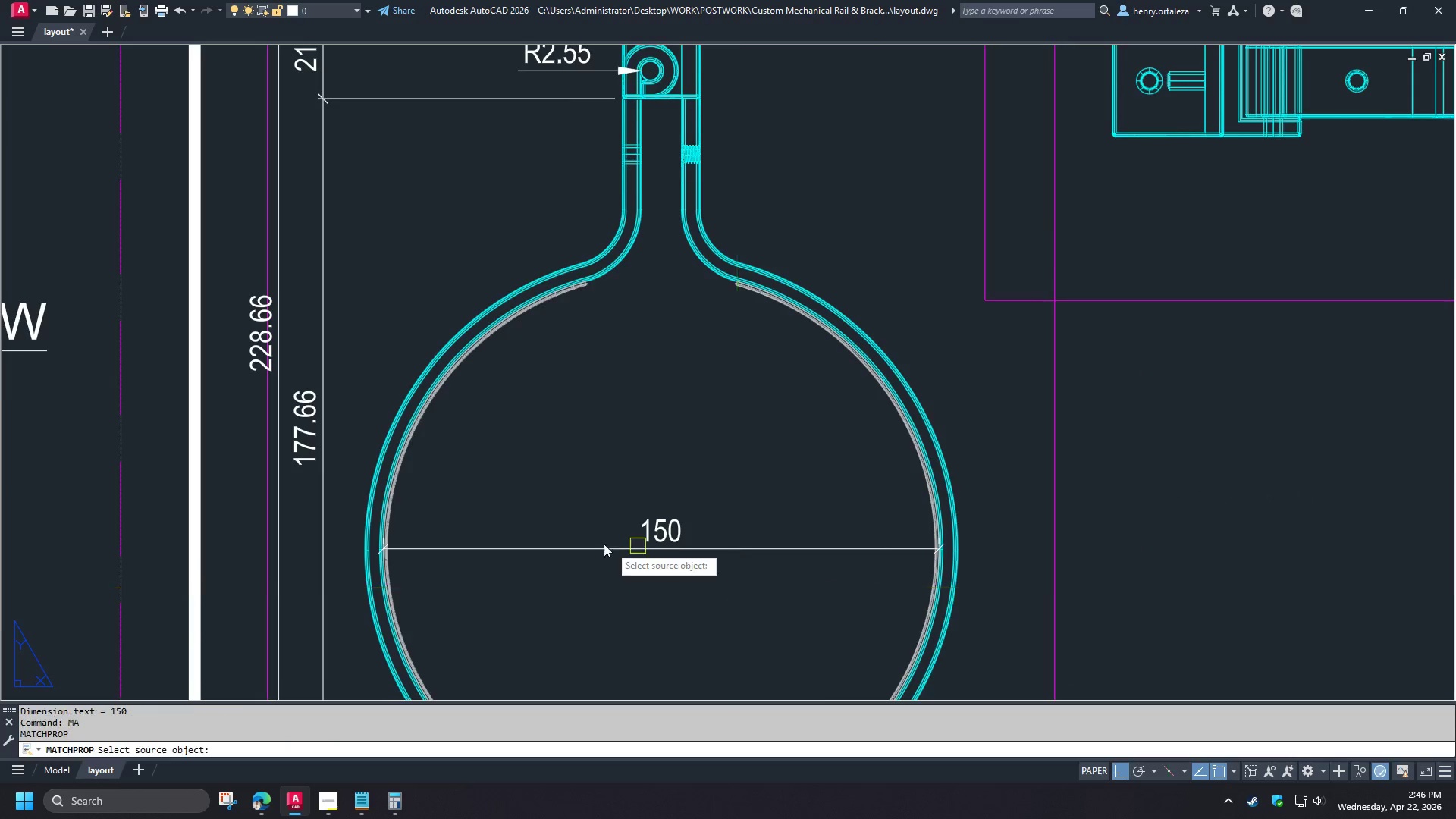 
left_click([313, 210])
 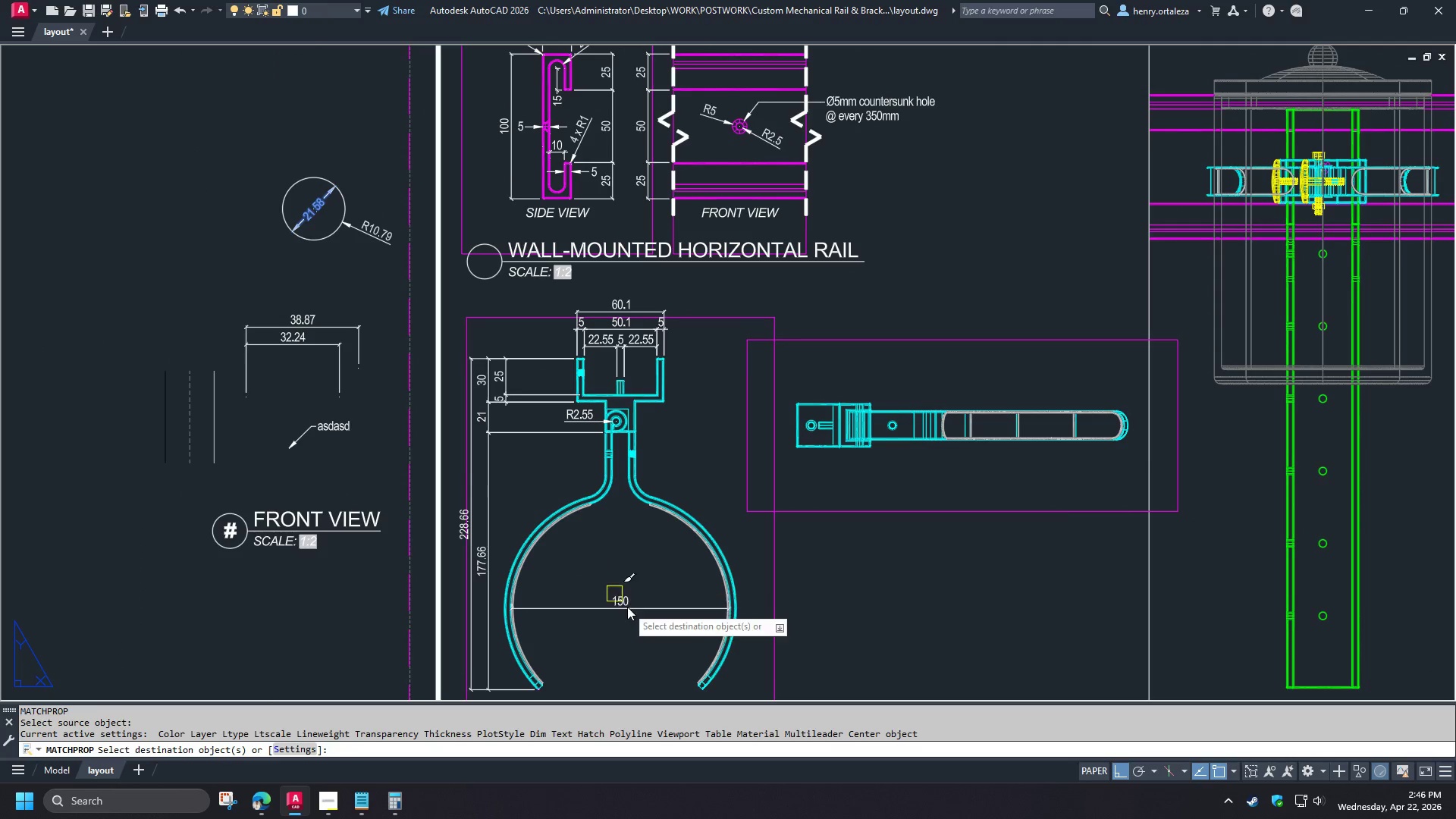 
left_click([627, 609])
 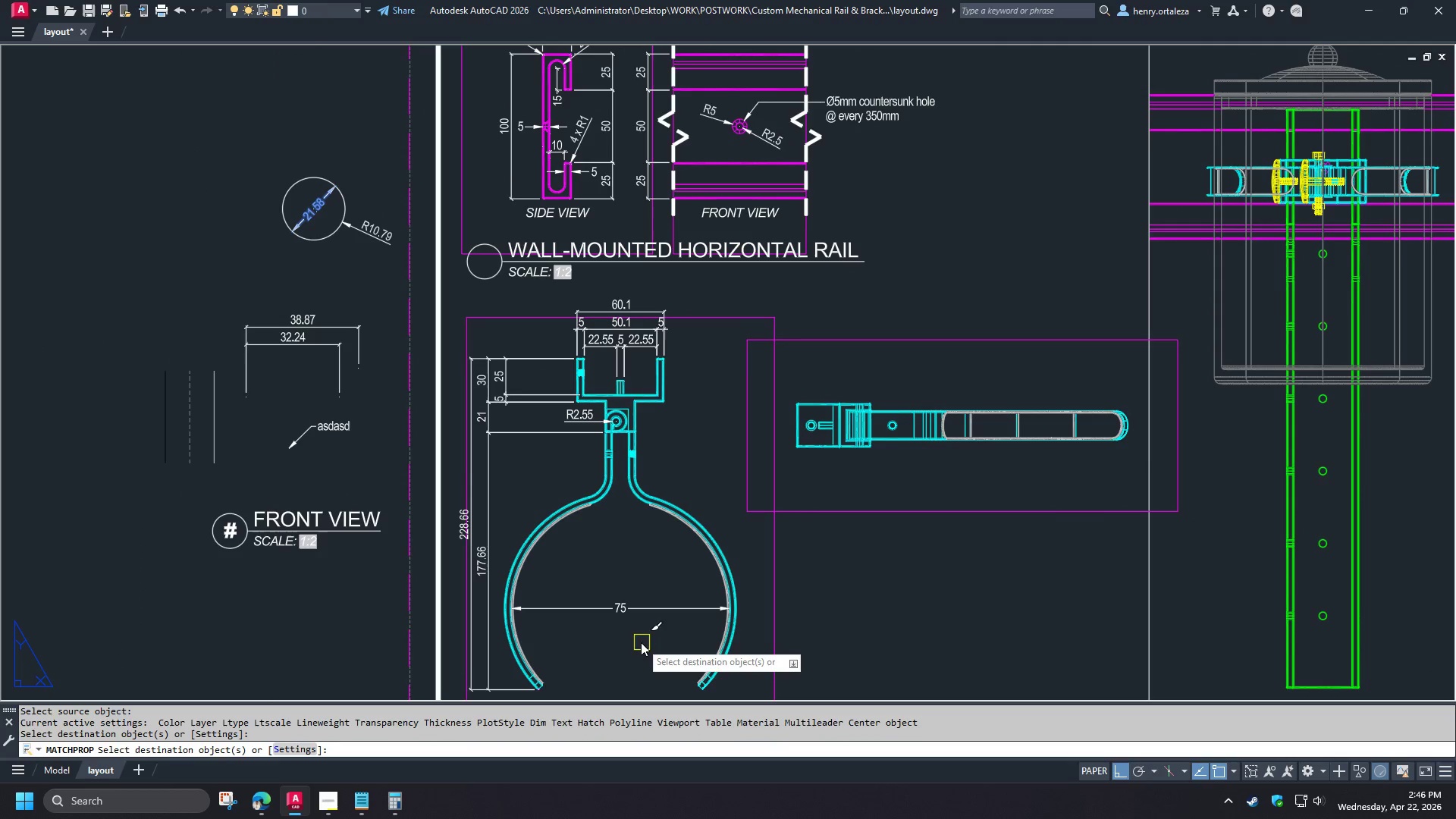 
scroll: coordinate [893, 570], scroll_direction: down, amount: 3.0
 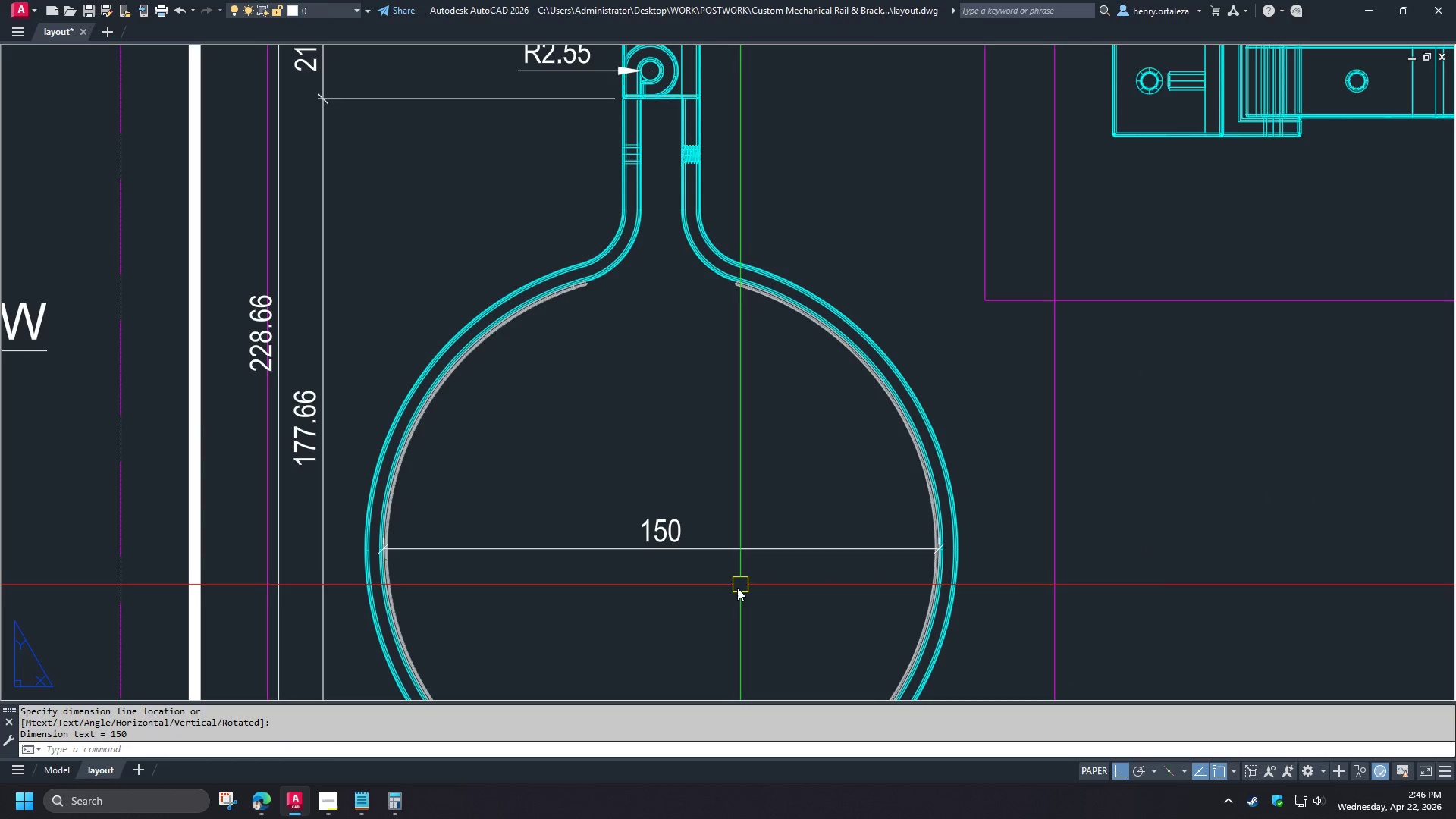 
key(Space)
 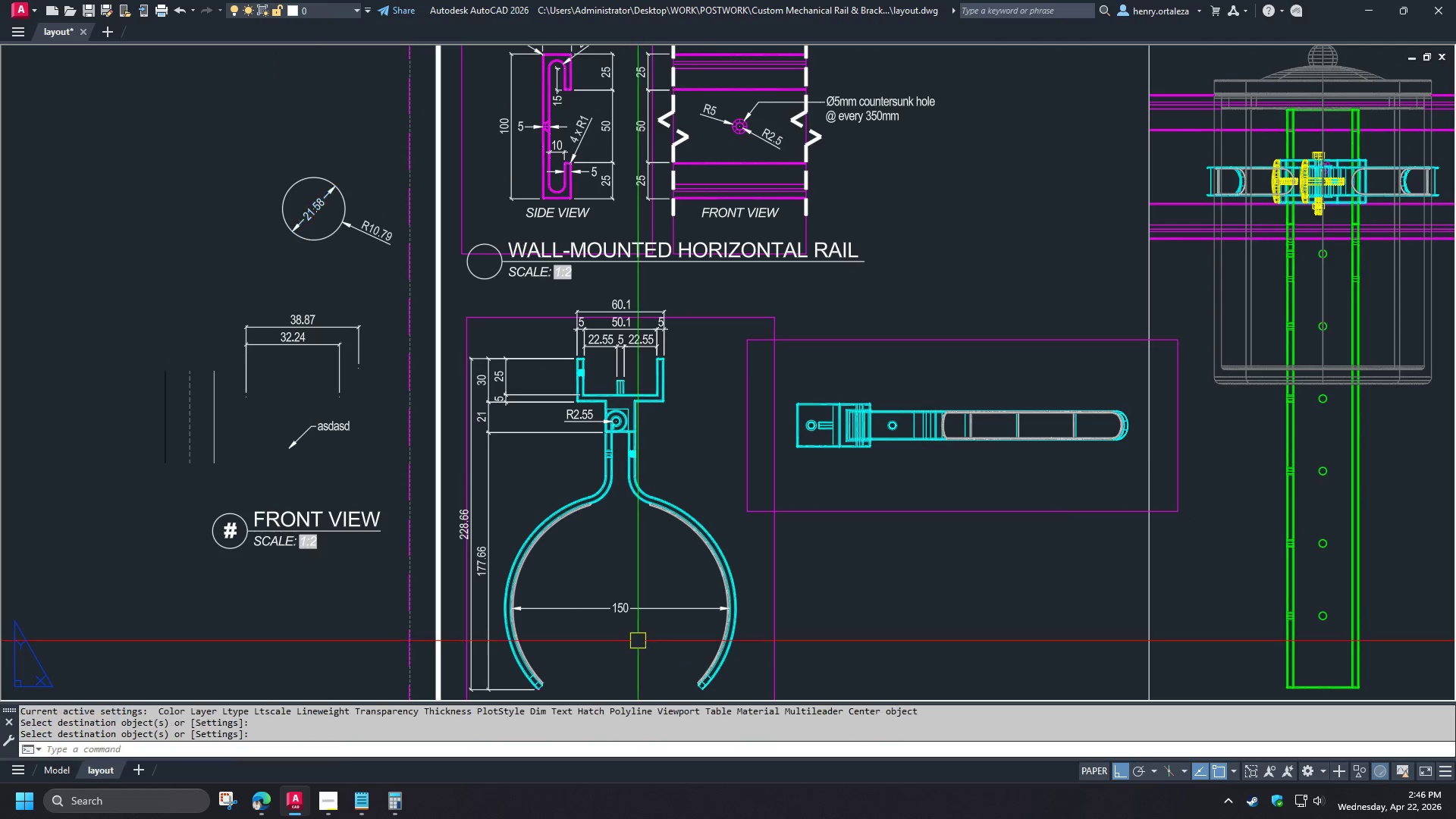 
scroll: coordinate [604, 544], scroll_direction: down, amount: 2.0
 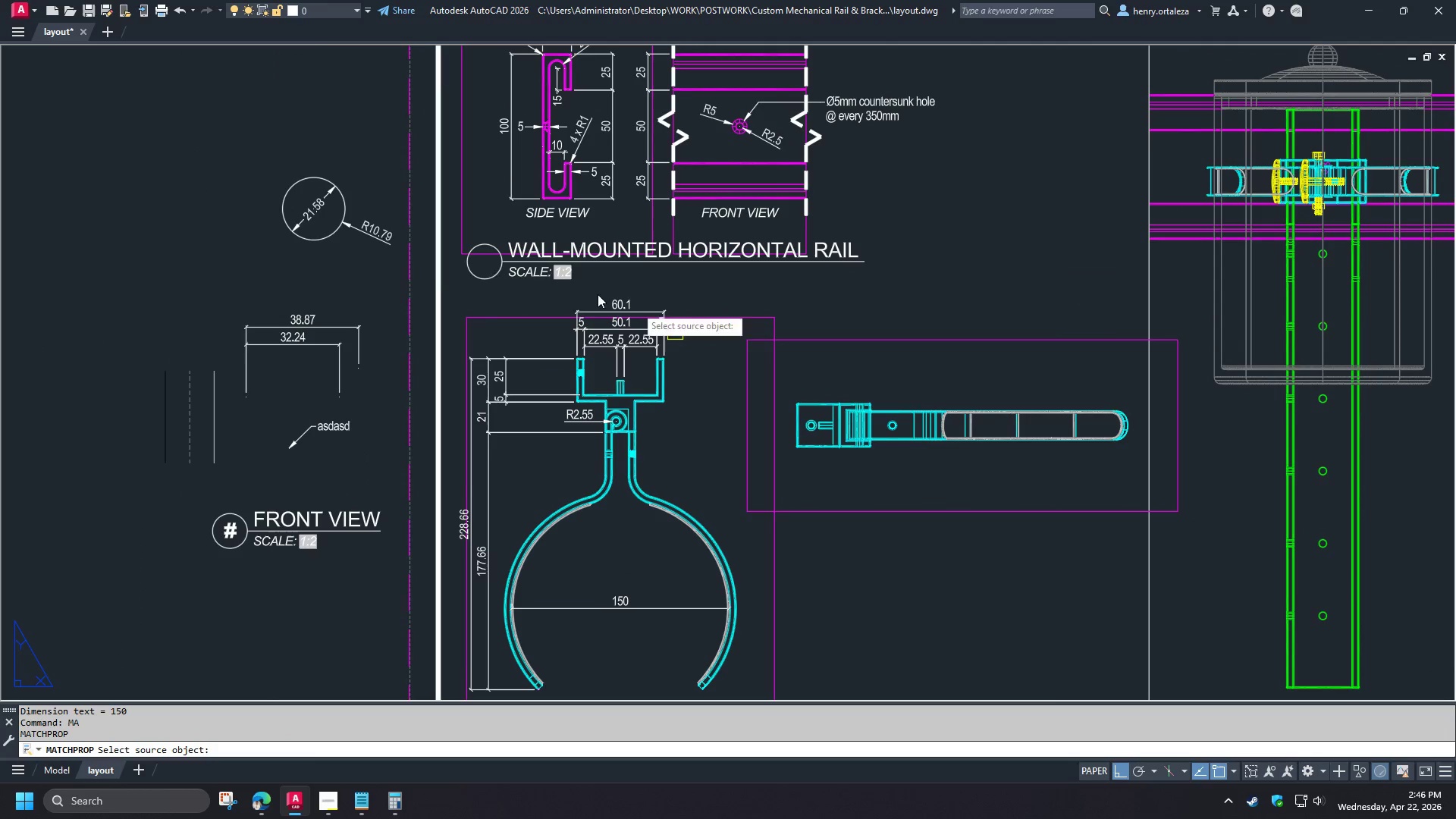 
type(re )
 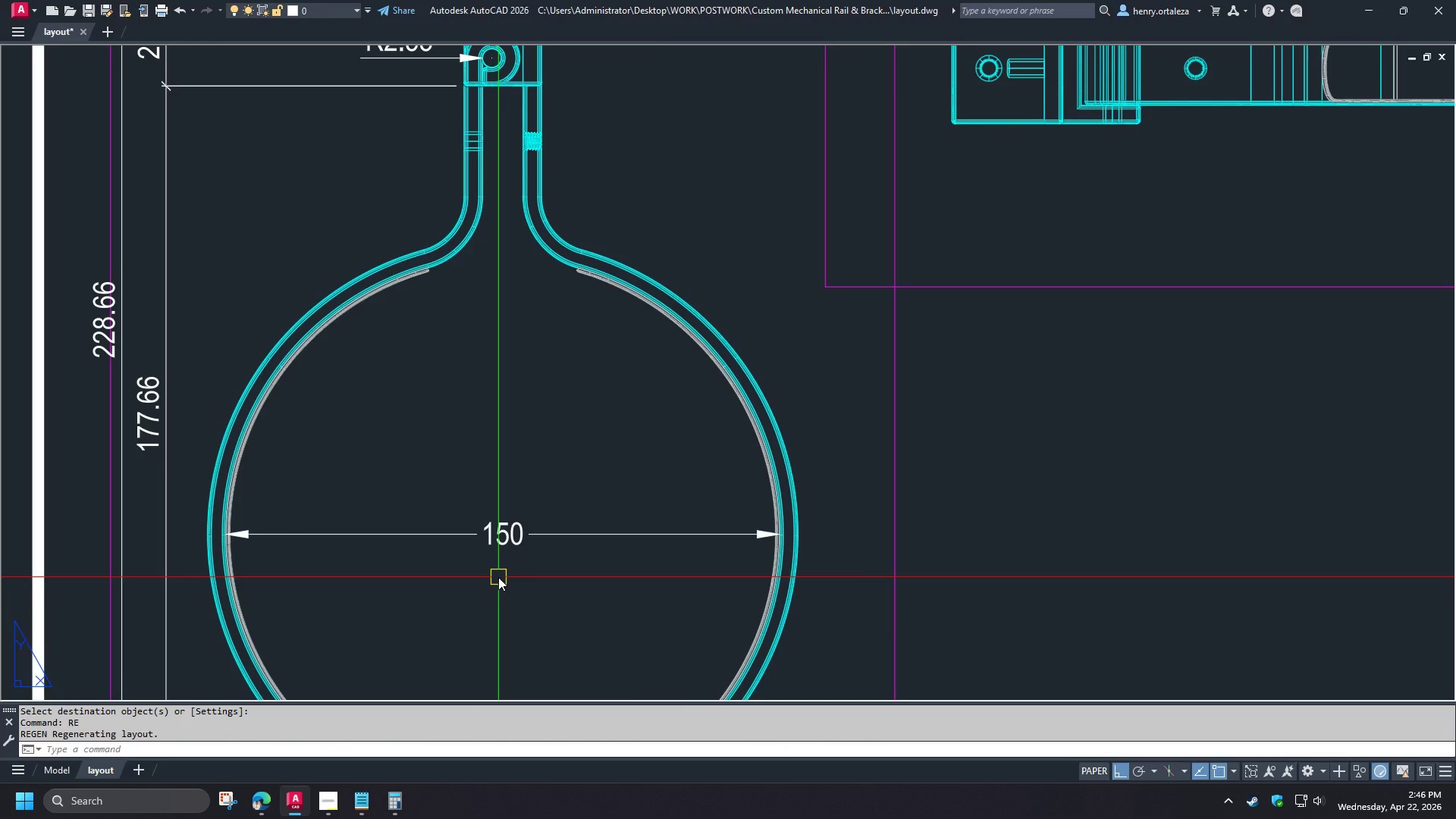 
scroll: coordinate [498, 577], scroll_direction: up, amount: 3.0
 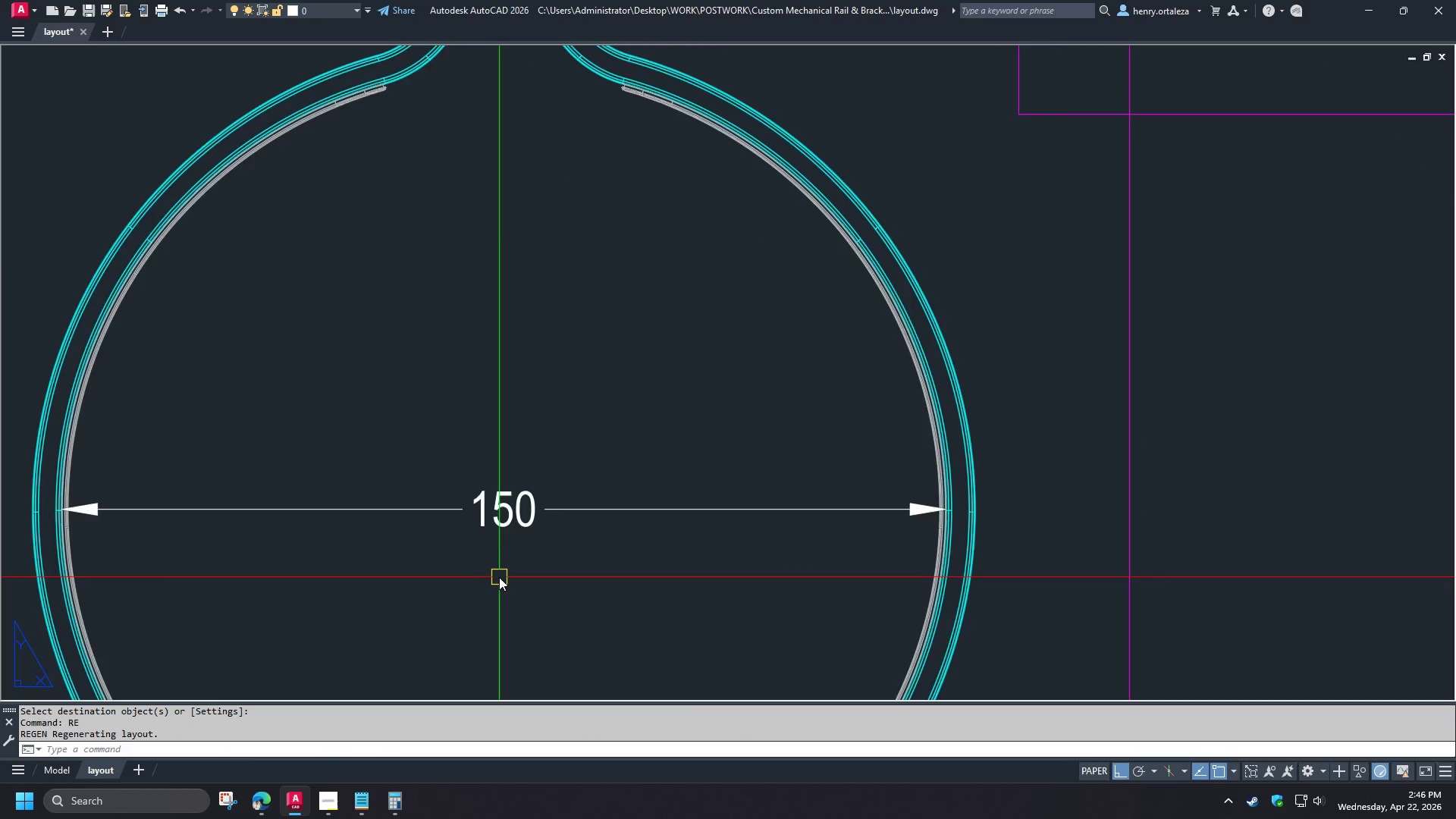 
scroll: coordinate [499, 585], scroll_direction: down, amount: 3.0
 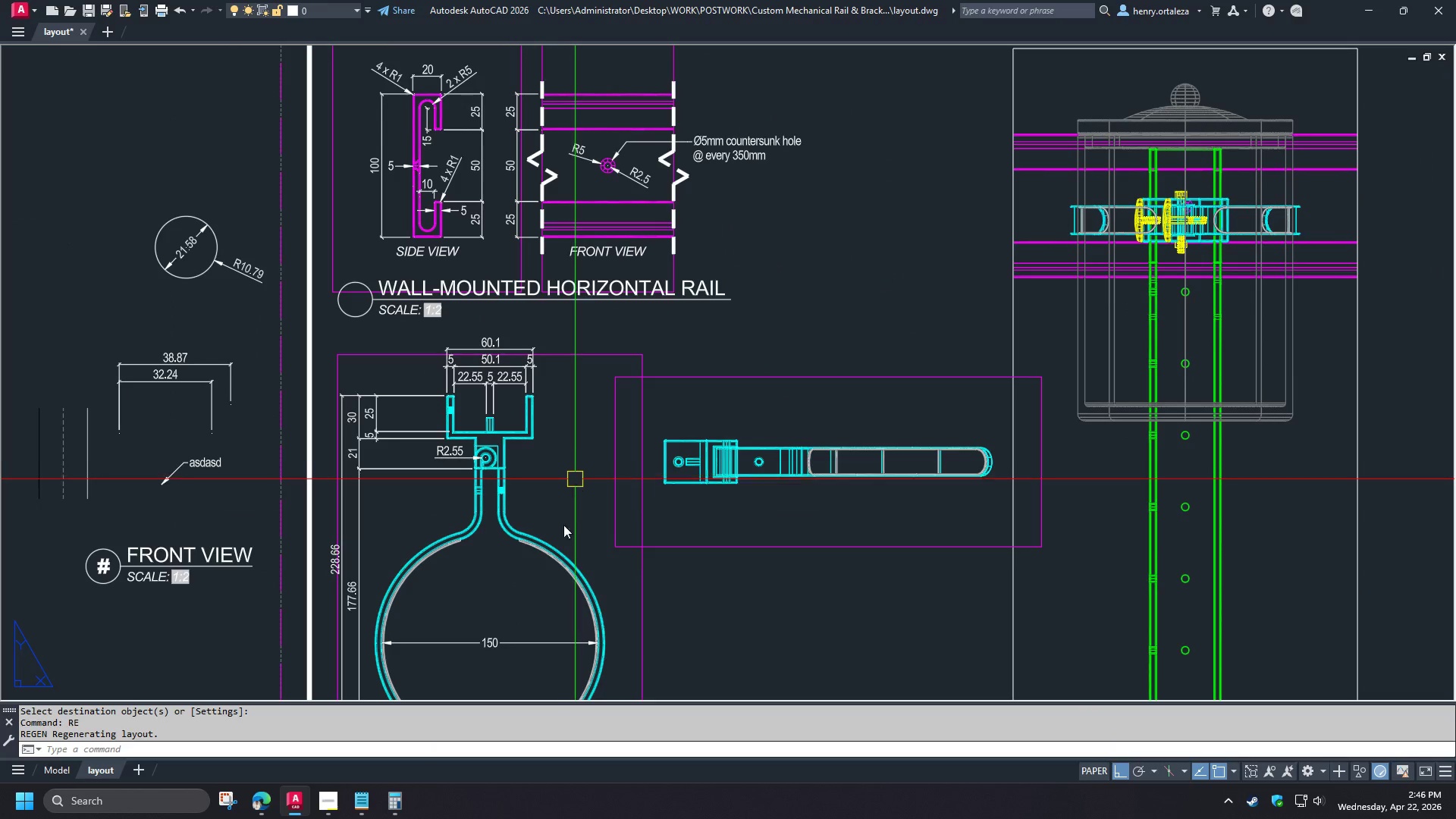 
wait(6.09)
 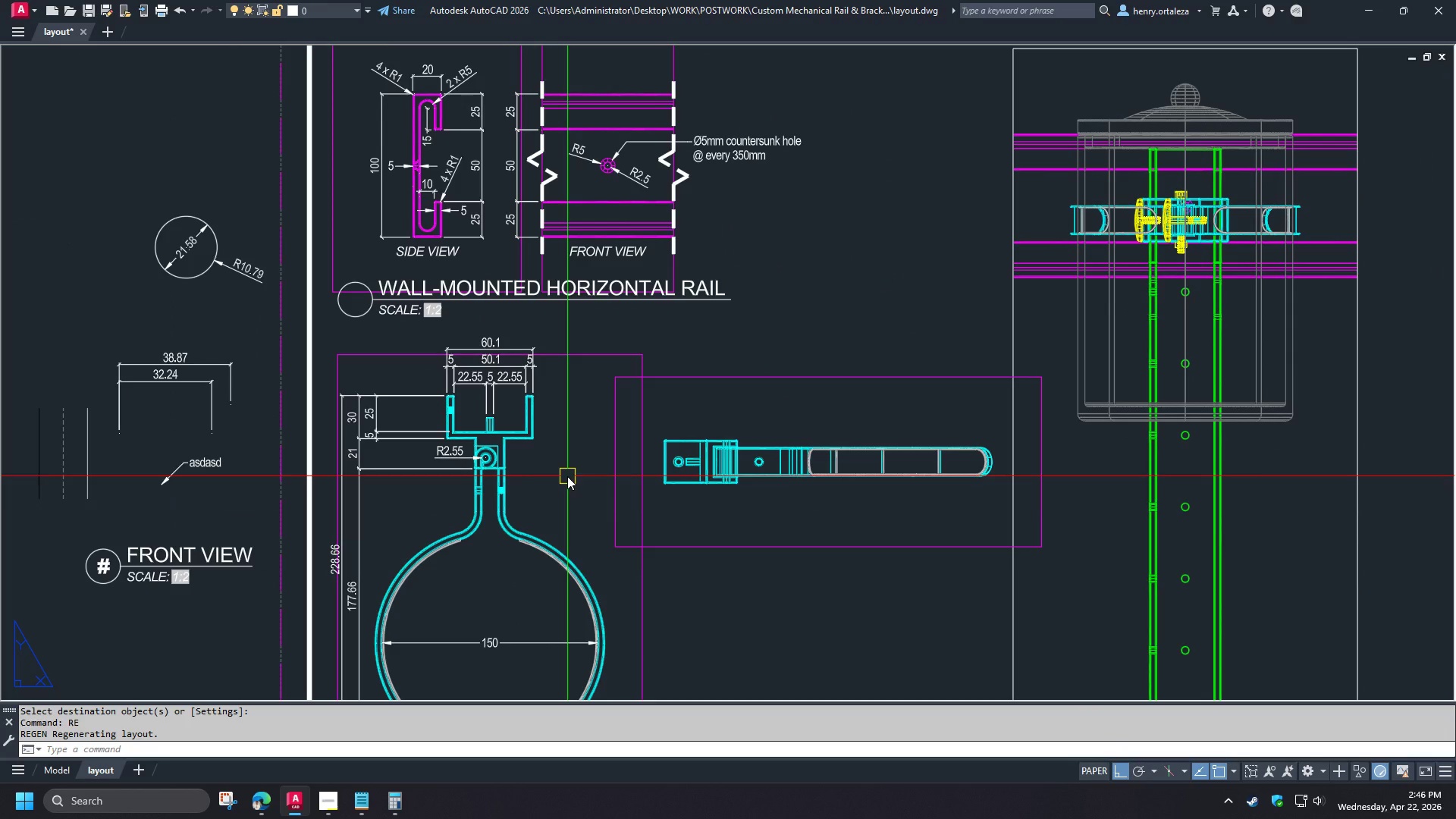 
scroll: coordinate [374, 509], scroll_direction: up, amount: 2.0
 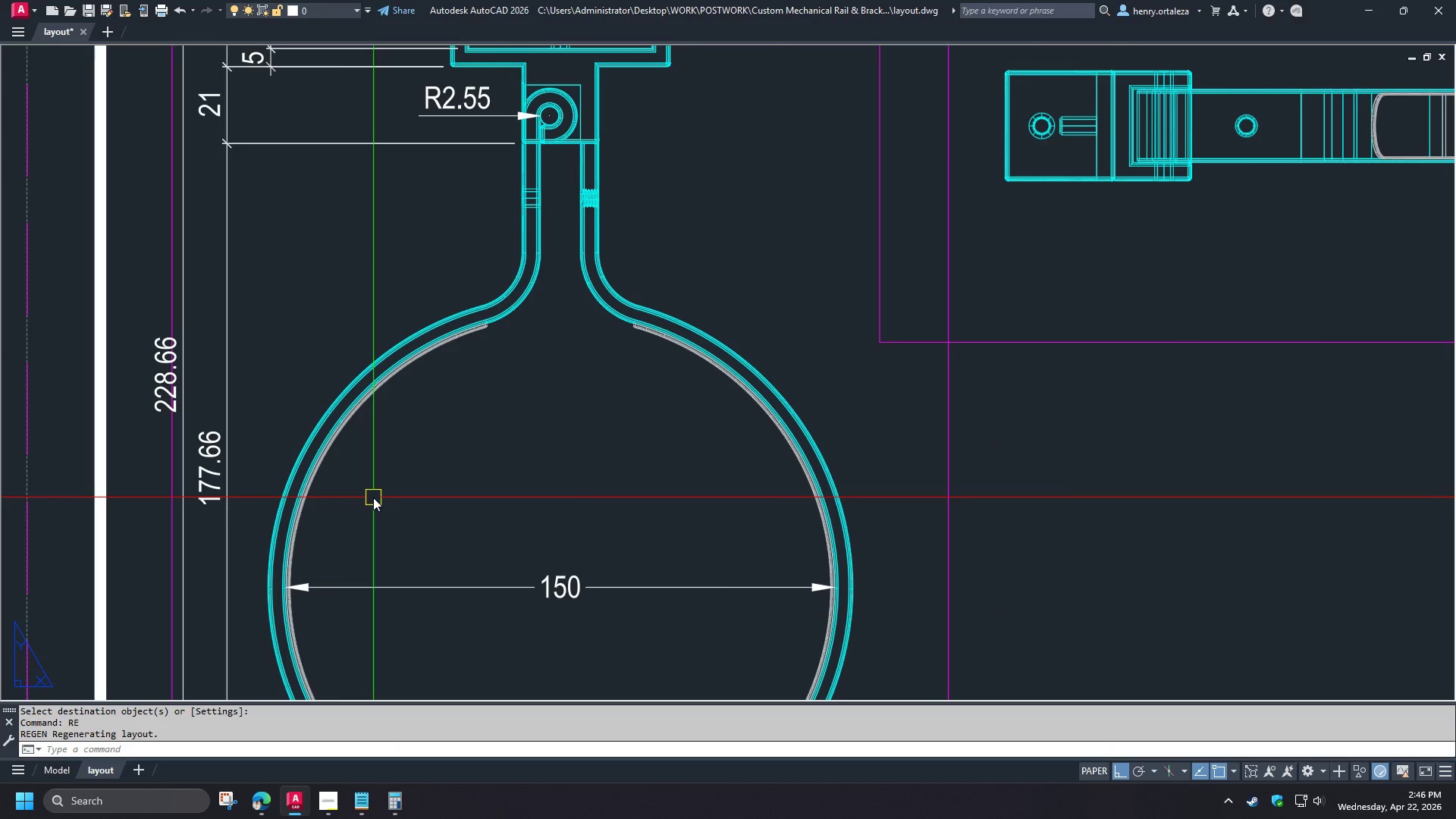 
wait(7.38)
 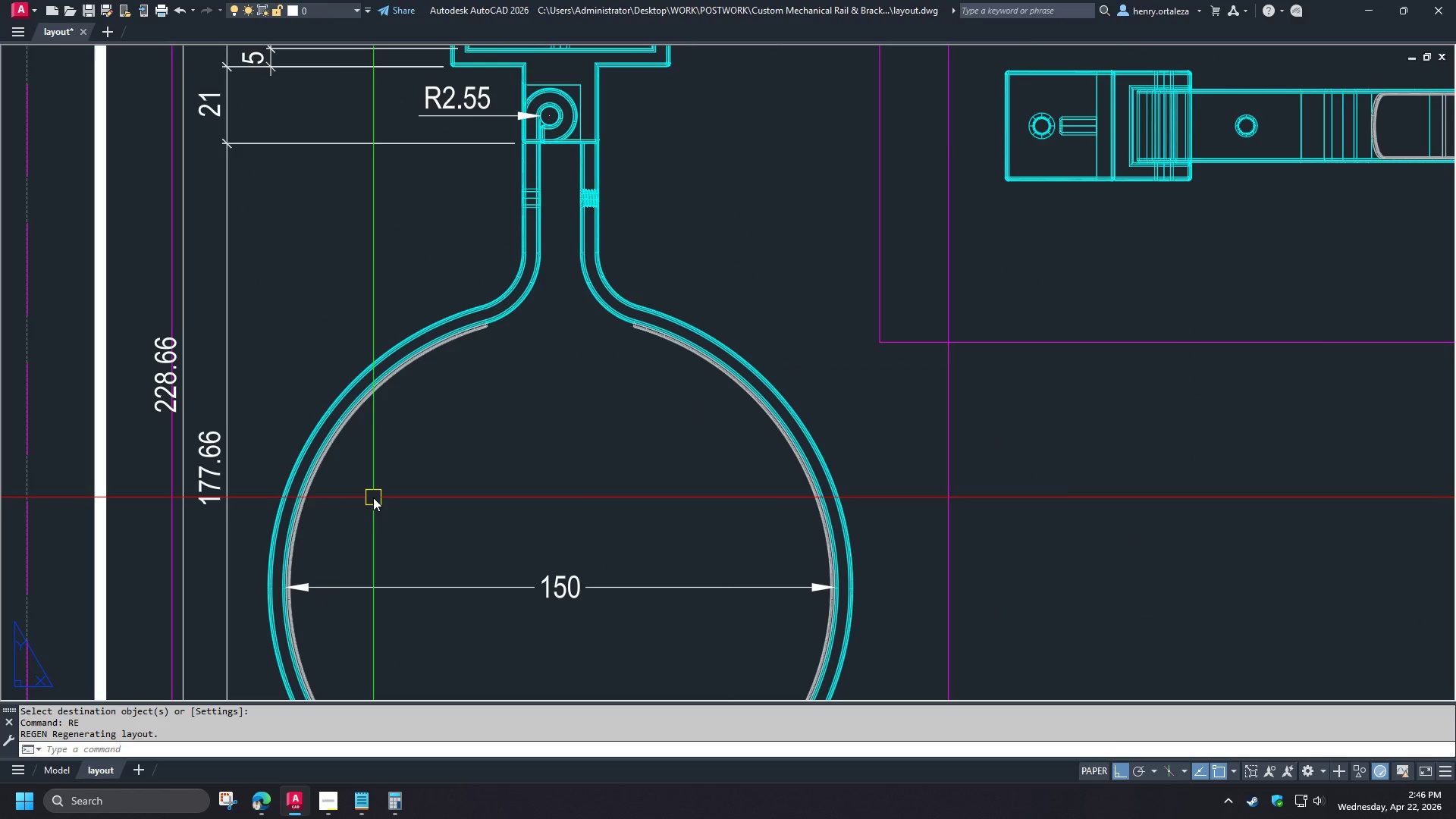 
scroll: coordinate [800, 484], scroll_direction: up, amount: 1.0
 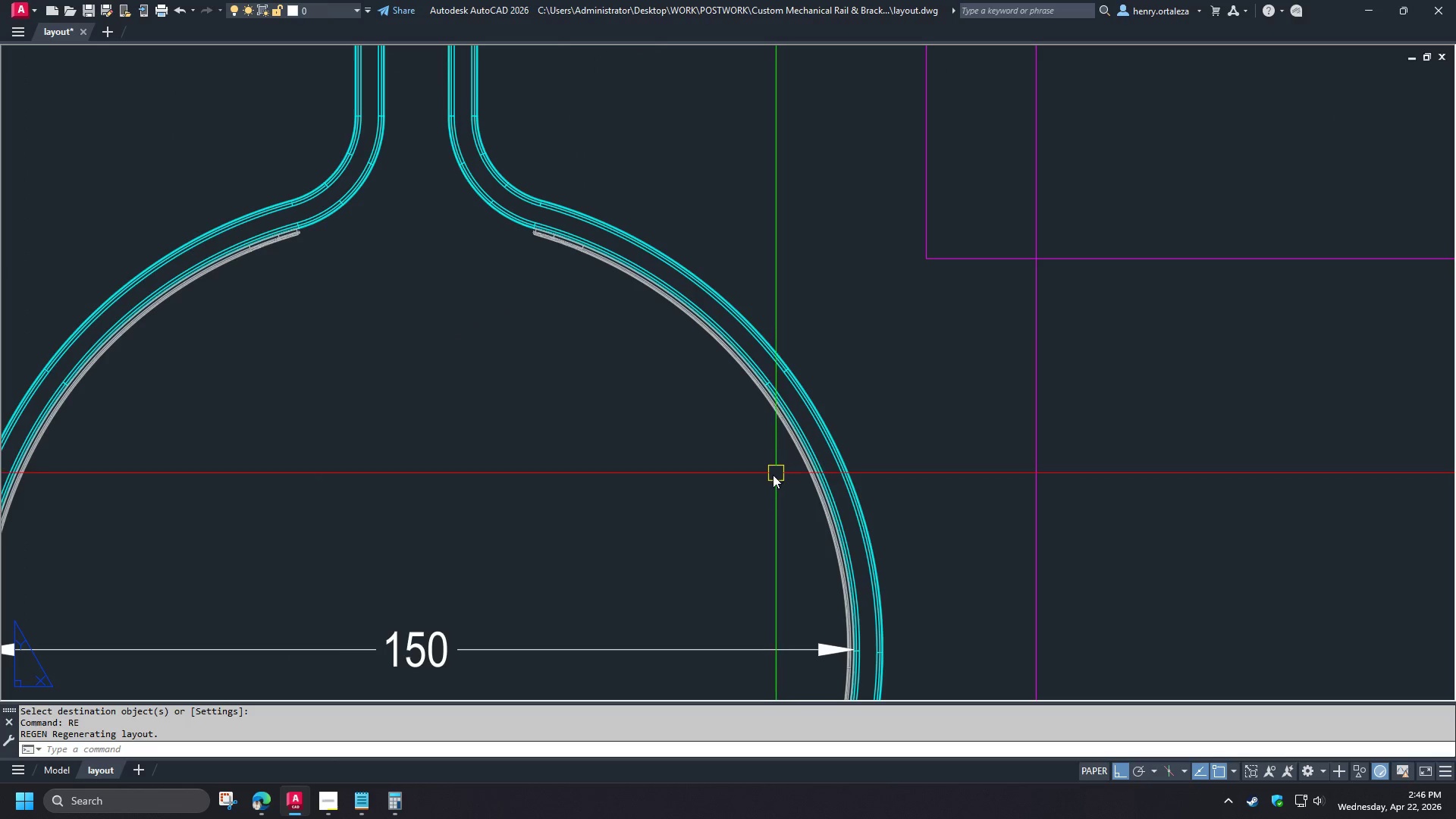 
scroll: coordinate [764, 476], scroll_direction: down, amount: 1.0
 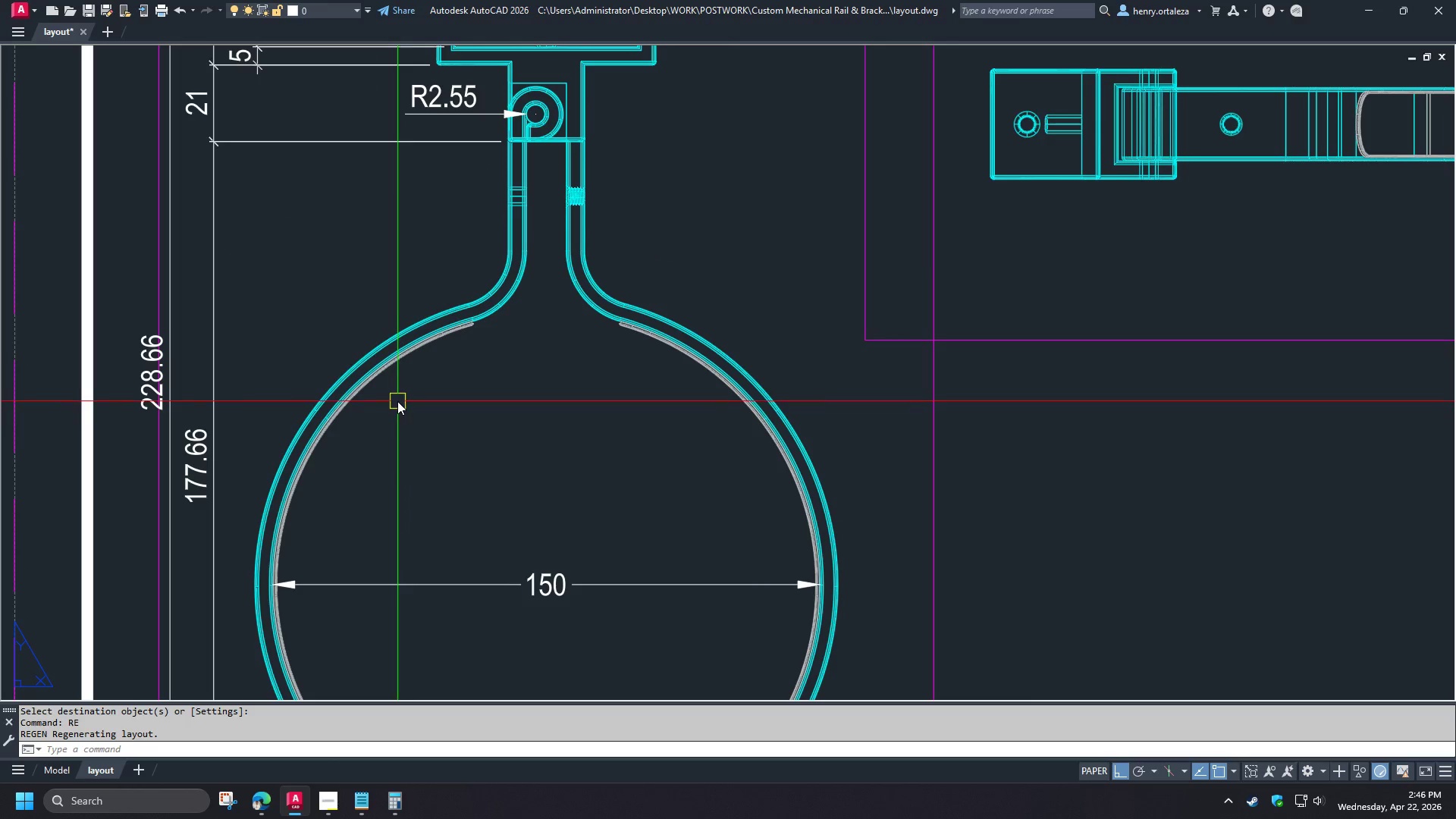 
wait(8.53)
 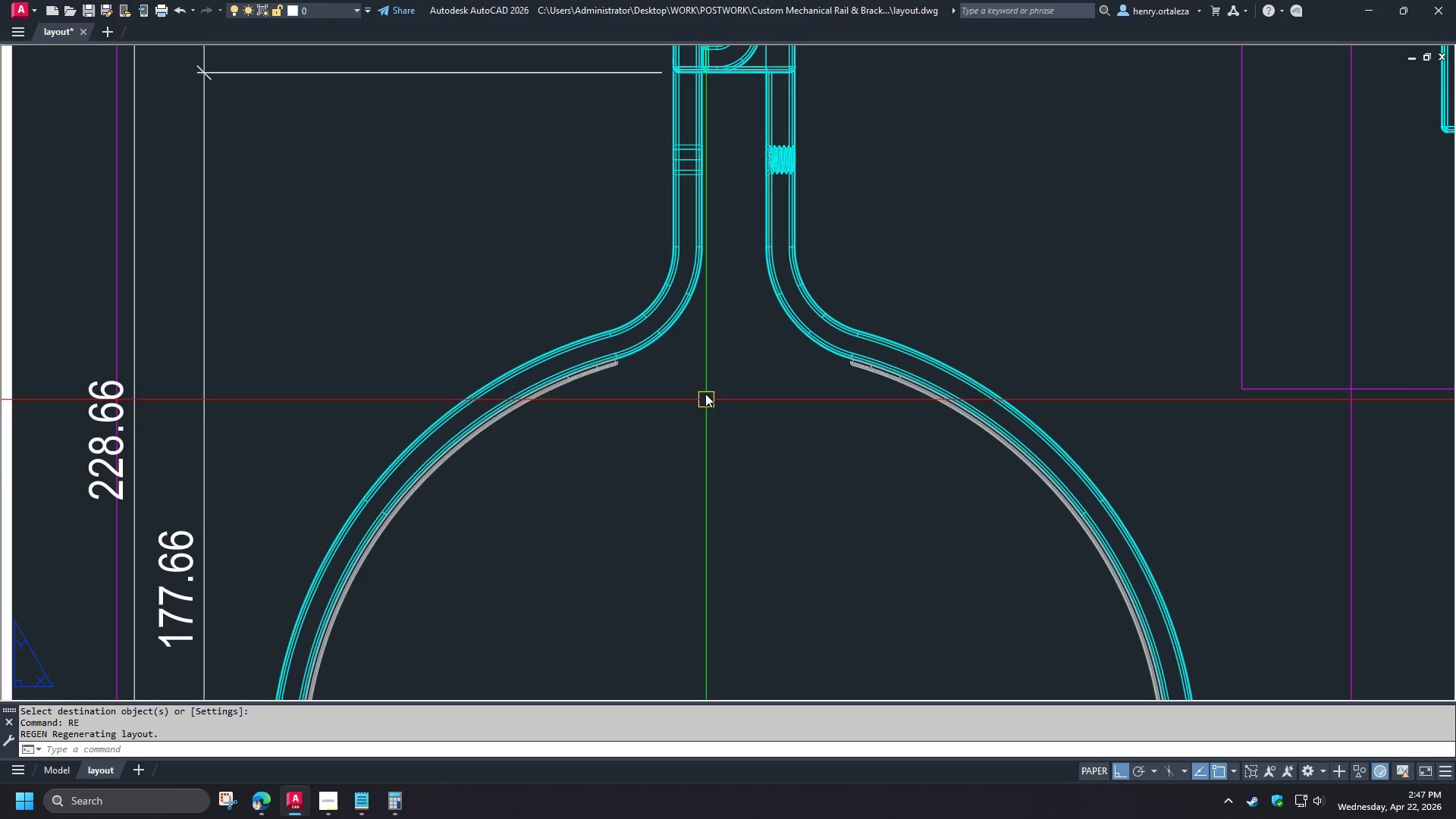 
key(D)
 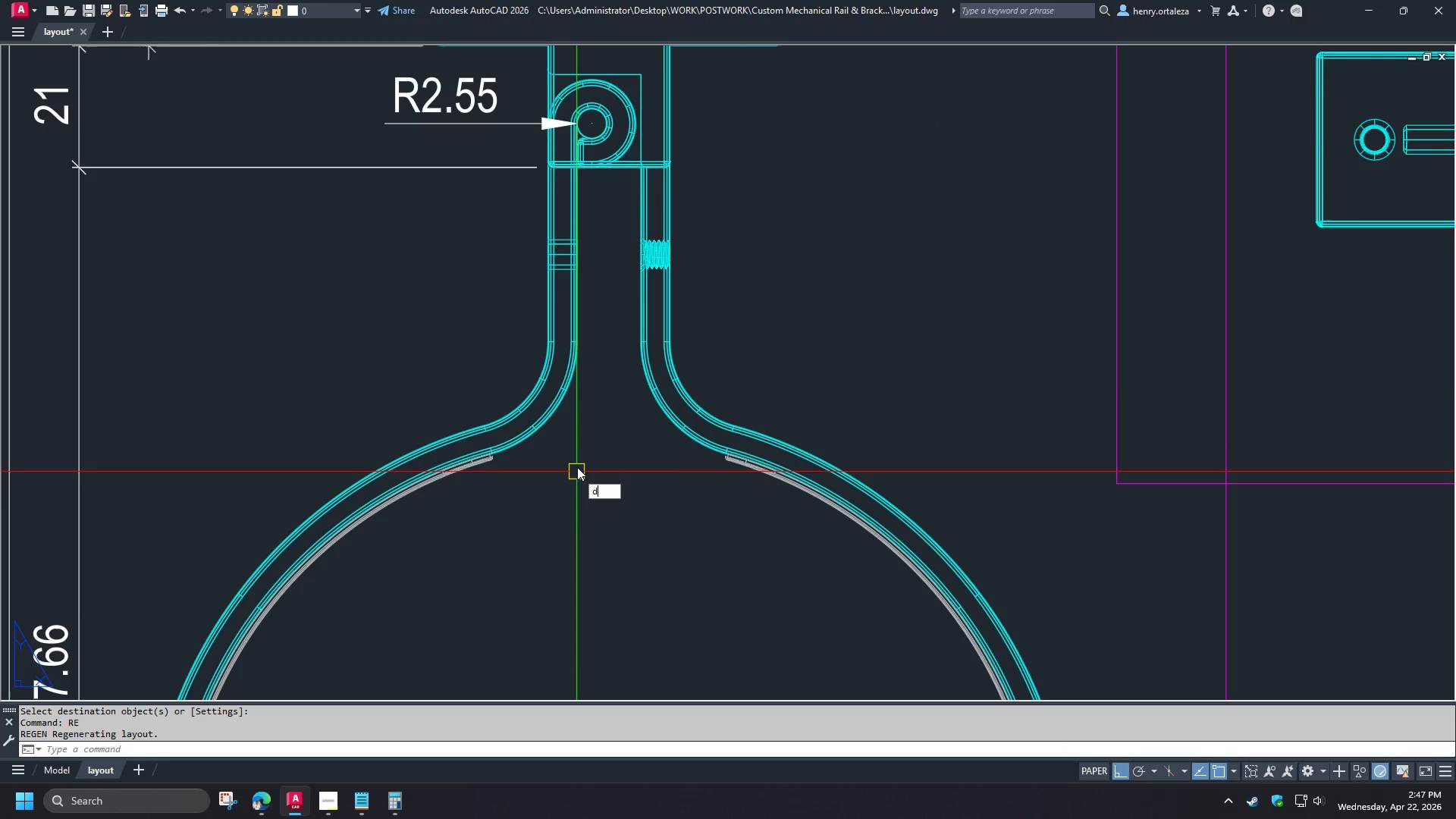 
scroll: coordinate [374, 390], scroll_direction: up, amount: 2.0
 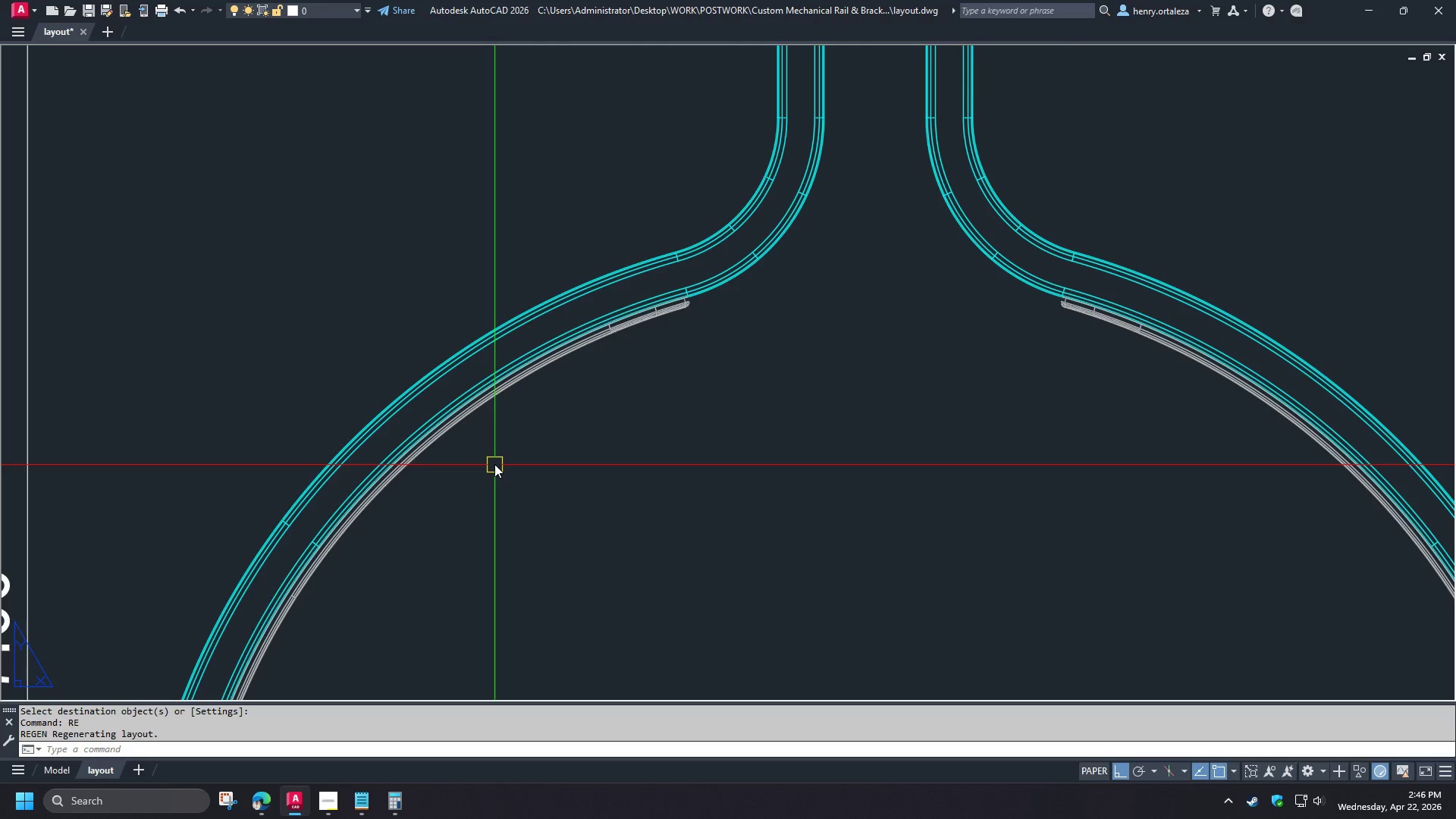 
type(li)
 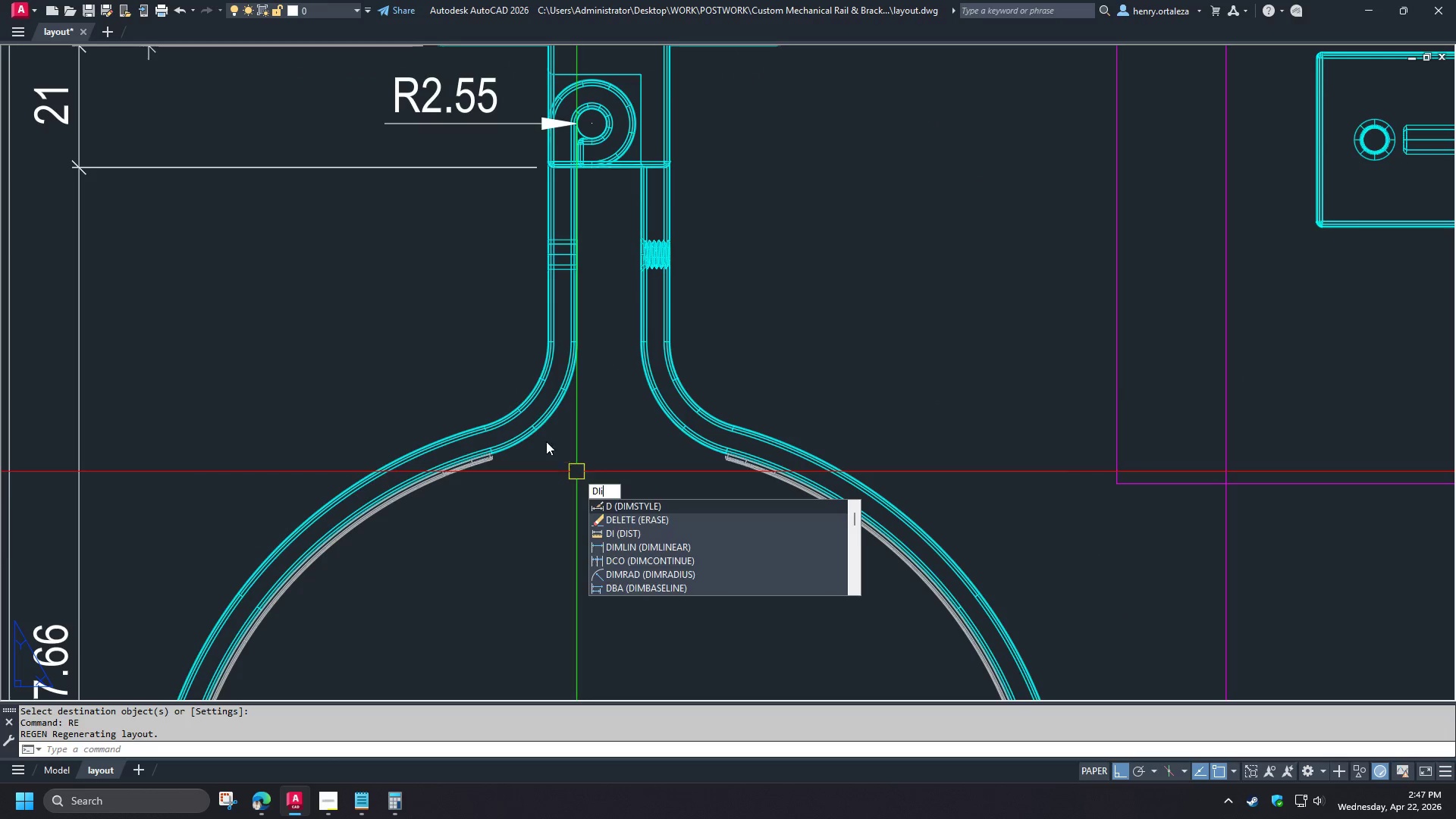 
type( )
key(Escape)
type(dra )
 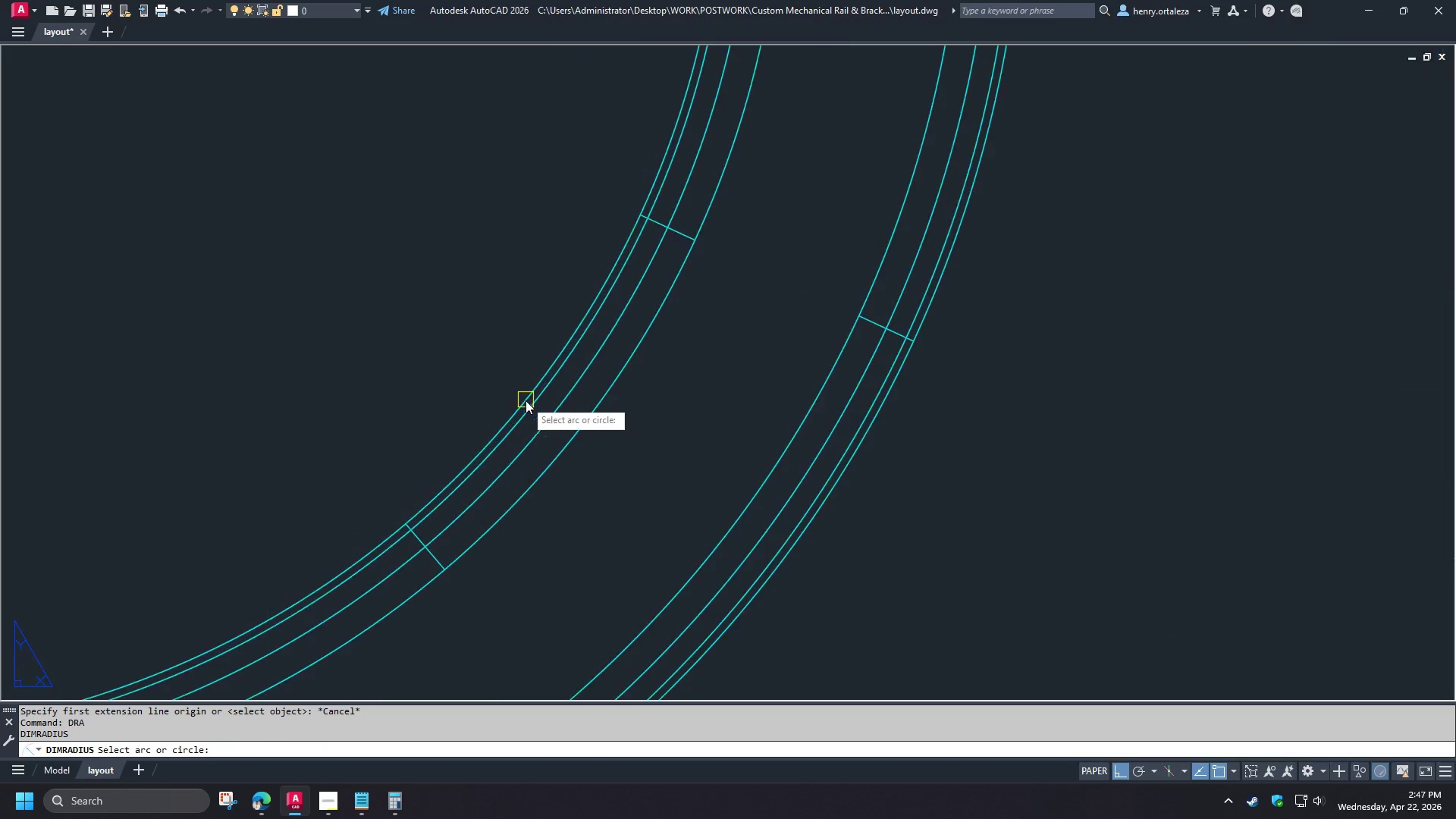 
left_click([517, 396])
 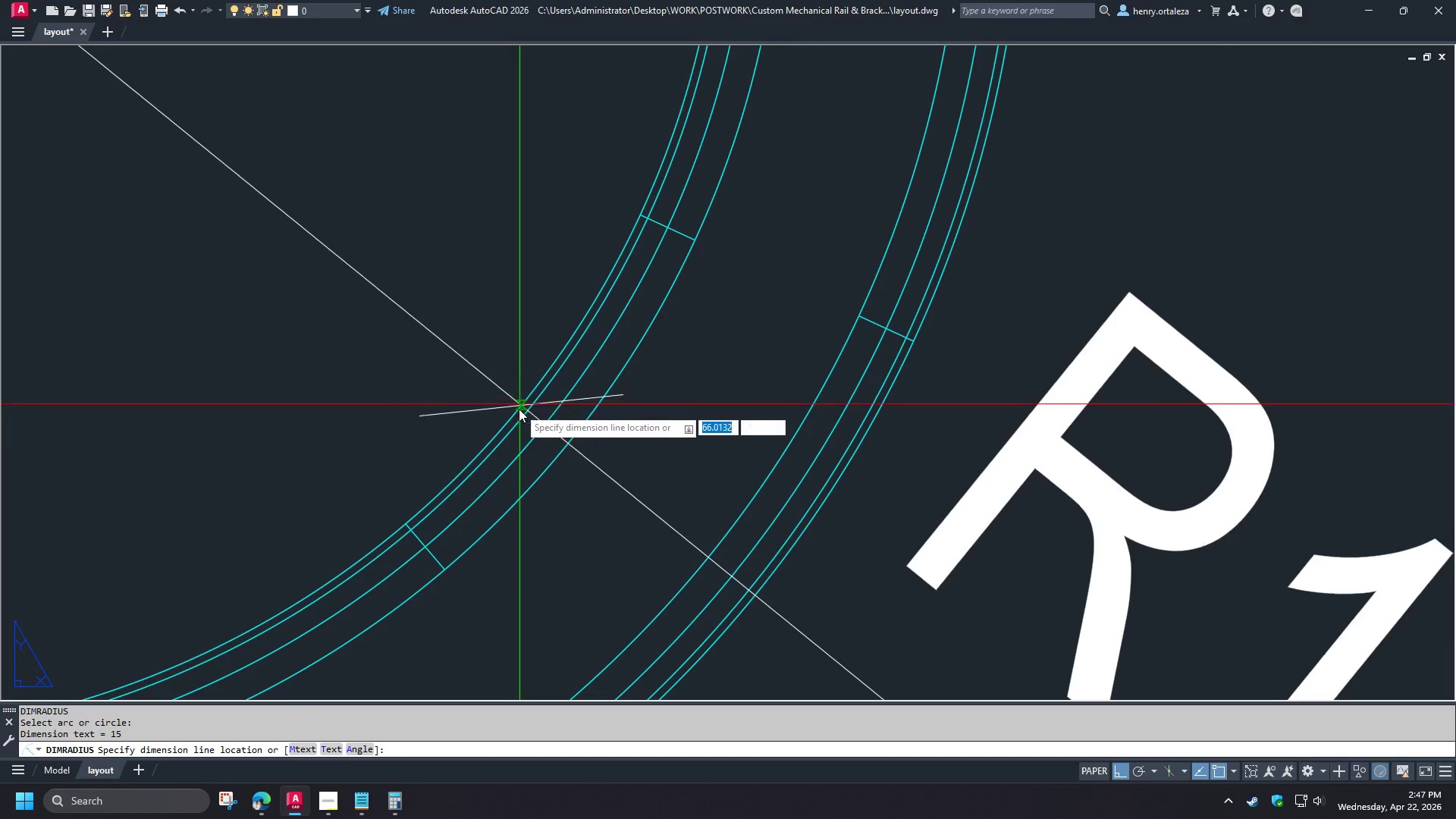 
scroll: coordinate [497, 462], scroll_direction: down, amount: 1.0
 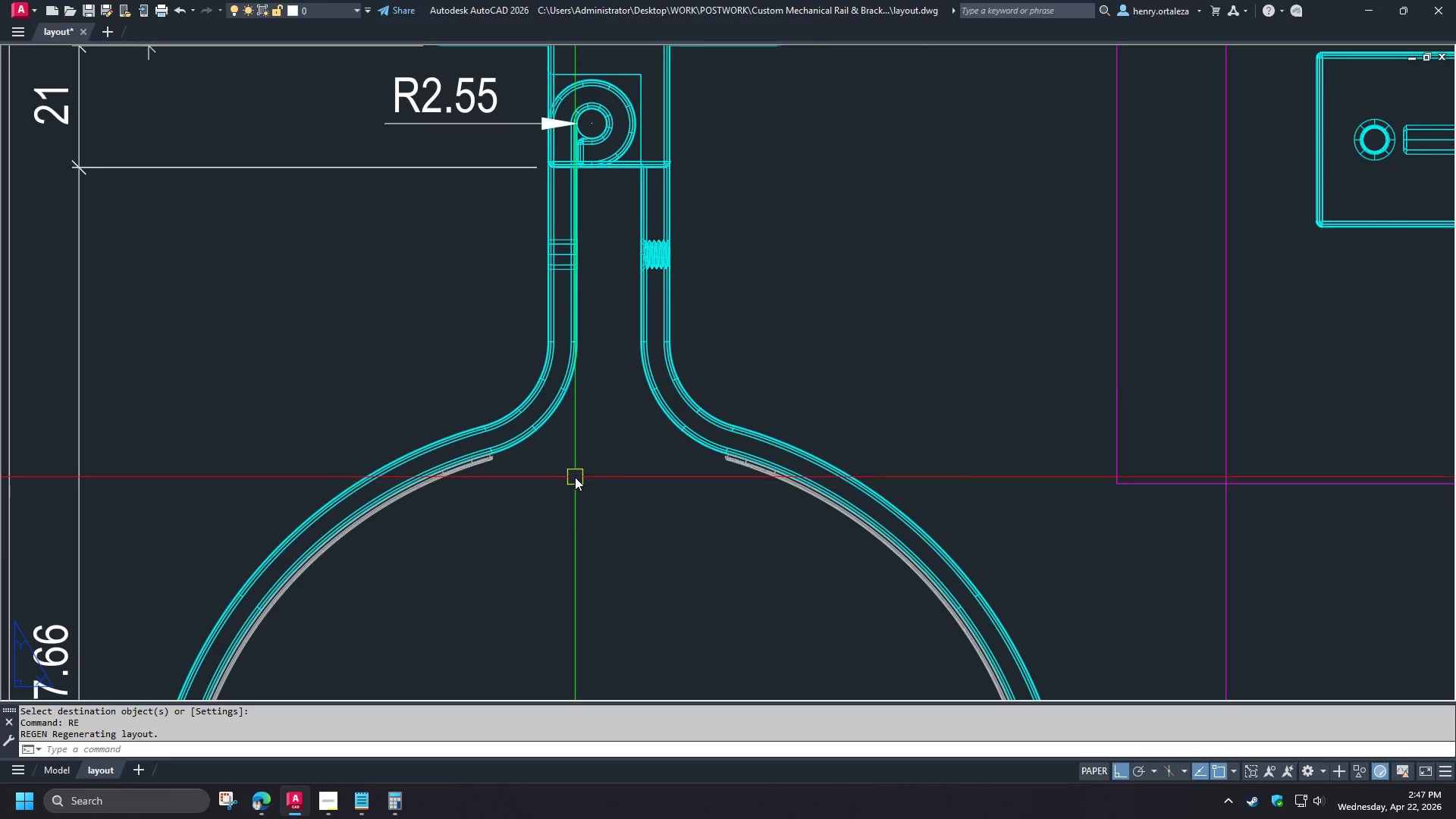 
scroll: coordinate [526, 400], scroll_direction: up, amount: 6.0
 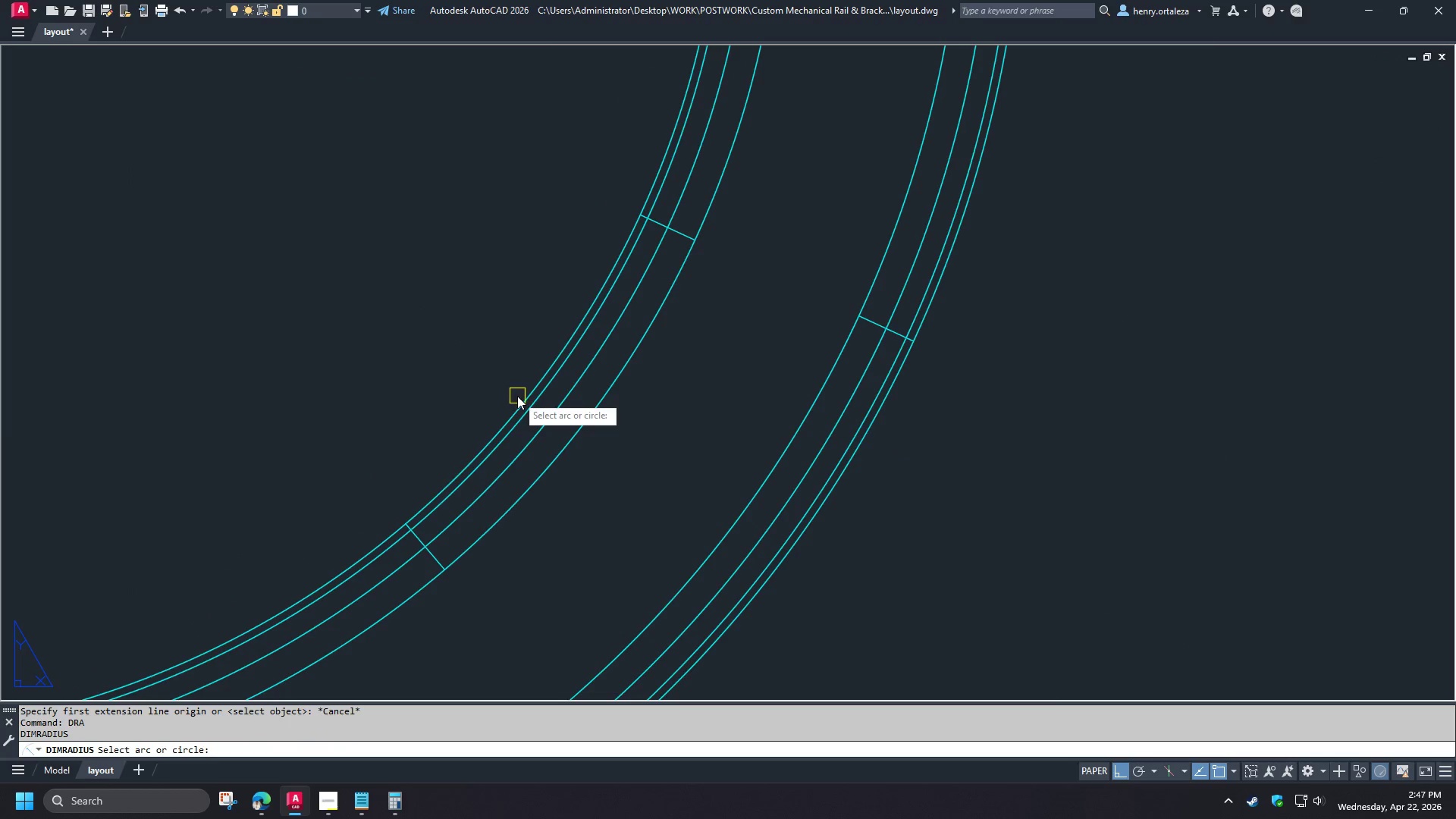 
wait(5.08)
 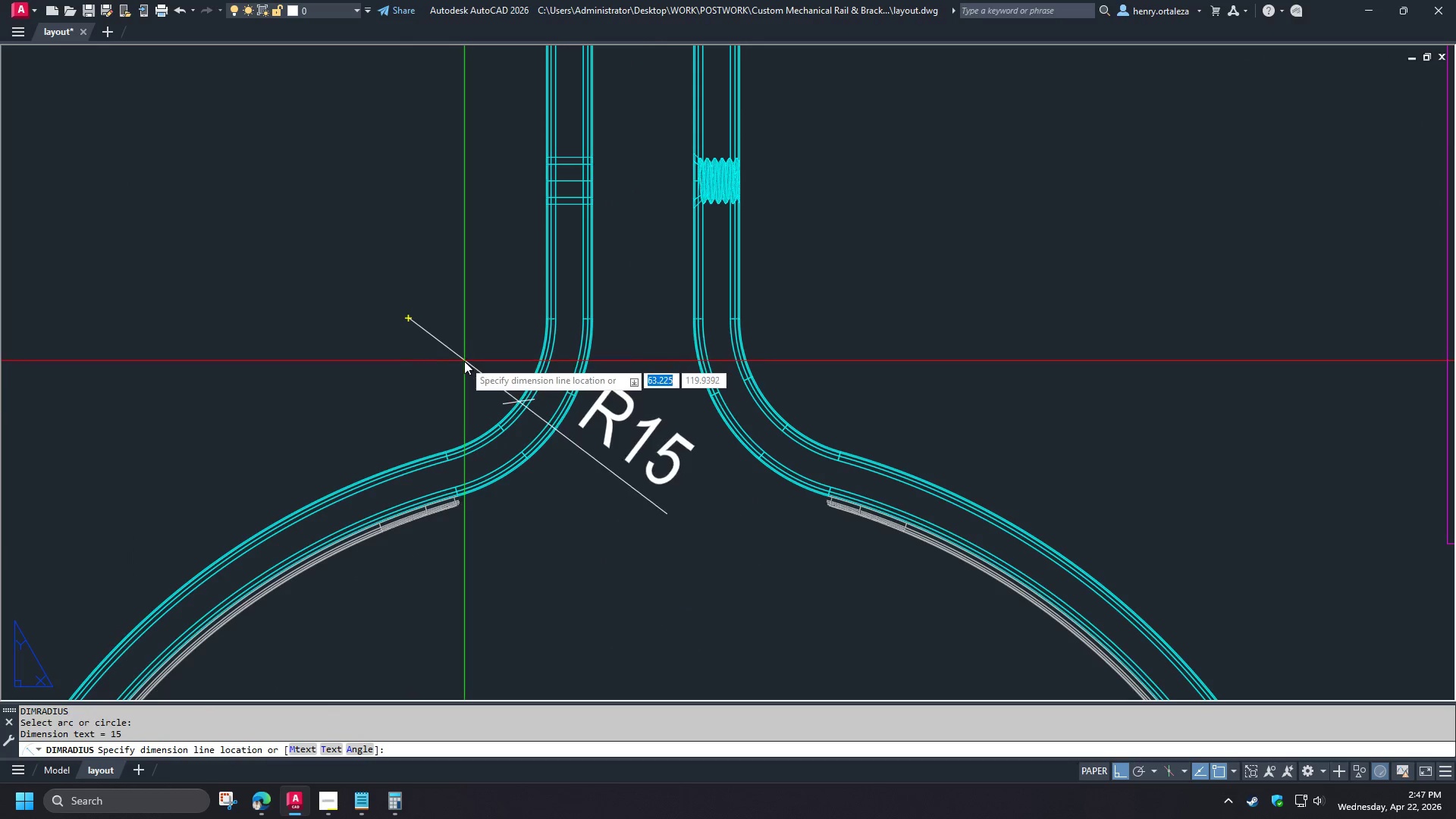 
left_click([453, 356])
 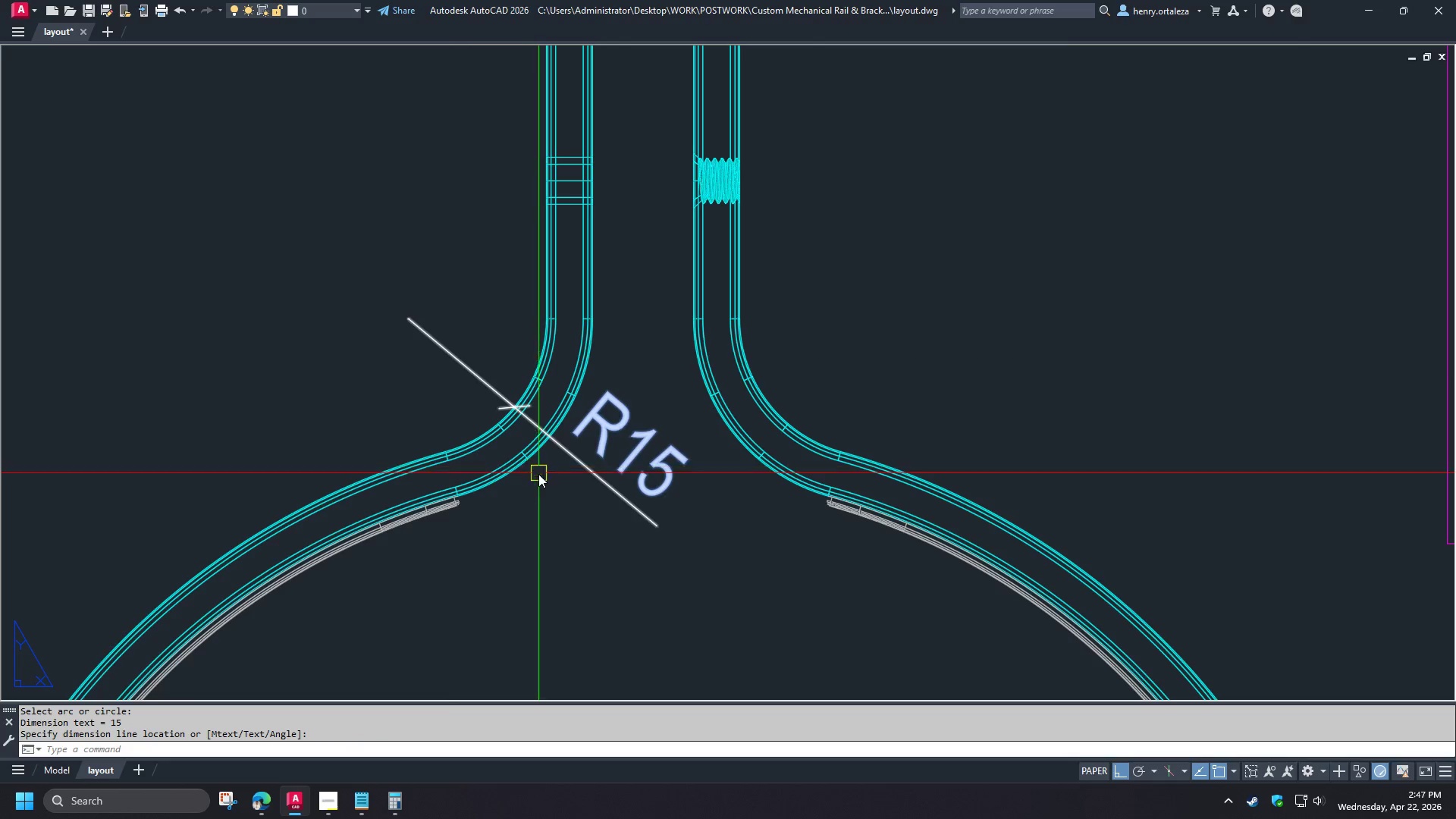 
scroll: coordinate [510, 403], scroll_direction: down, amount: 5.0
 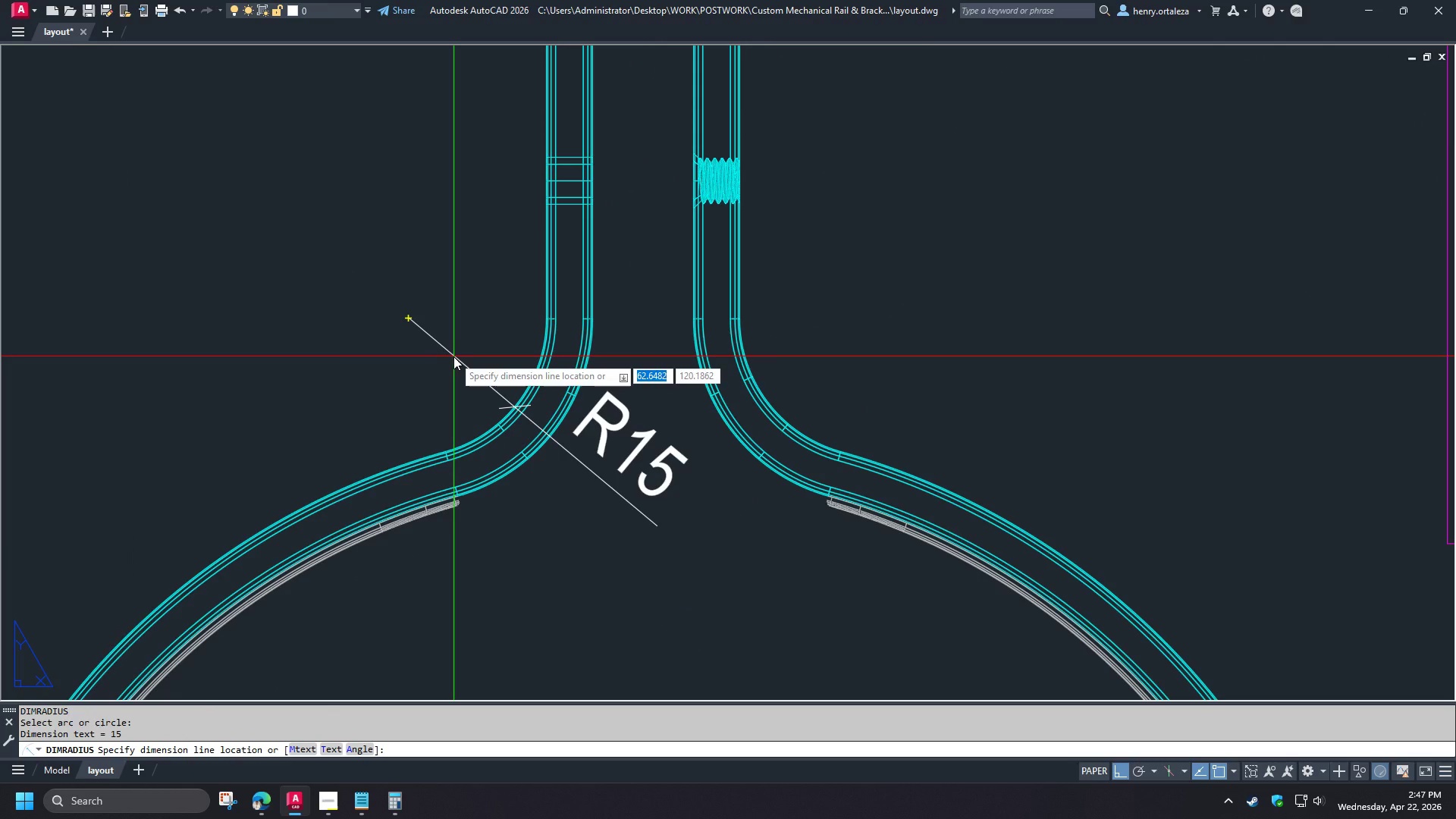 
key(Space)
 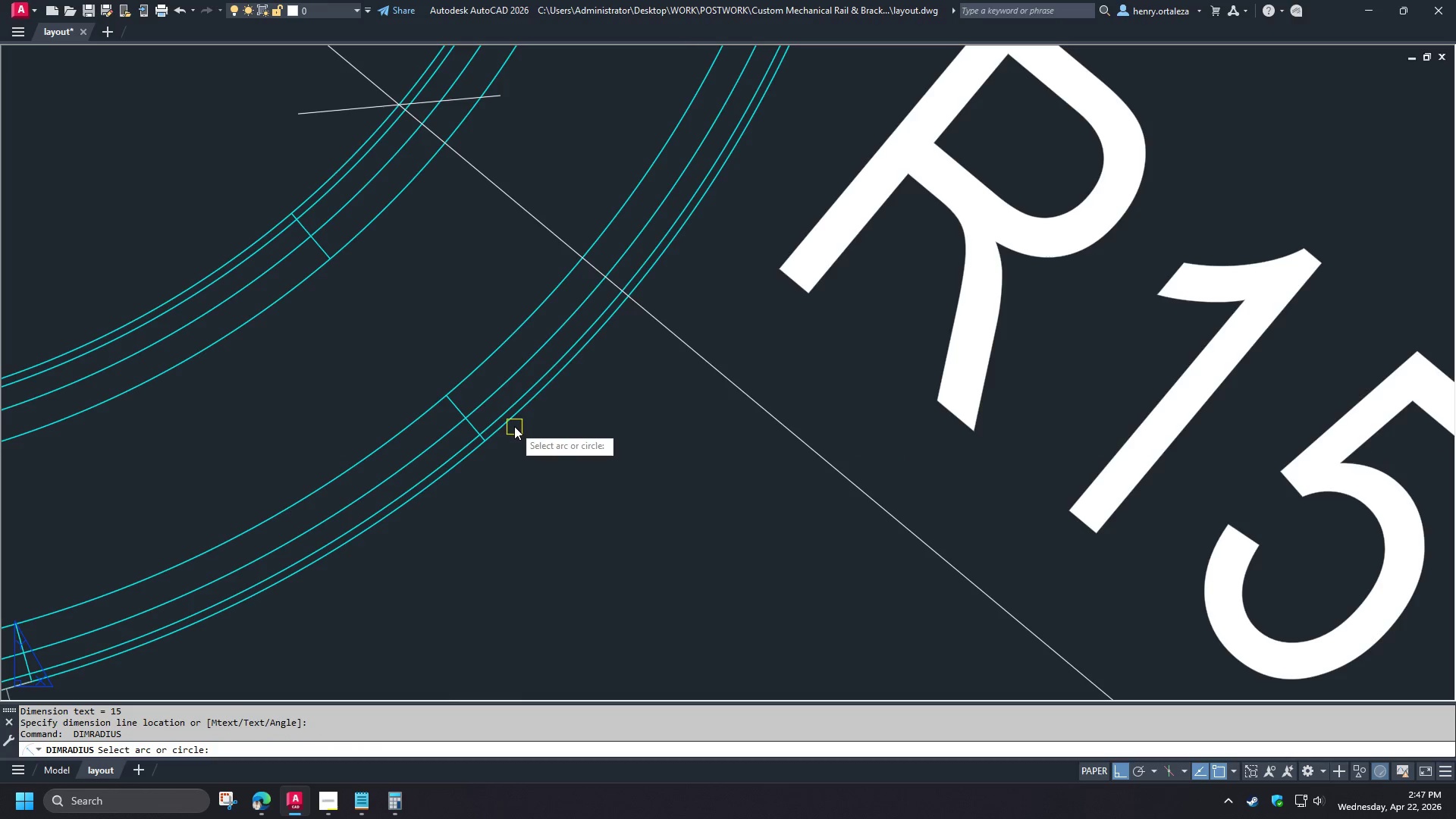 
left_click([514, 426])
 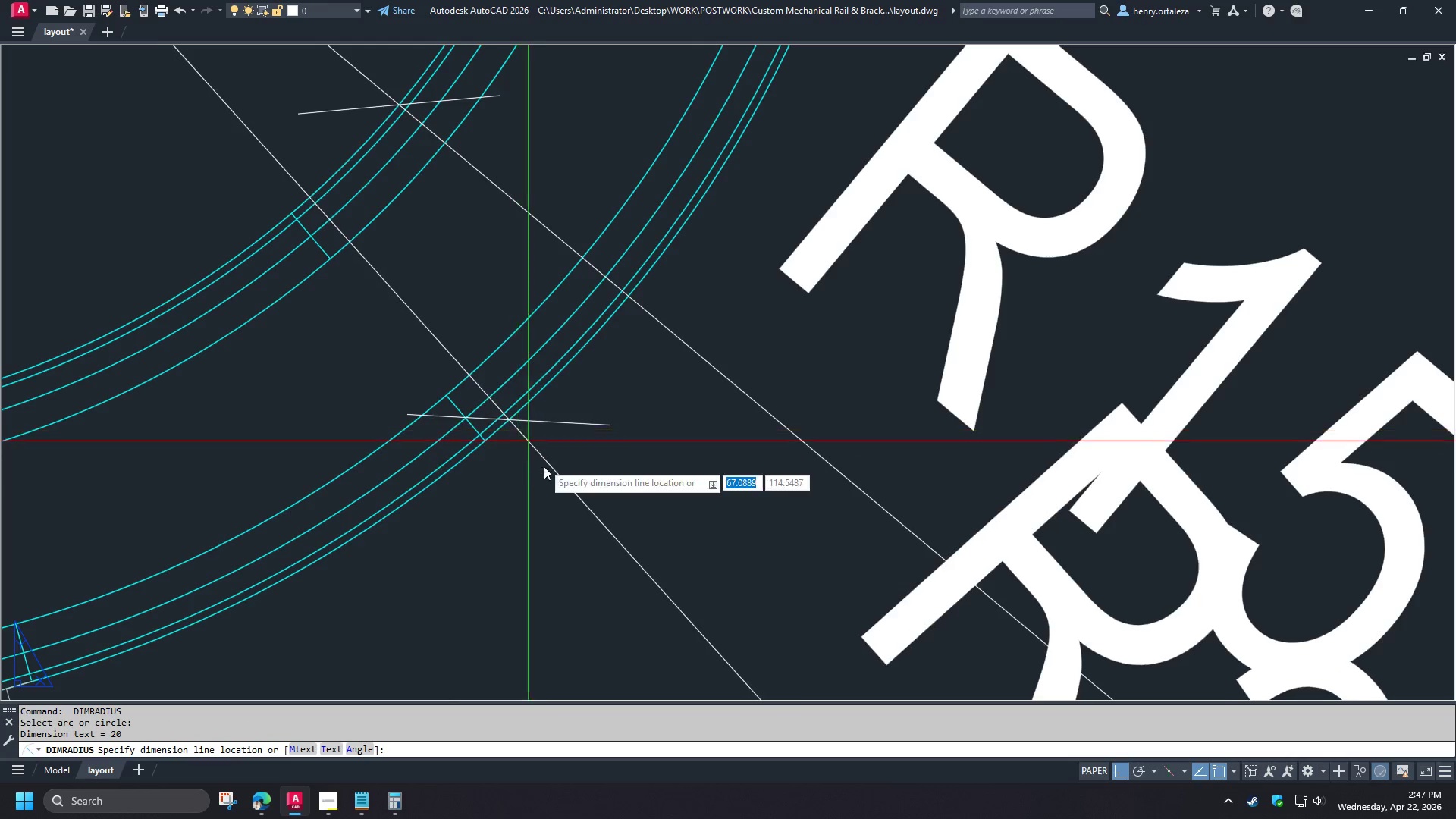 
left_click([615, 518])
 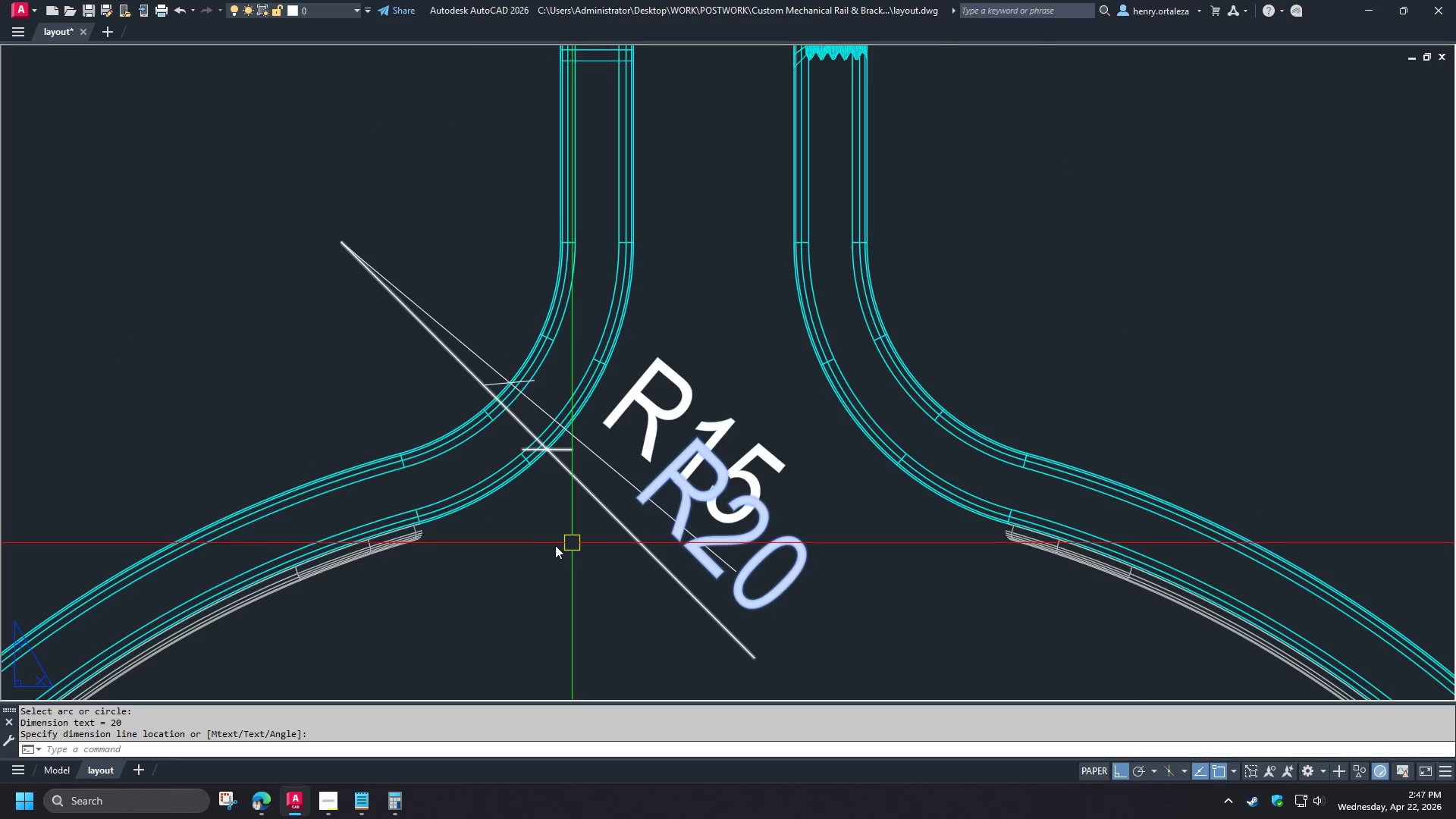 
scroll: coordinate [532, 462], scroll_direction: up, amount: 4.0
 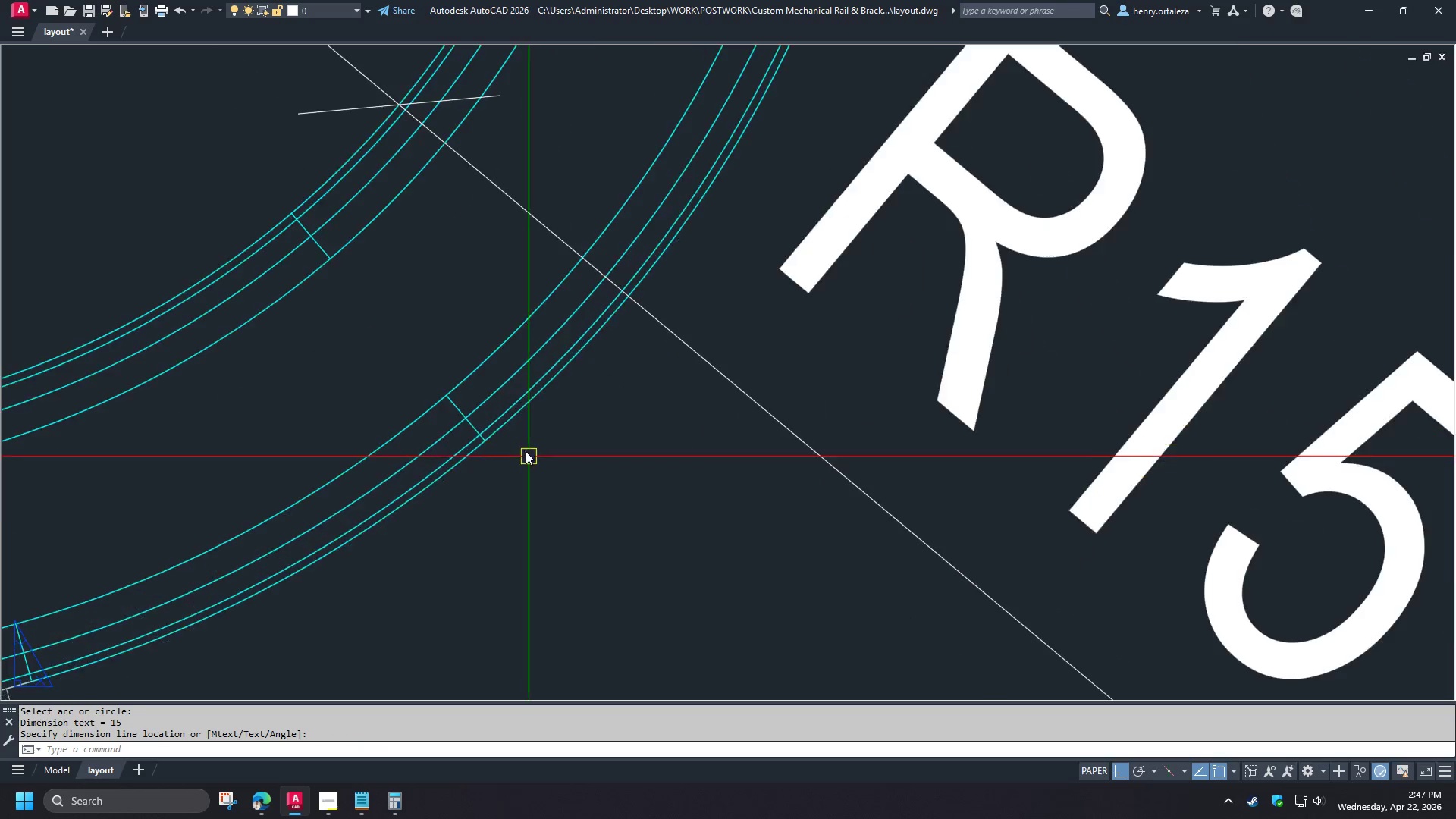 
type(ma )
 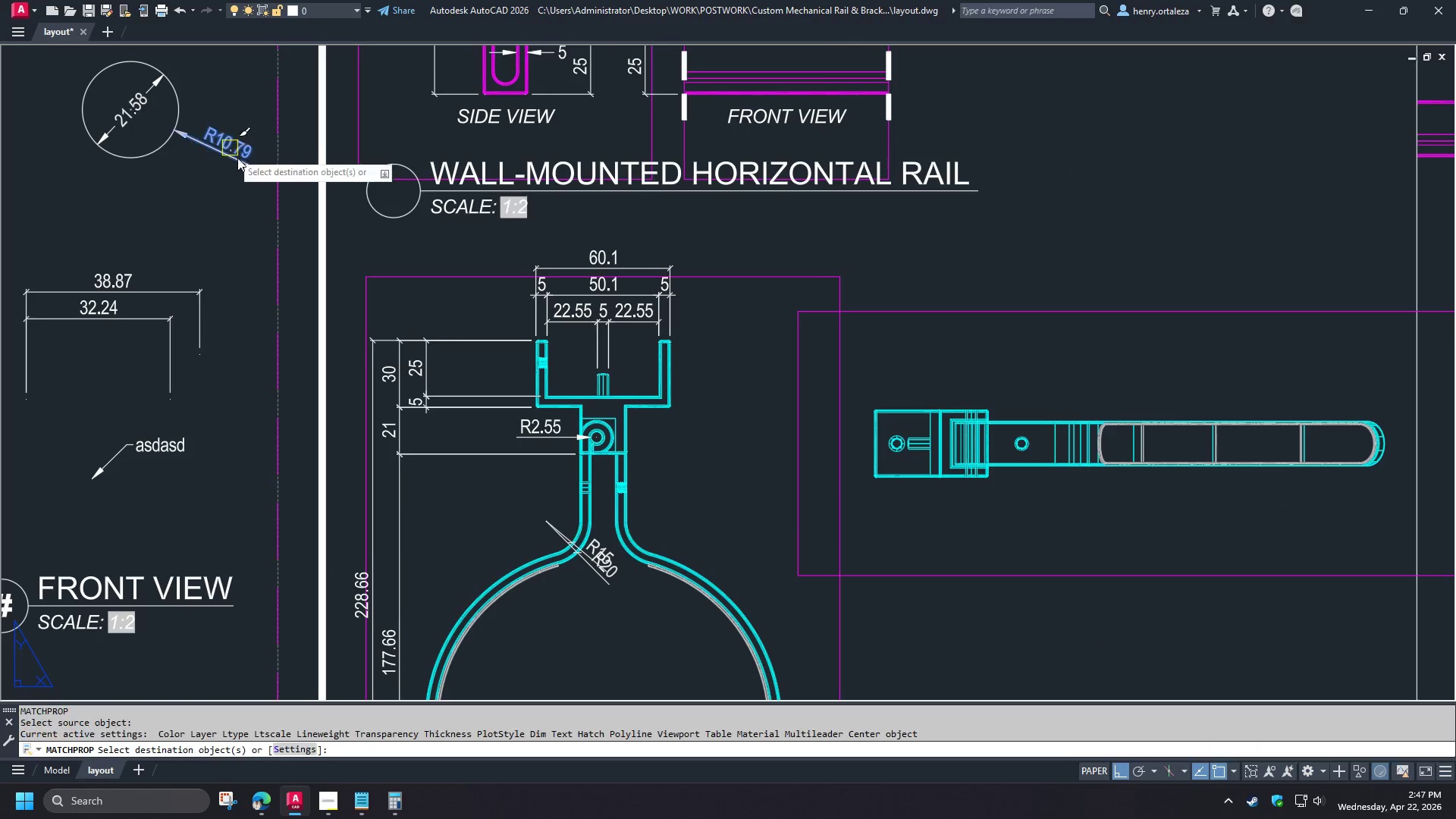 
scroll: coordinate [545, 473], scroll_direction: down, amount: 3.0
 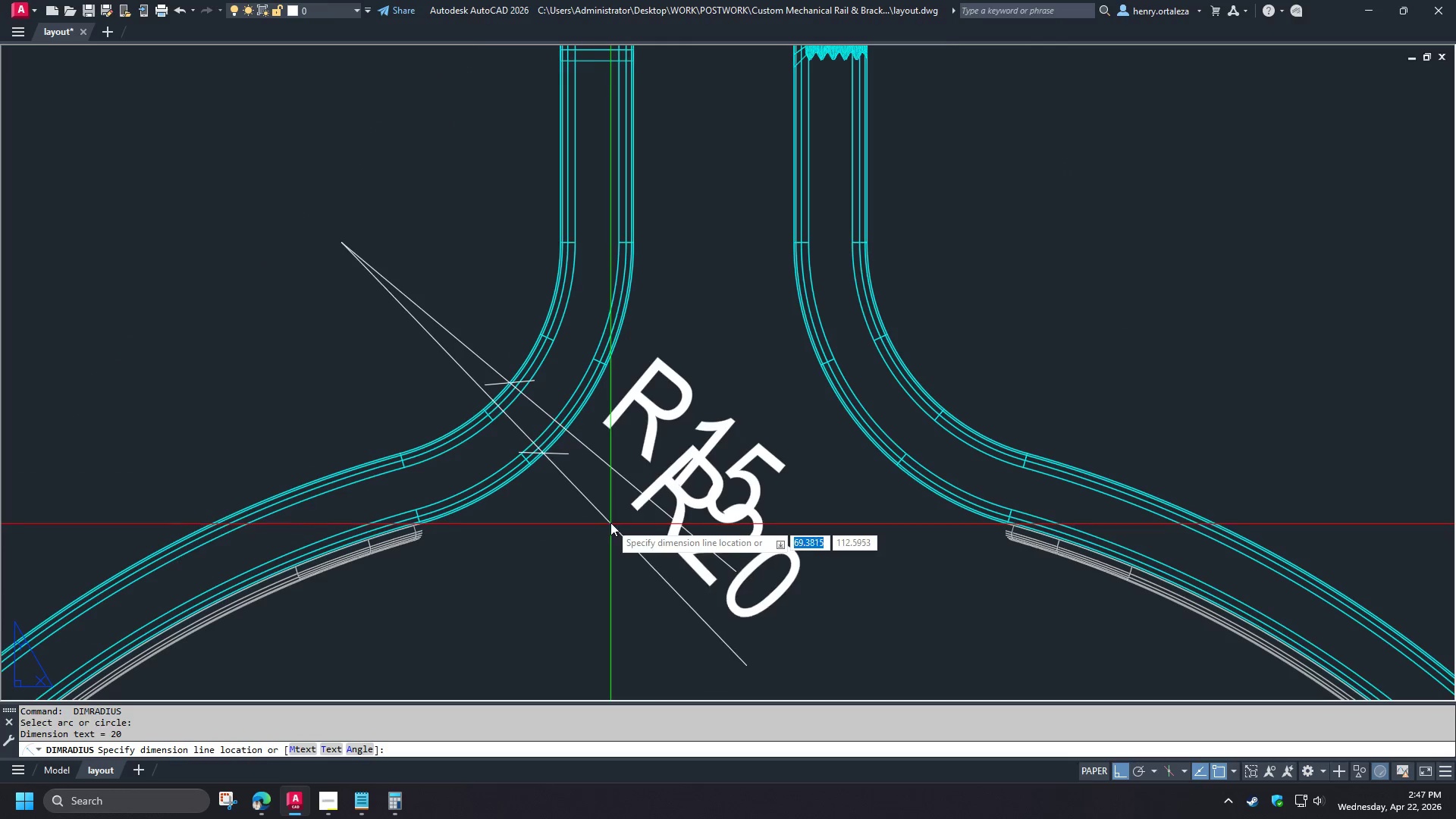 
left_click([559, 530])
 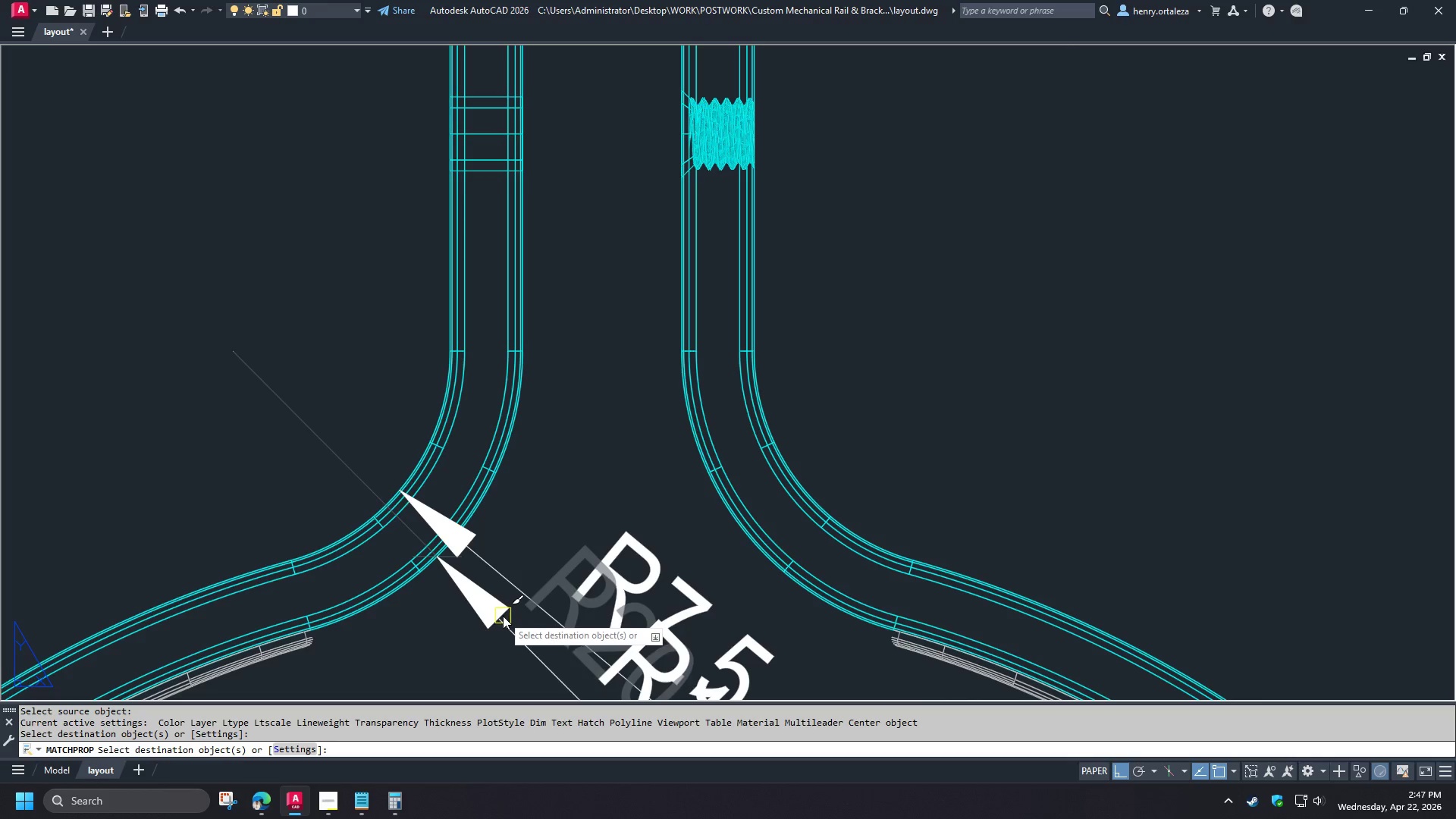 
scroll: coordinate [554, 545], scroll_direction: down, amount: 1.0
 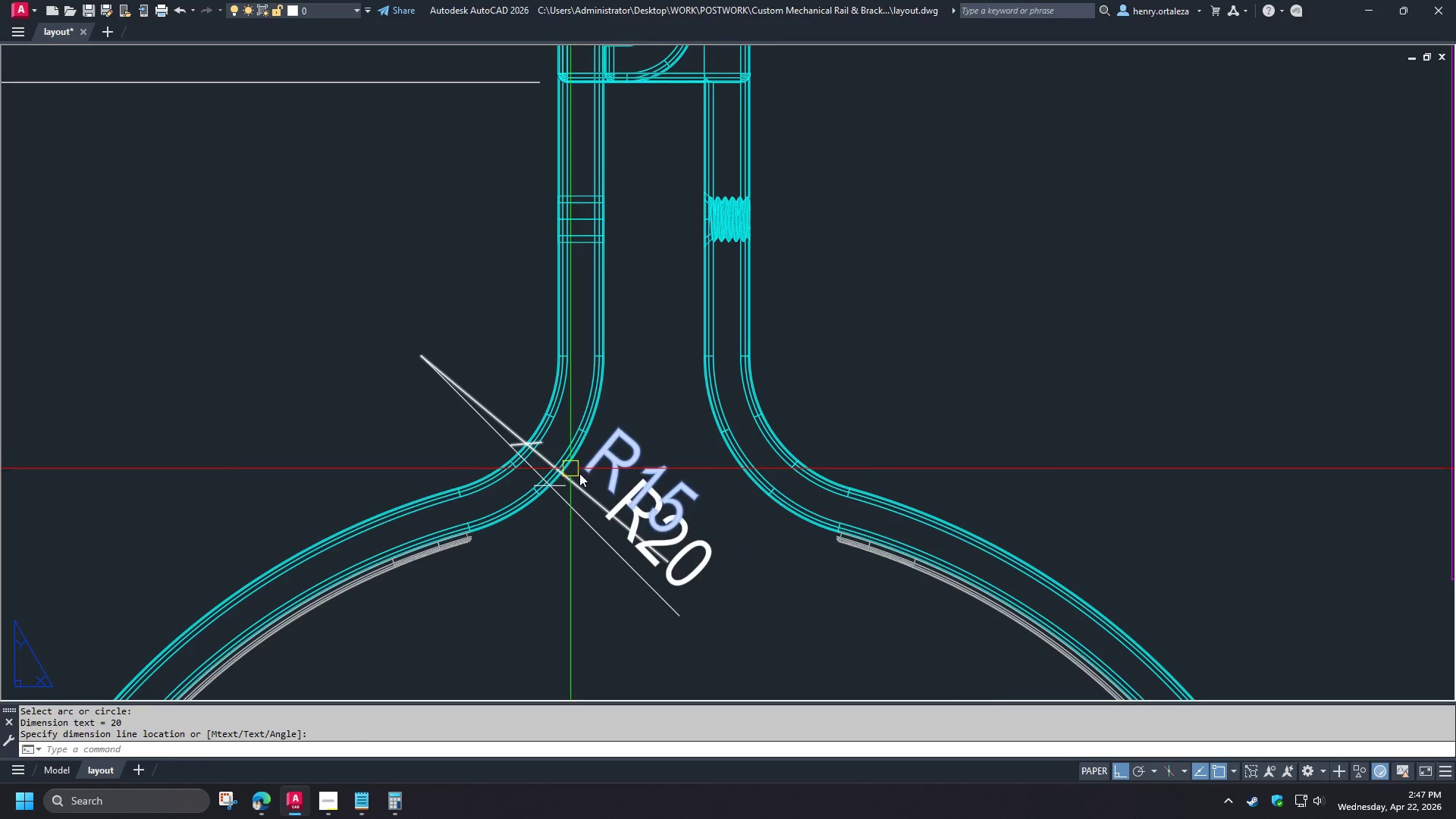 
left_click([501, 620])
 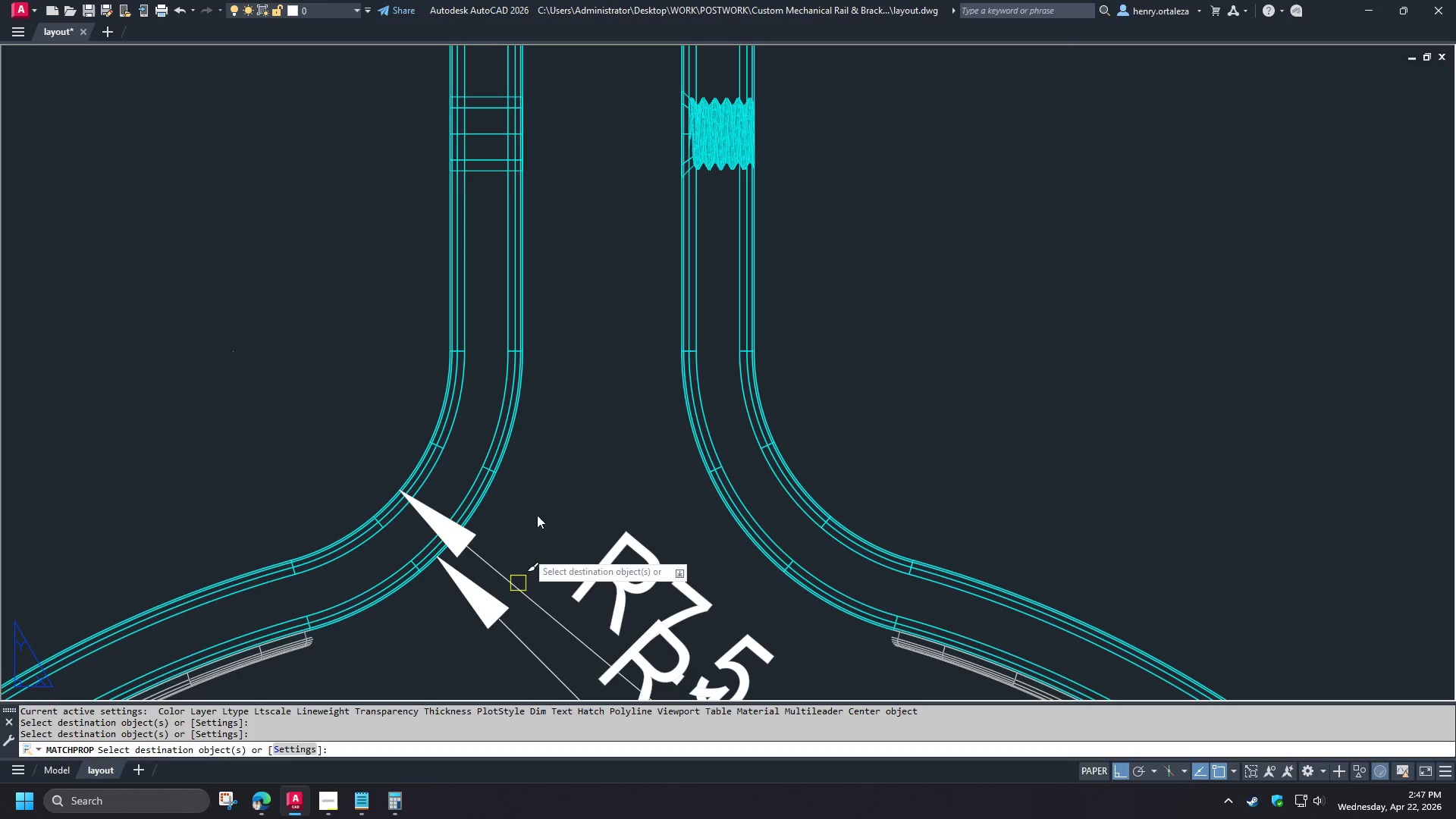 
key(Space)
 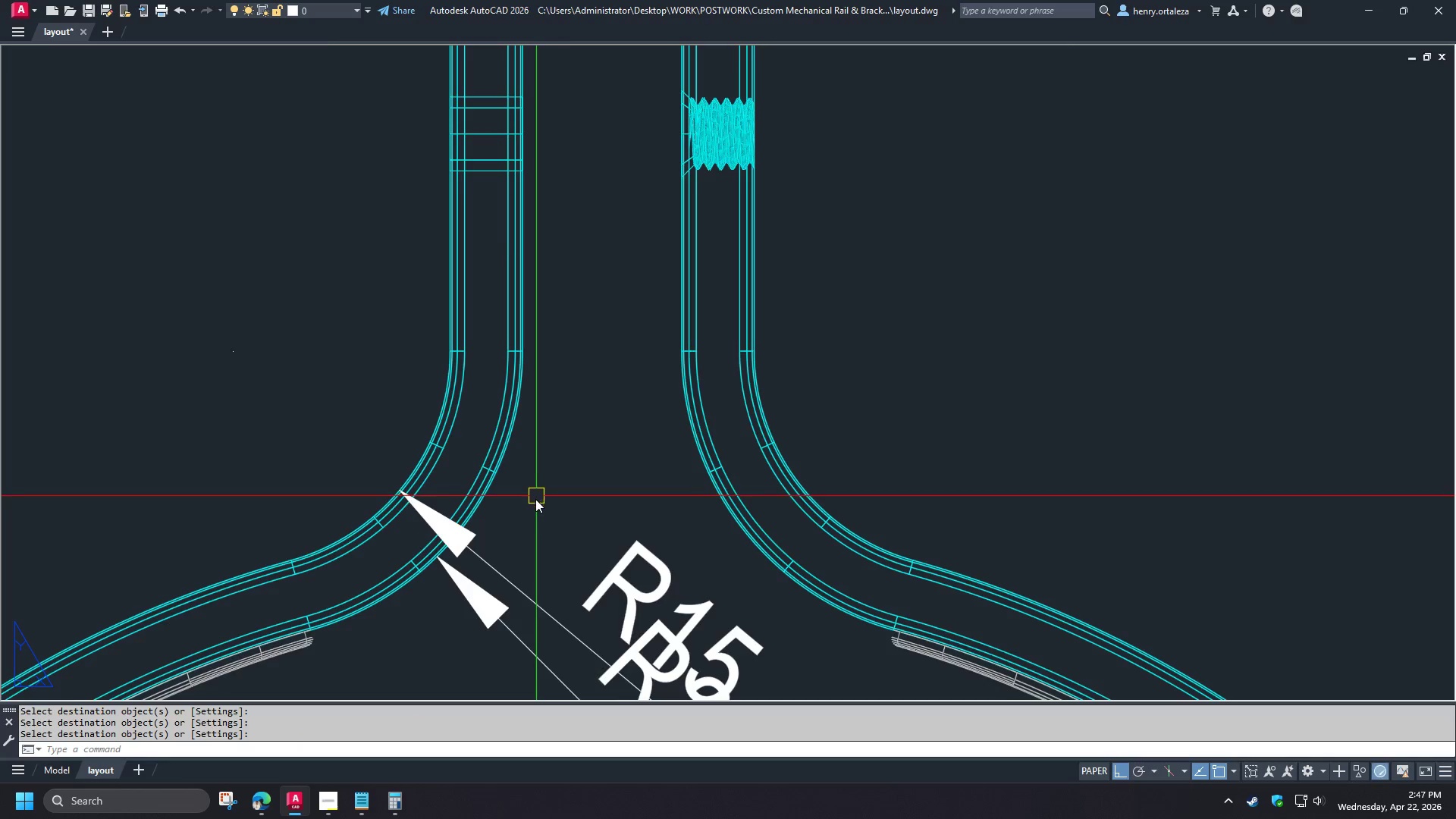 
scroll: coordinate [583, 476], scroll_direction: down, amount: 3.0
 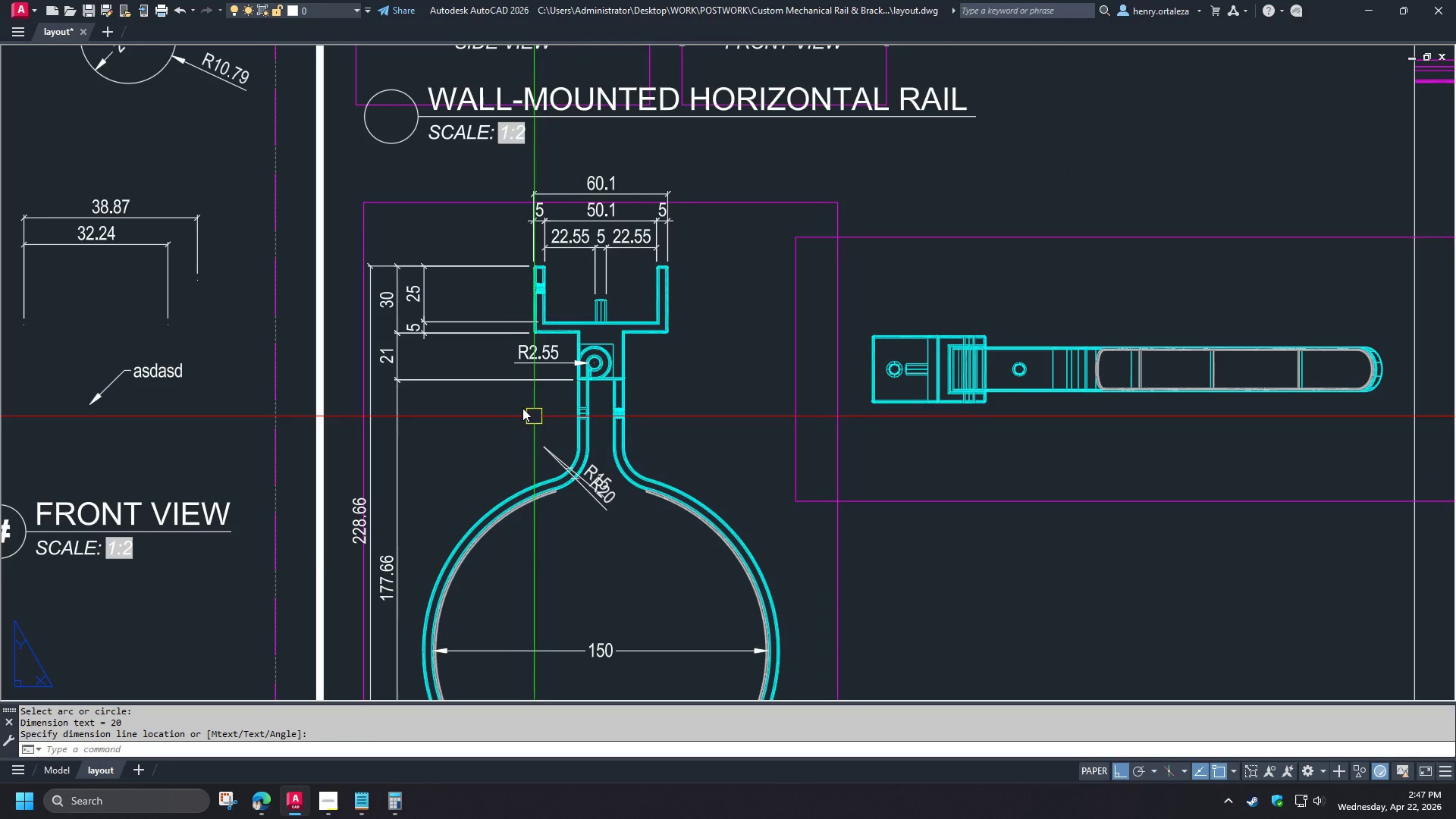 
left_click([511, 537])
 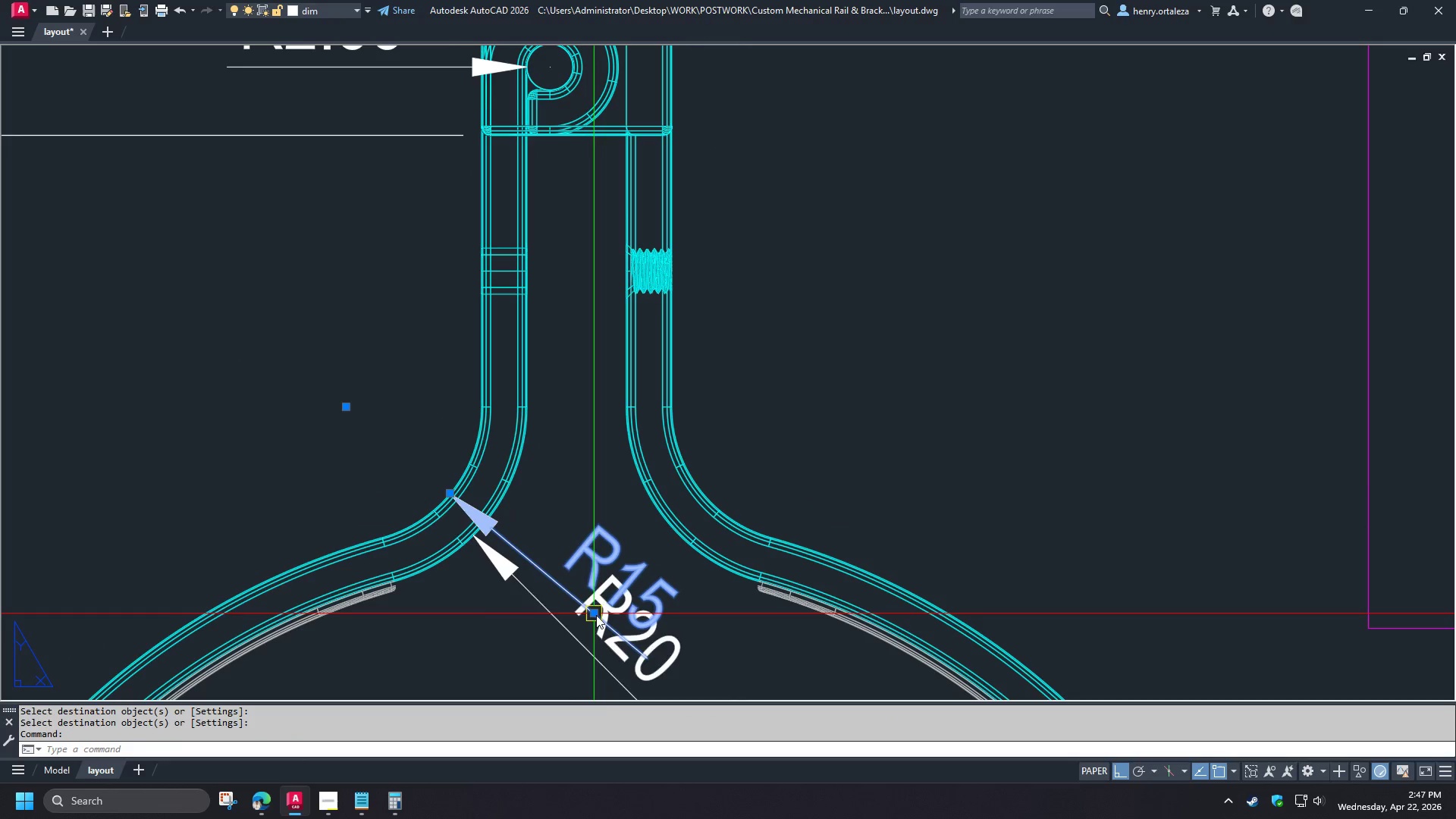 
left_click([596, 615])
 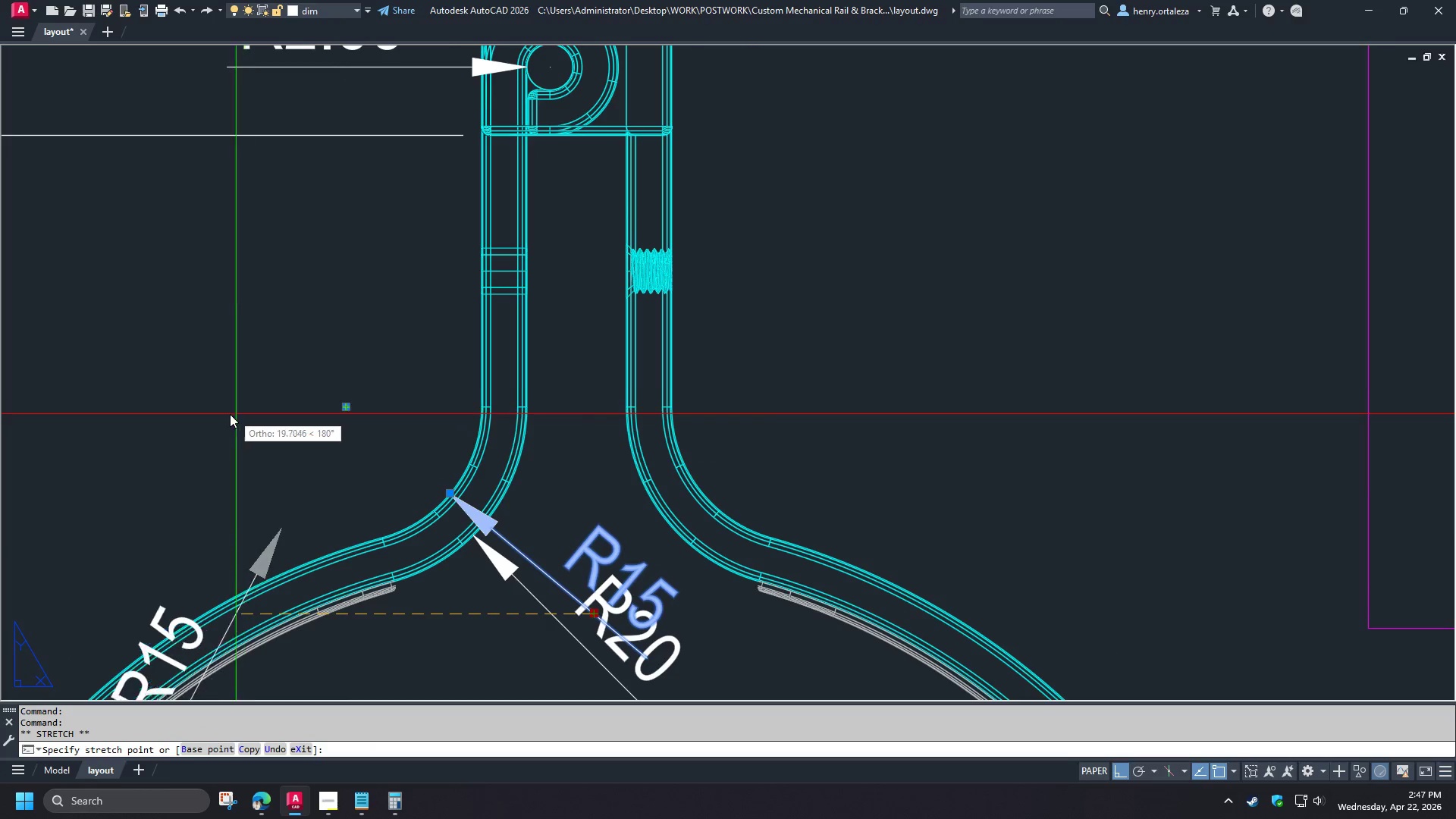 
scroll: coordinate [595, 563], scroll_direction: up, amount: 4.0
 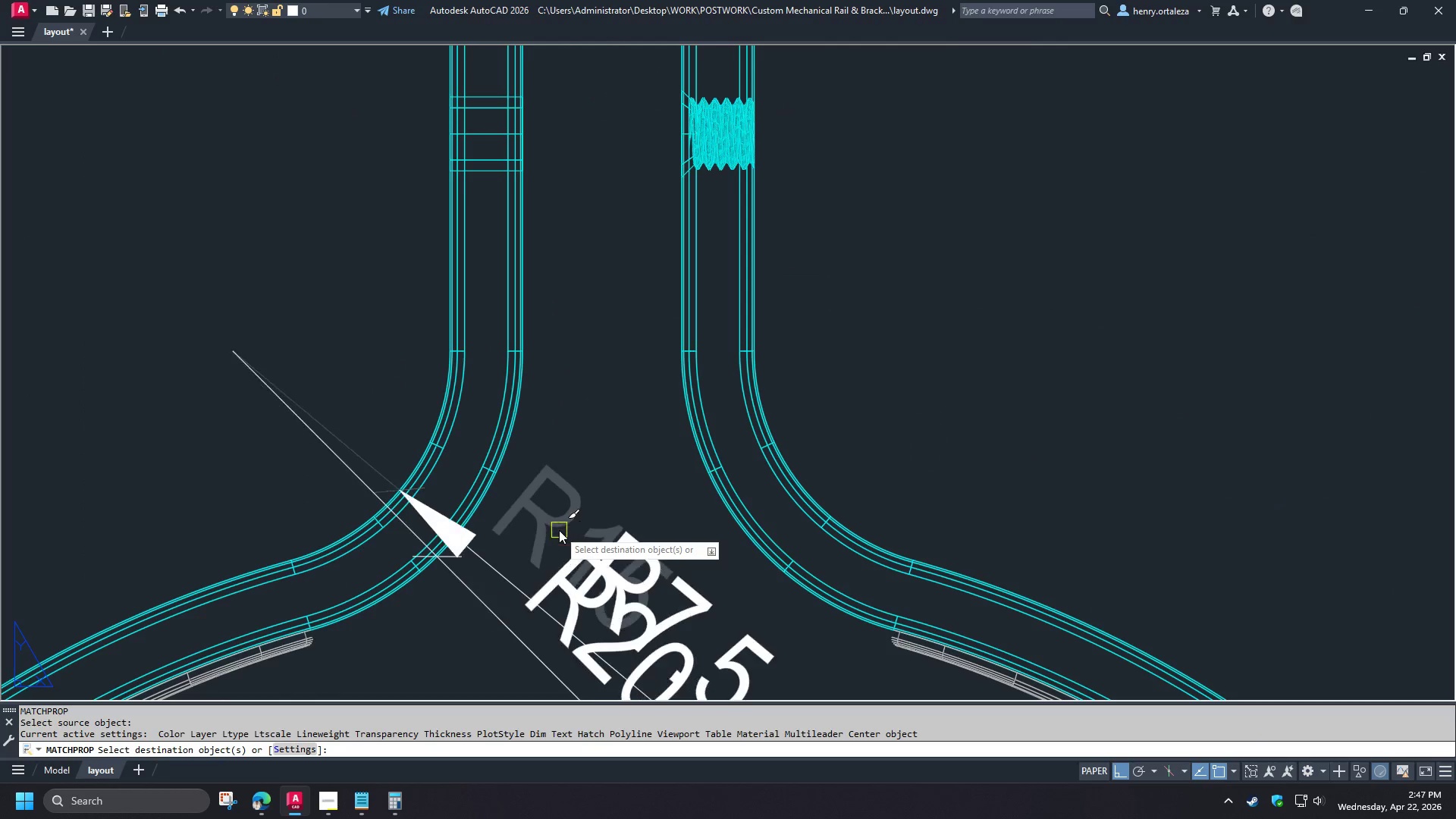 
left_click([122, 282])
 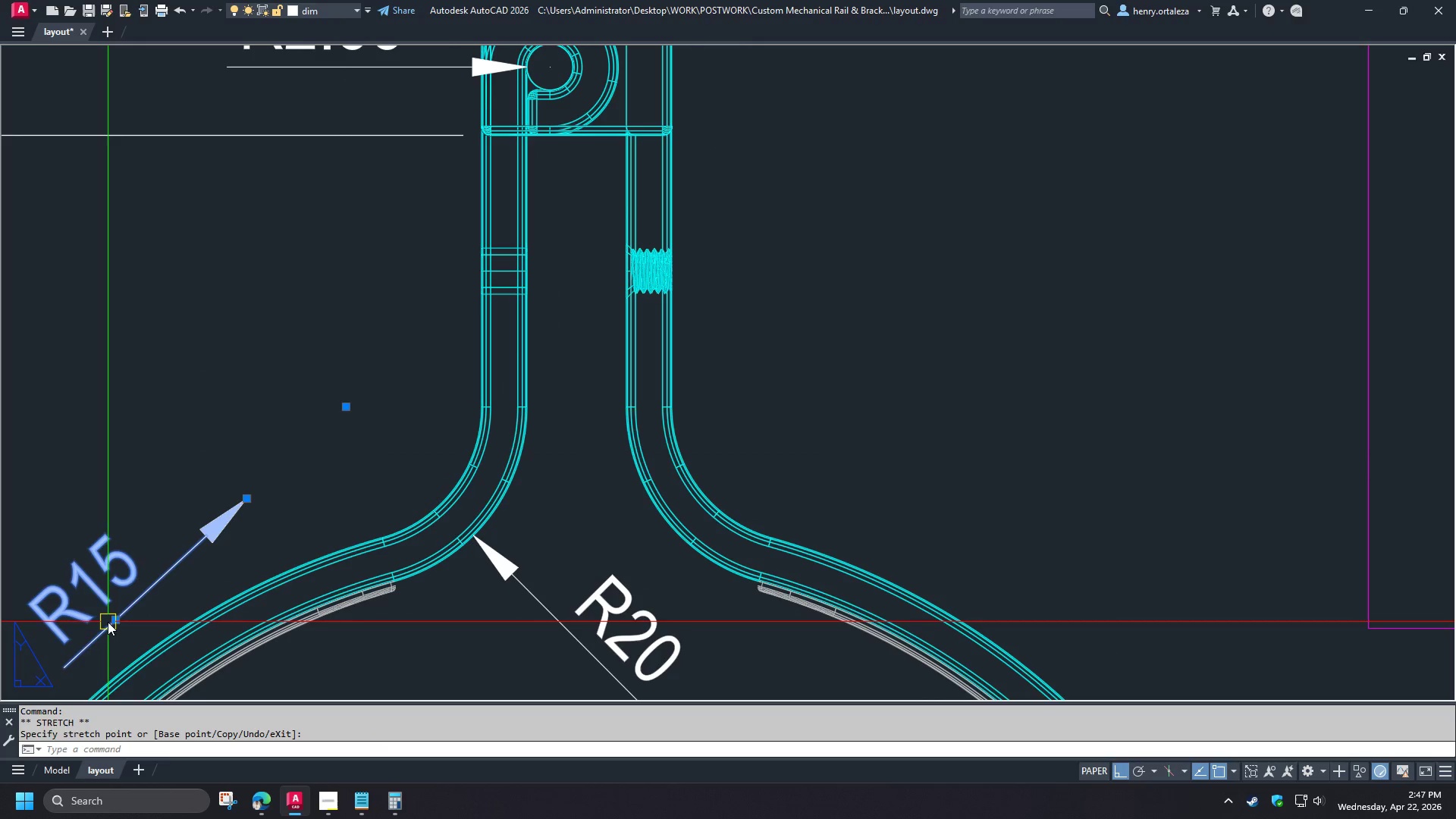 
scroll: coordinate [534, 500], scroll_direction: down, amount: 1.0
 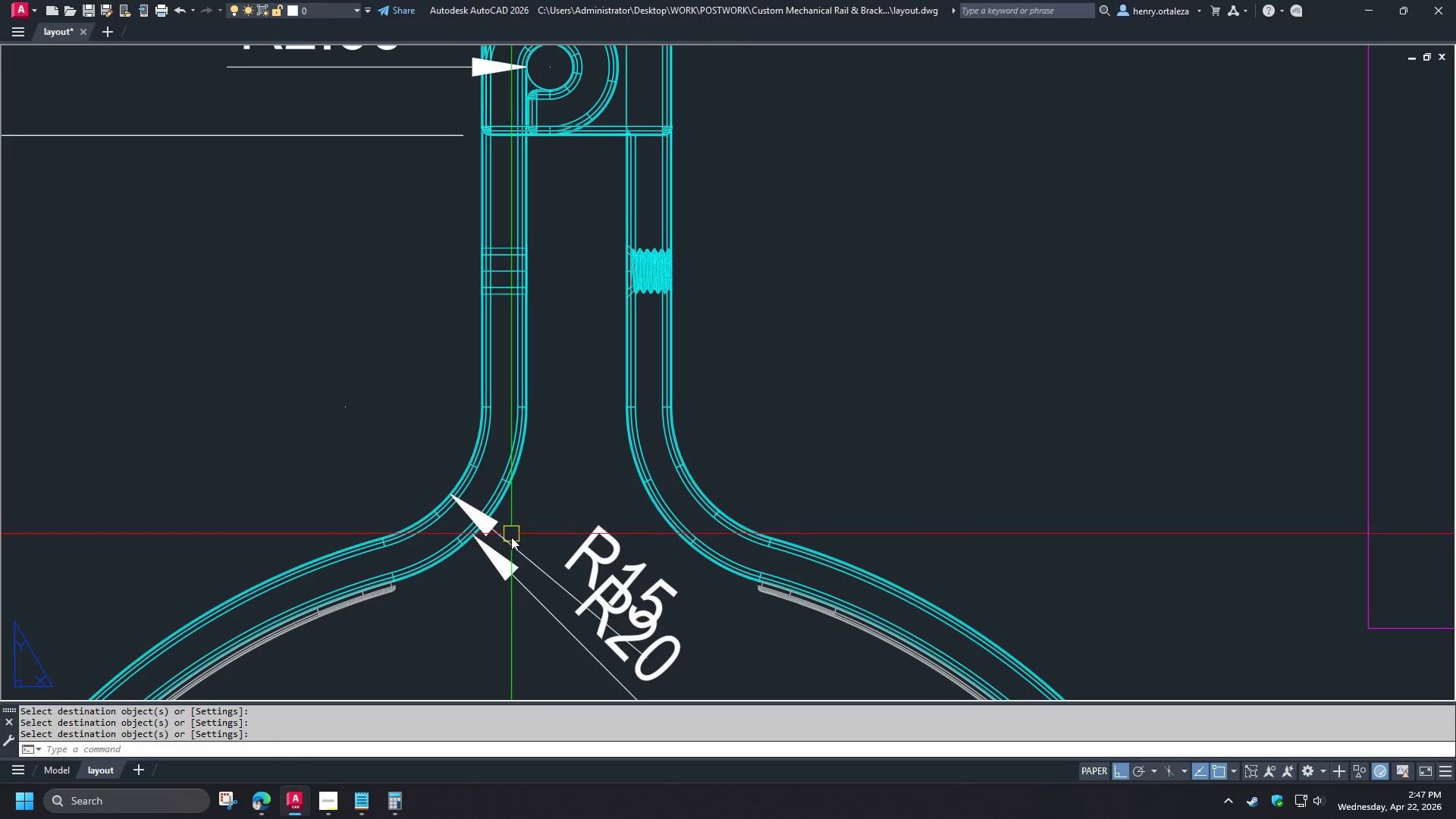 
left_click_drag(start_coordinate=[114, 620], to_coordinate=[115, 614])
 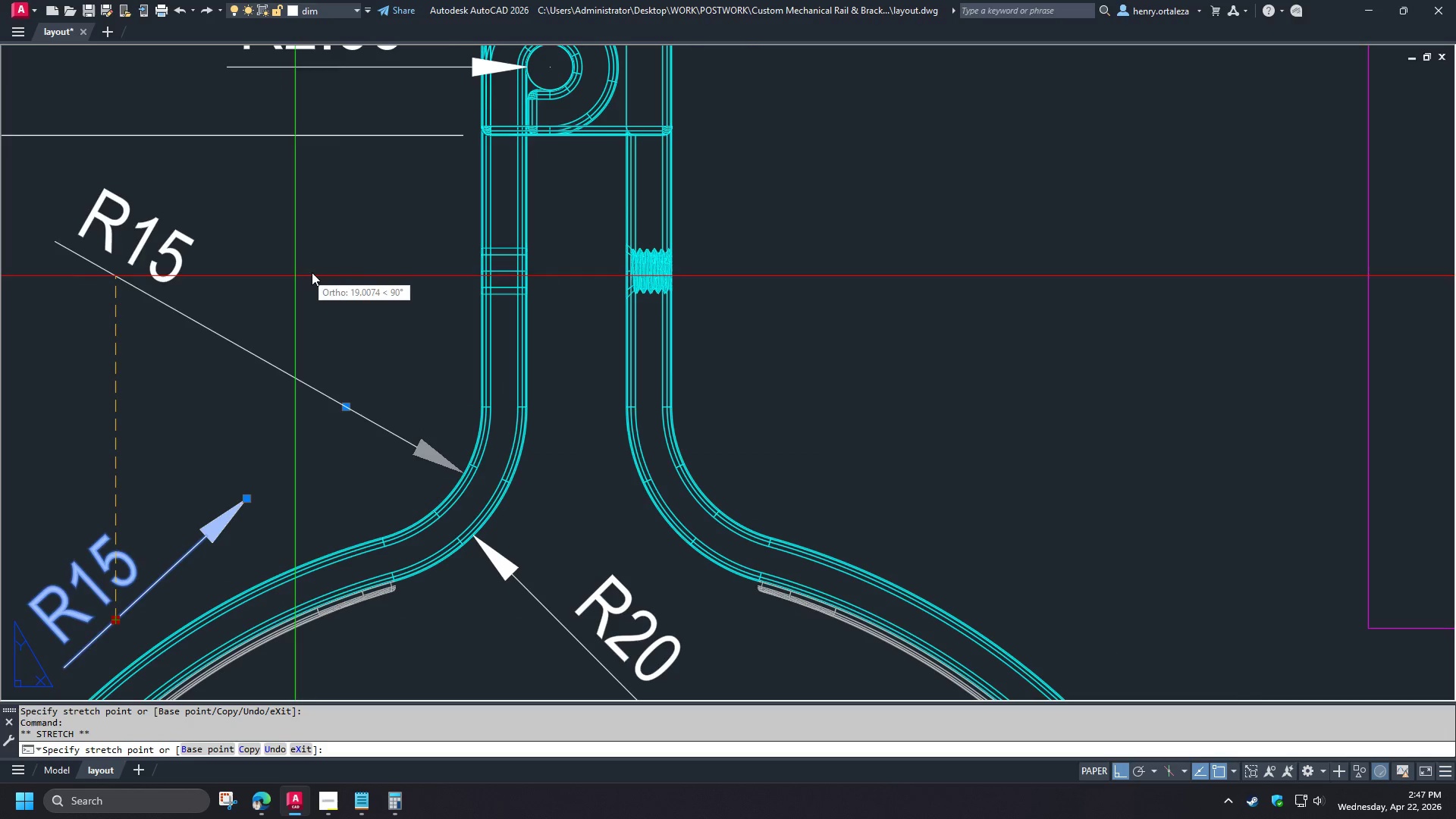 
left_click([321, 272])
 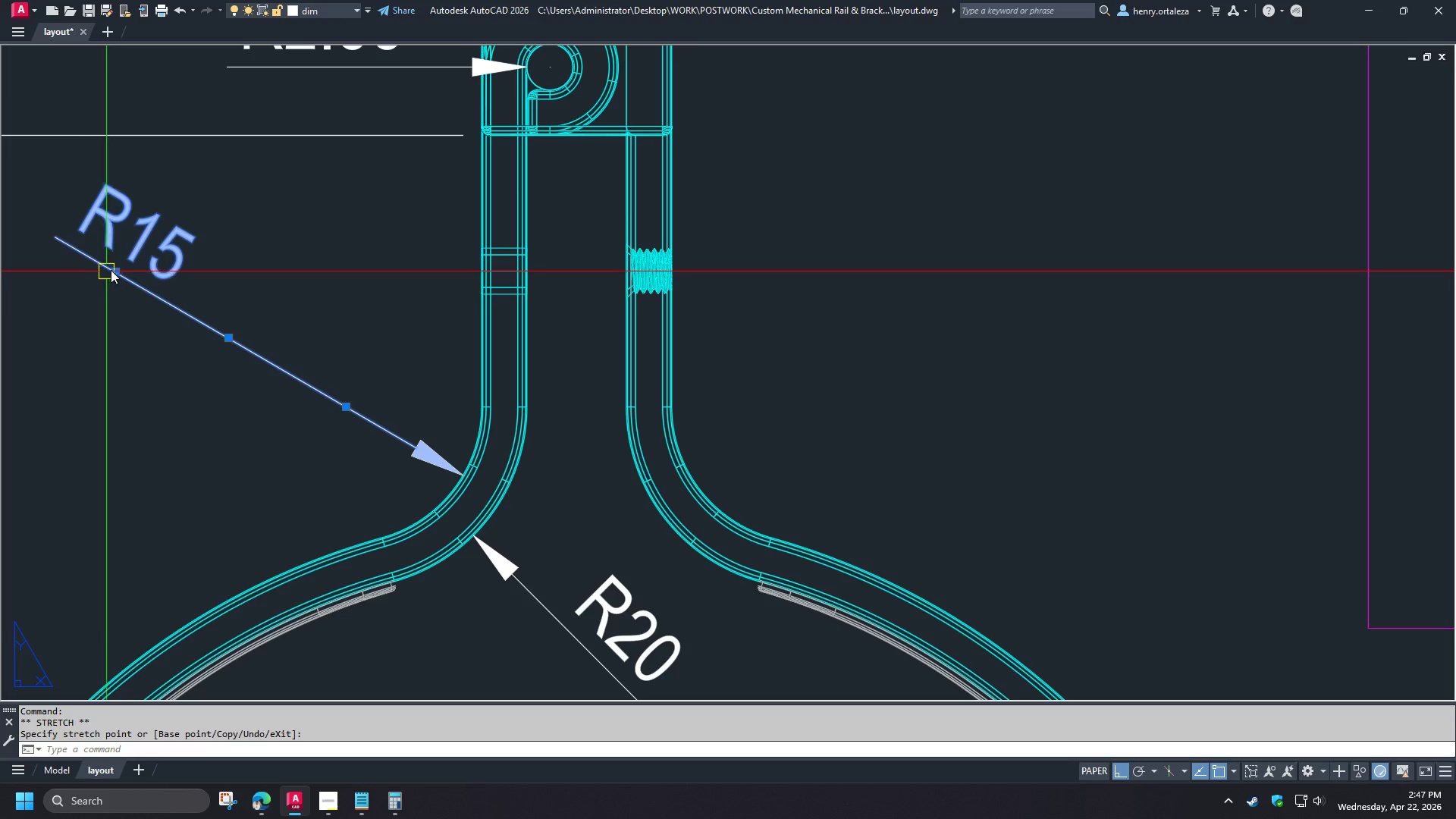 
left_click_drag(start_coordinate=[115, 271], to_coordinate=[127, 278])
 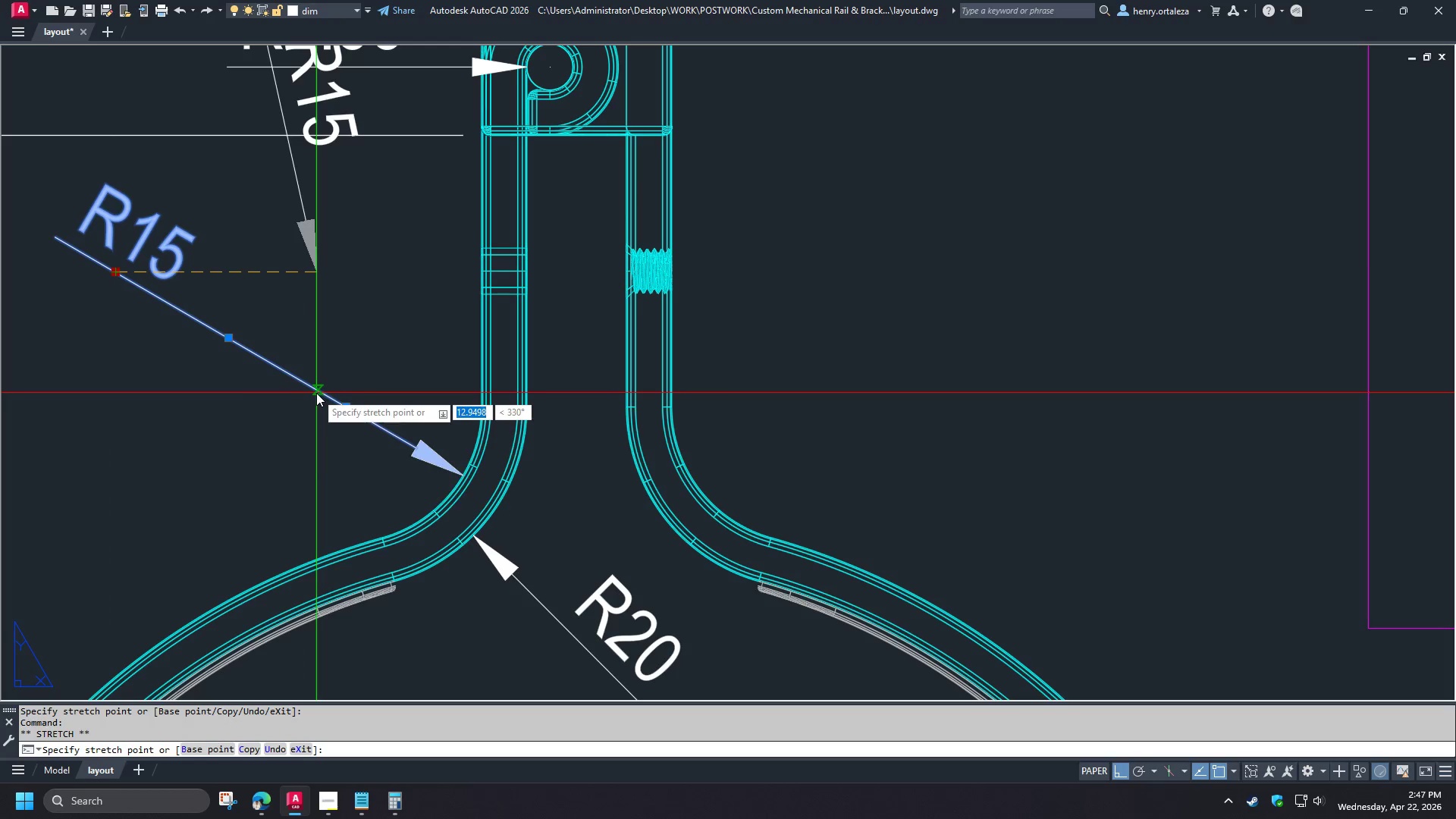 
left_click([316, 393])
 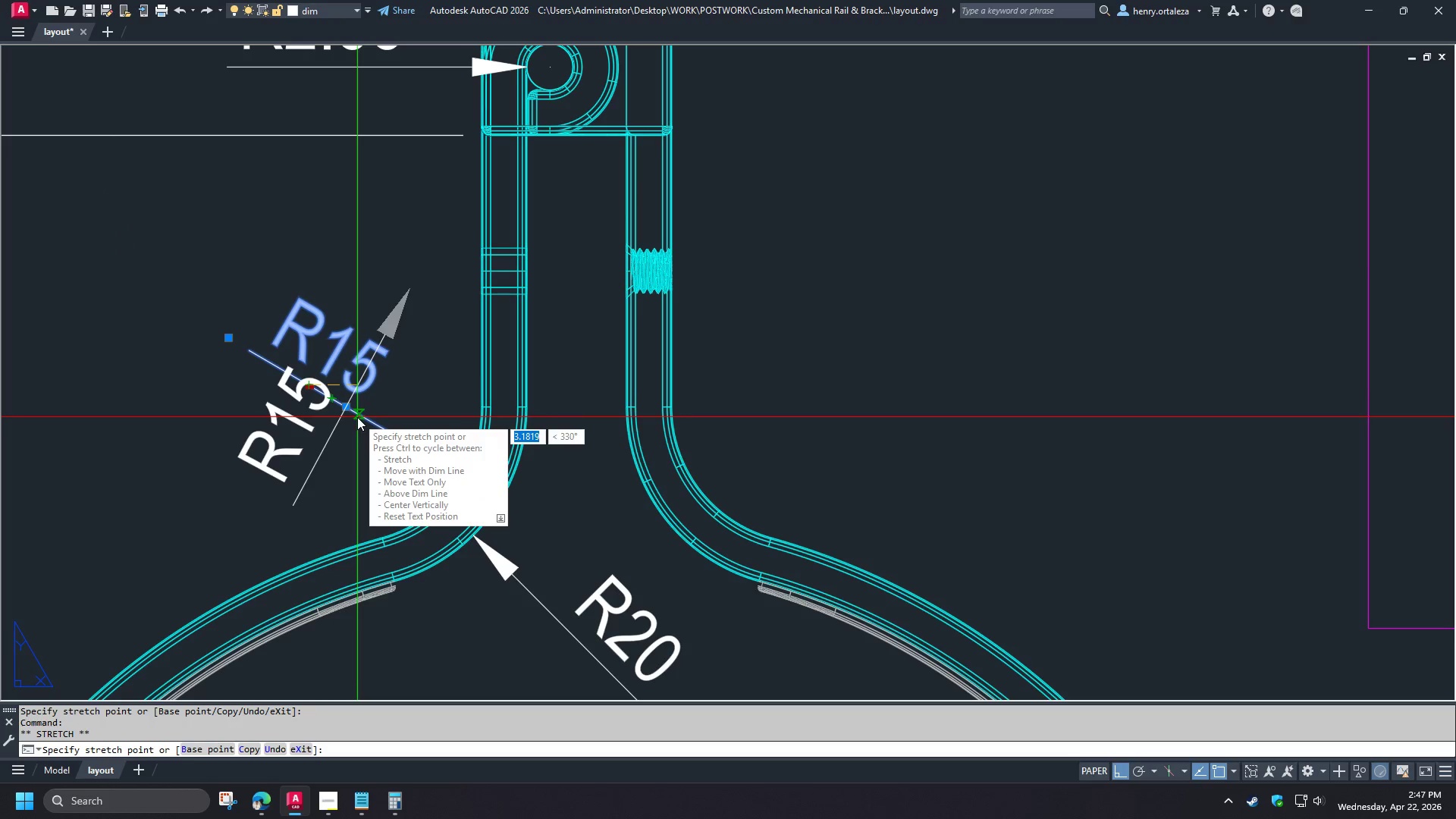 
left_click([357, 419])
 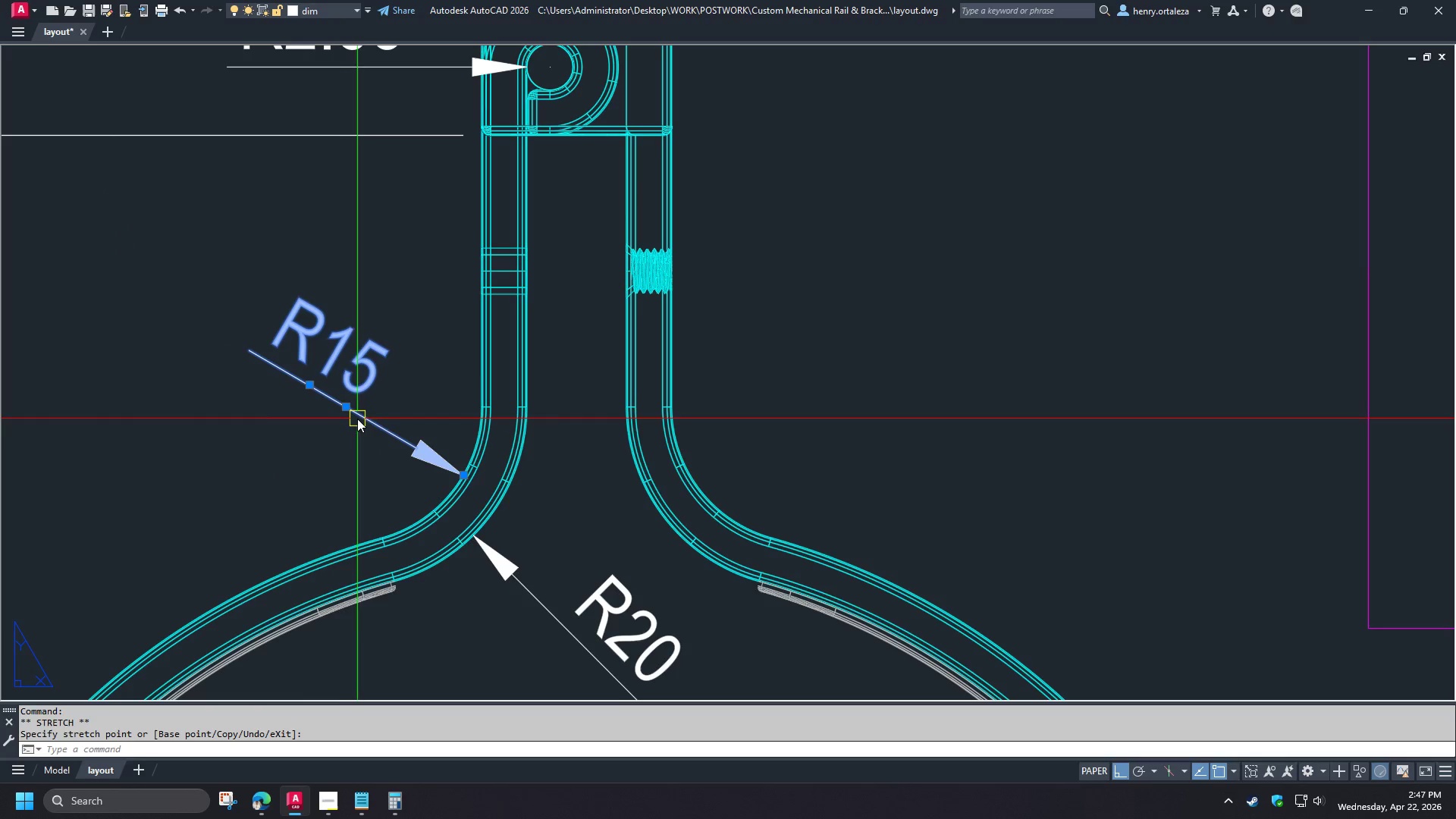 
mouse_move([322, 394])
 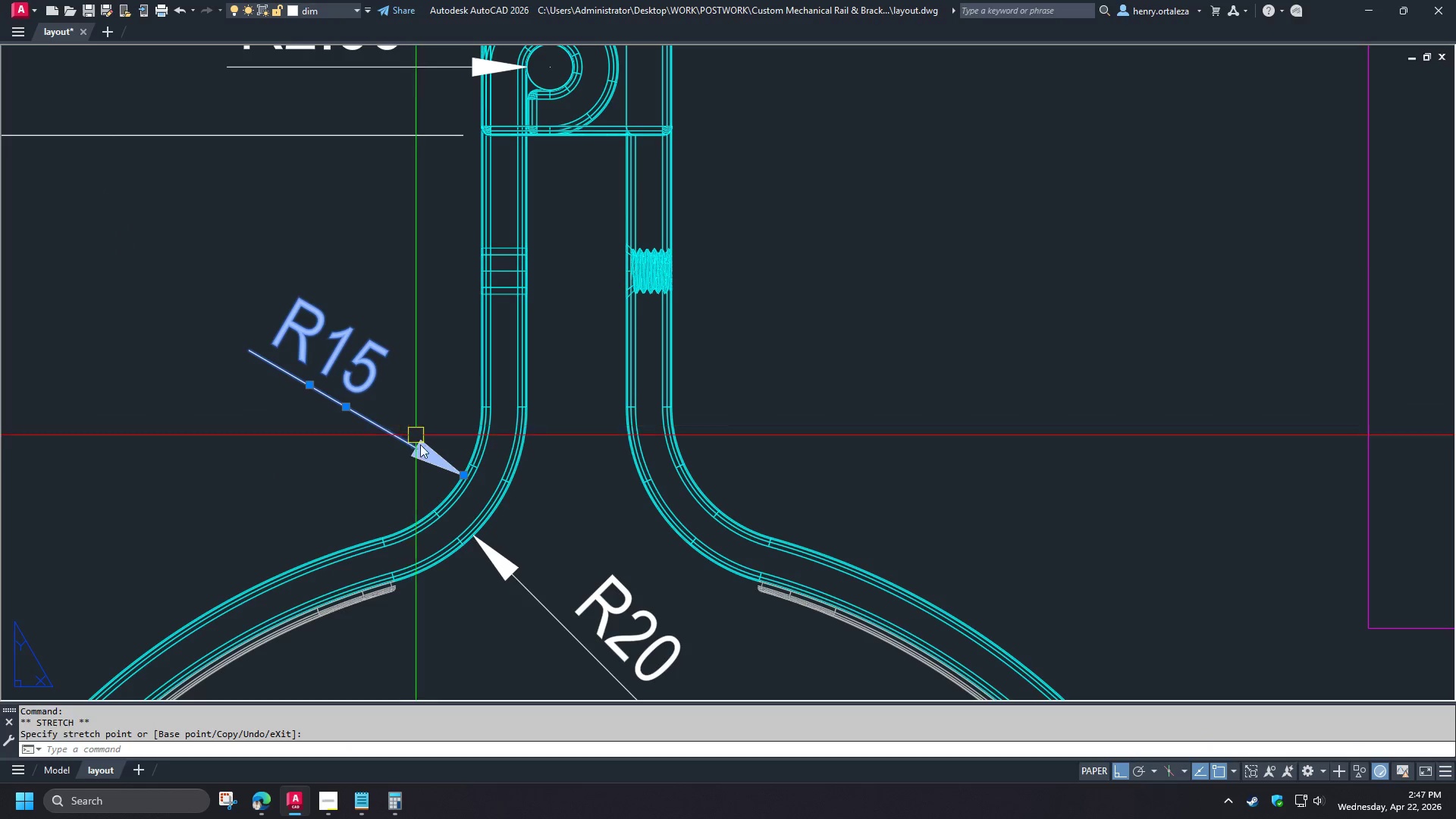 
left_click([298, 383])
 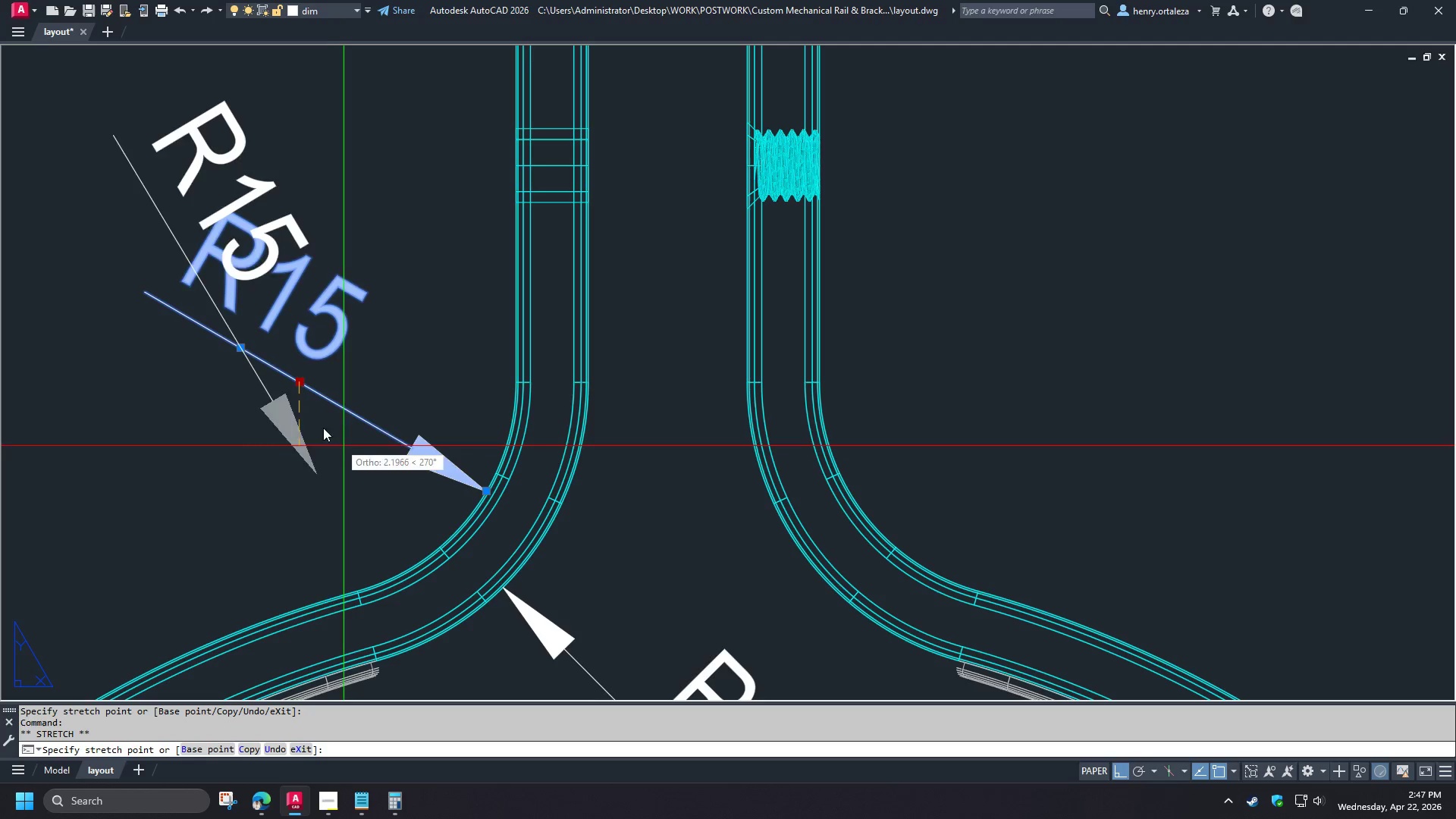 
key(Escape)
 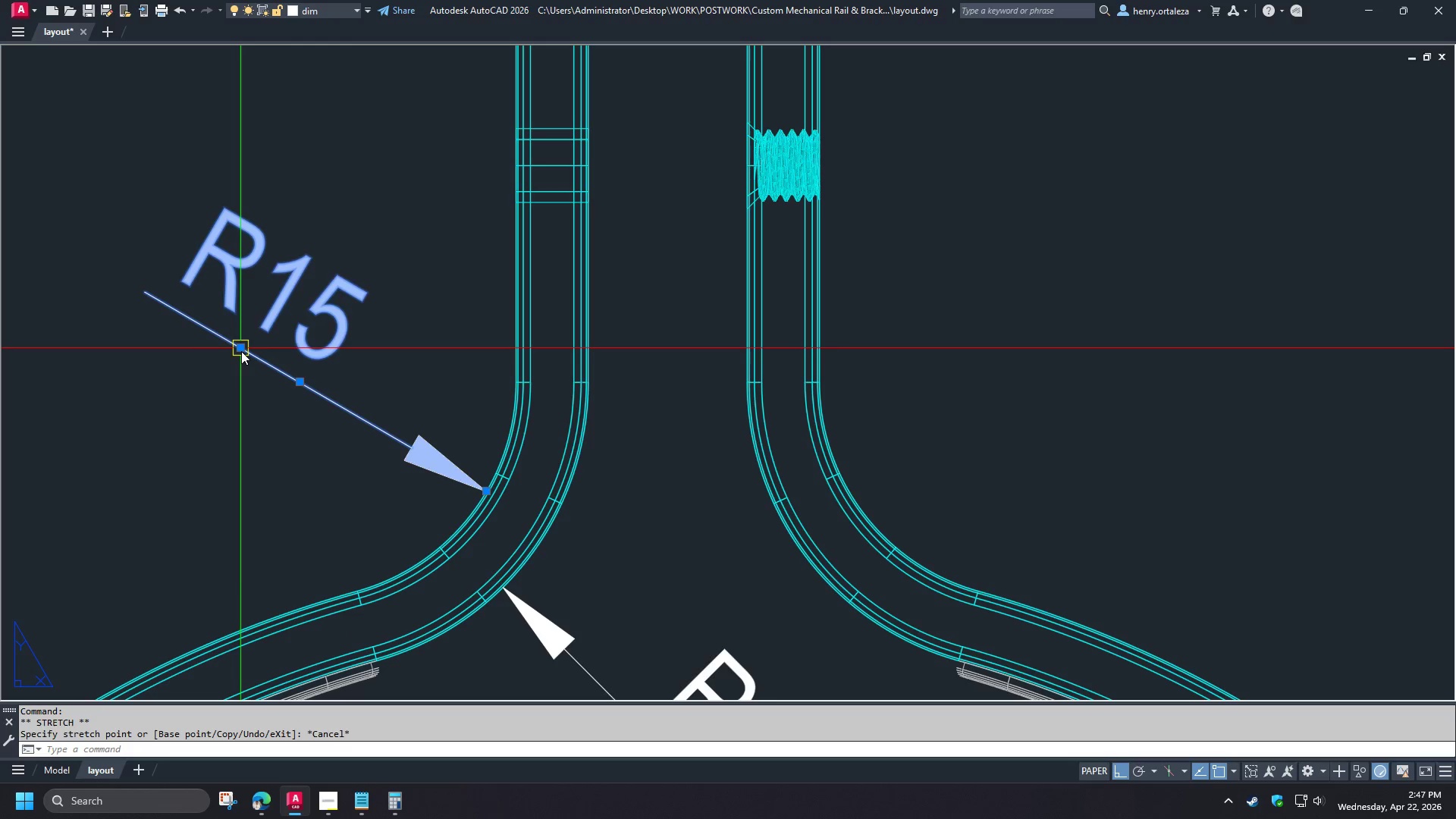 
left_click([241, 351])
 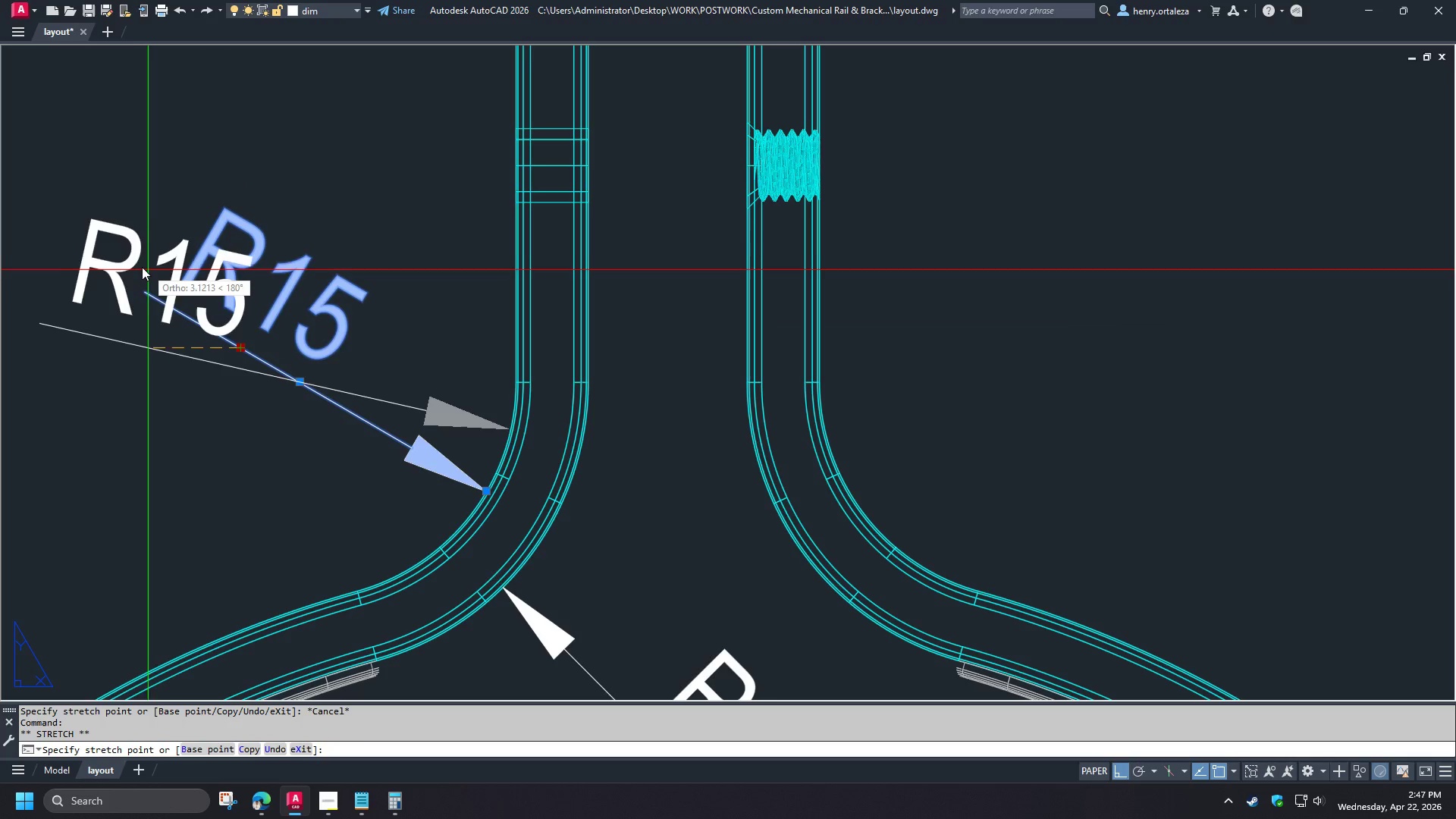 
scroll: coordinate [422, 449], scroll_direction: up, amount: 1.0
 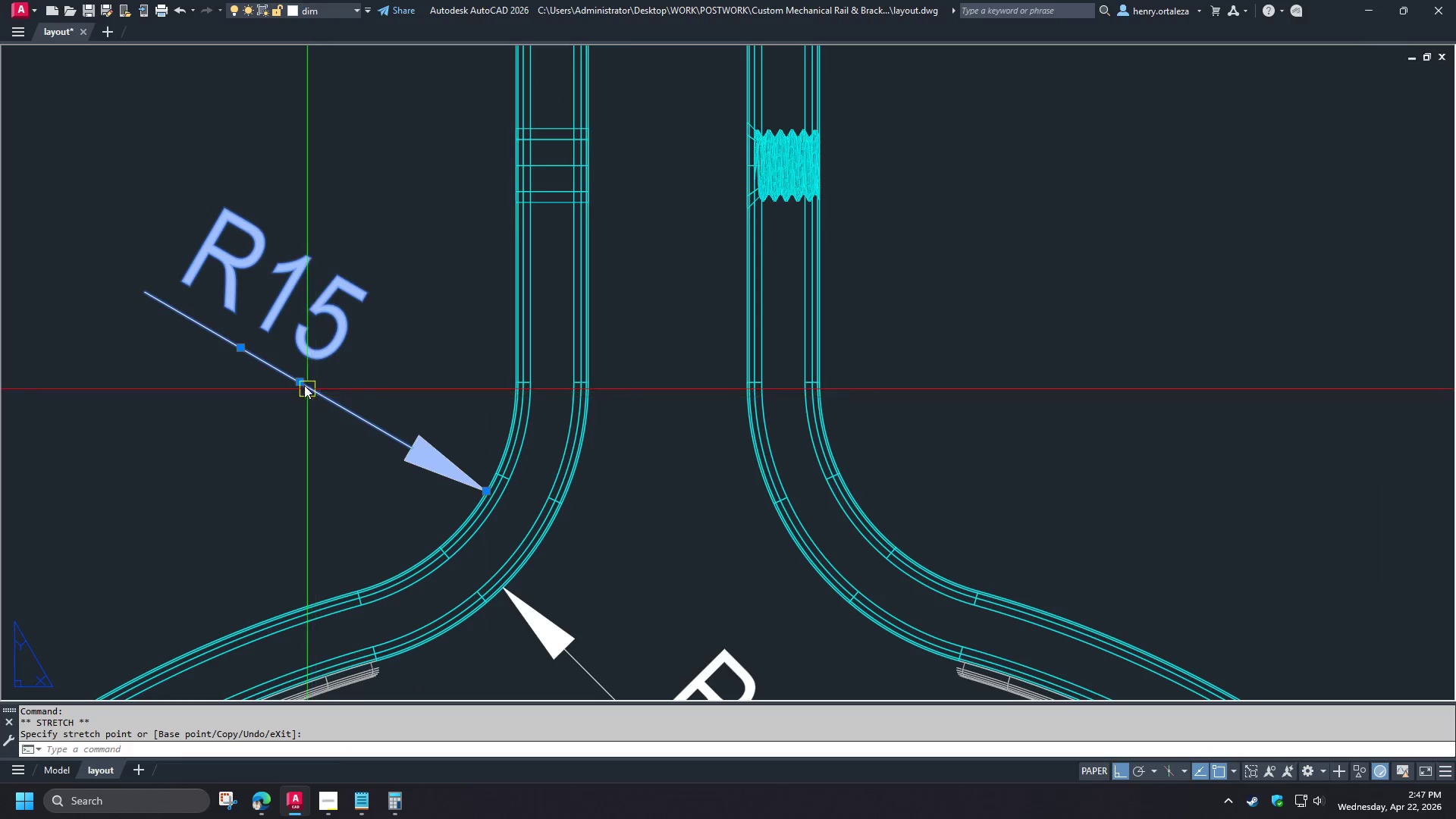 
hold_key(key=ShiftLeft, duration=1.5)
 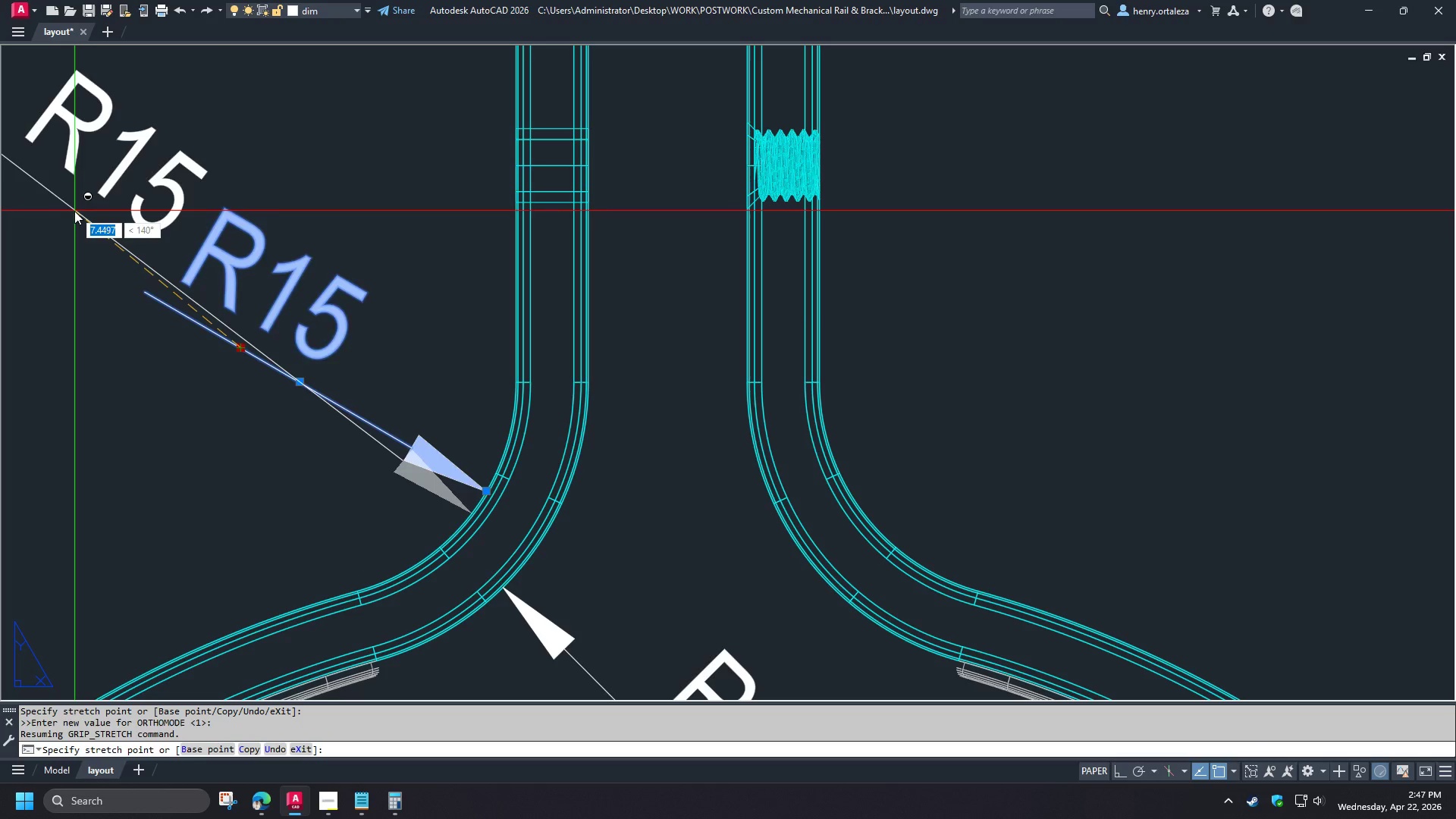 
hold_key(key=ShiftLeft, duration=0.98)
left_click([74, 211])
 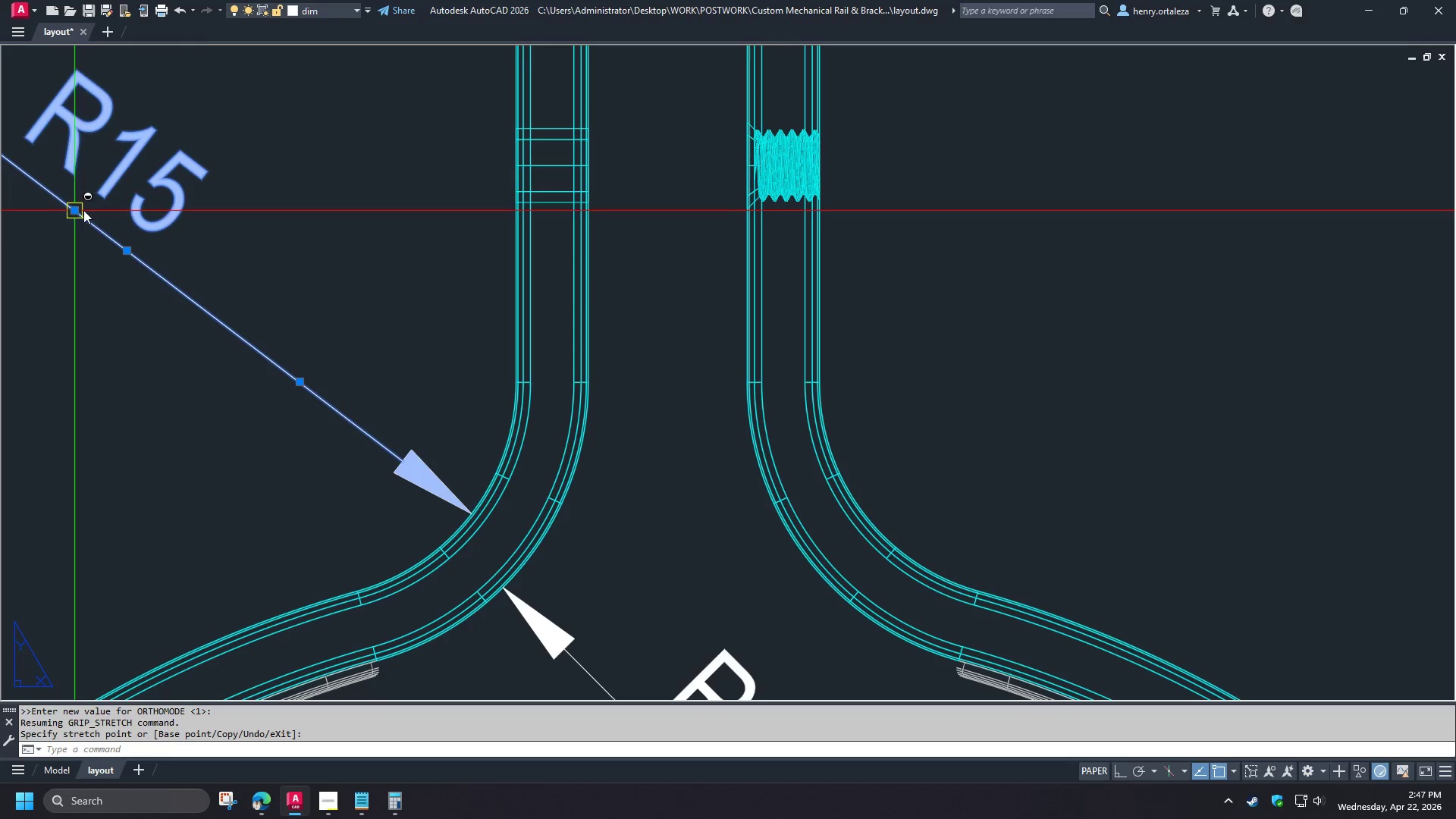 
left_click_drag(start_coordinate=[72, 209], to_coordinate=[79, 215])
 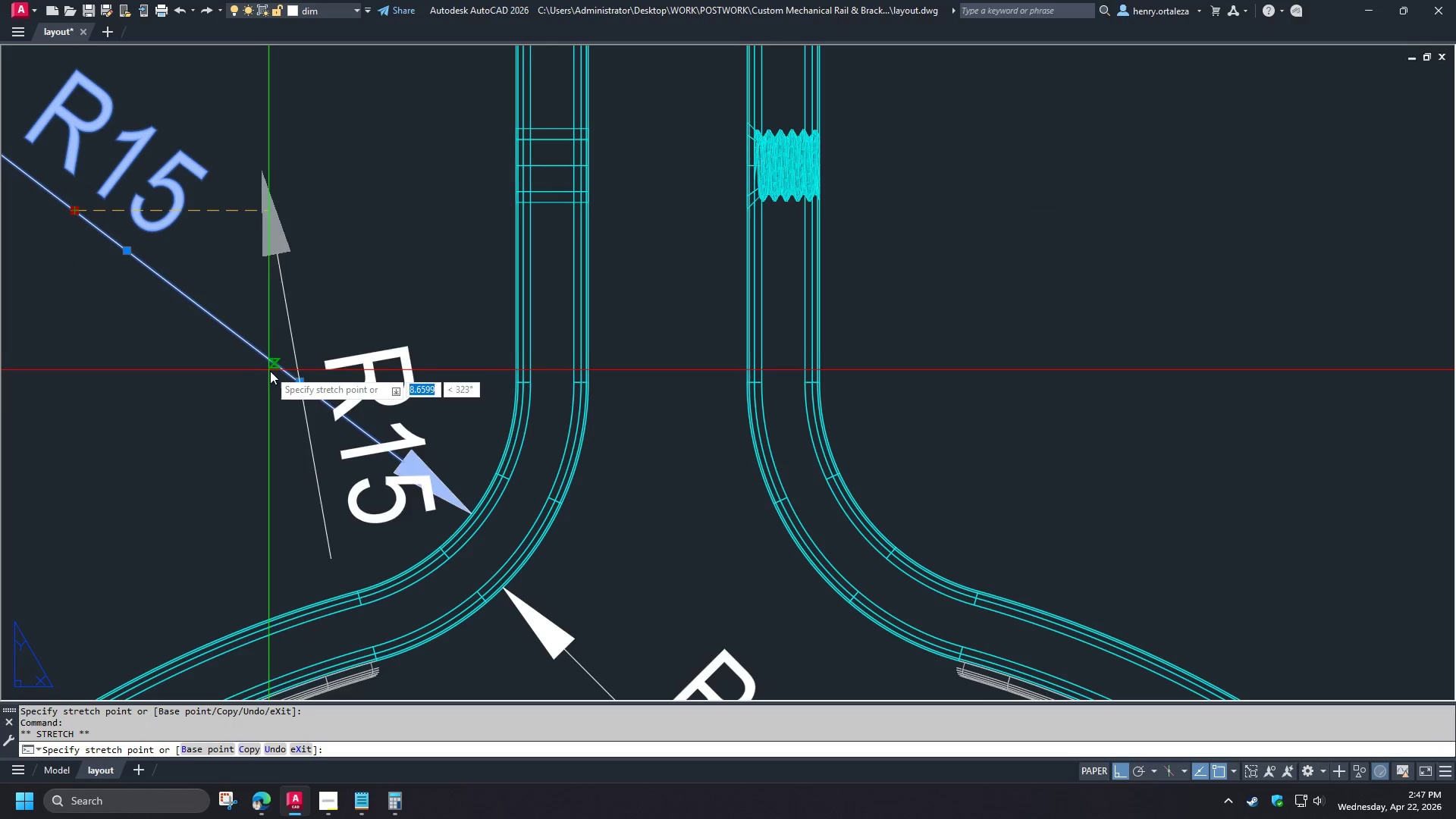 
left_click([272, 372])
 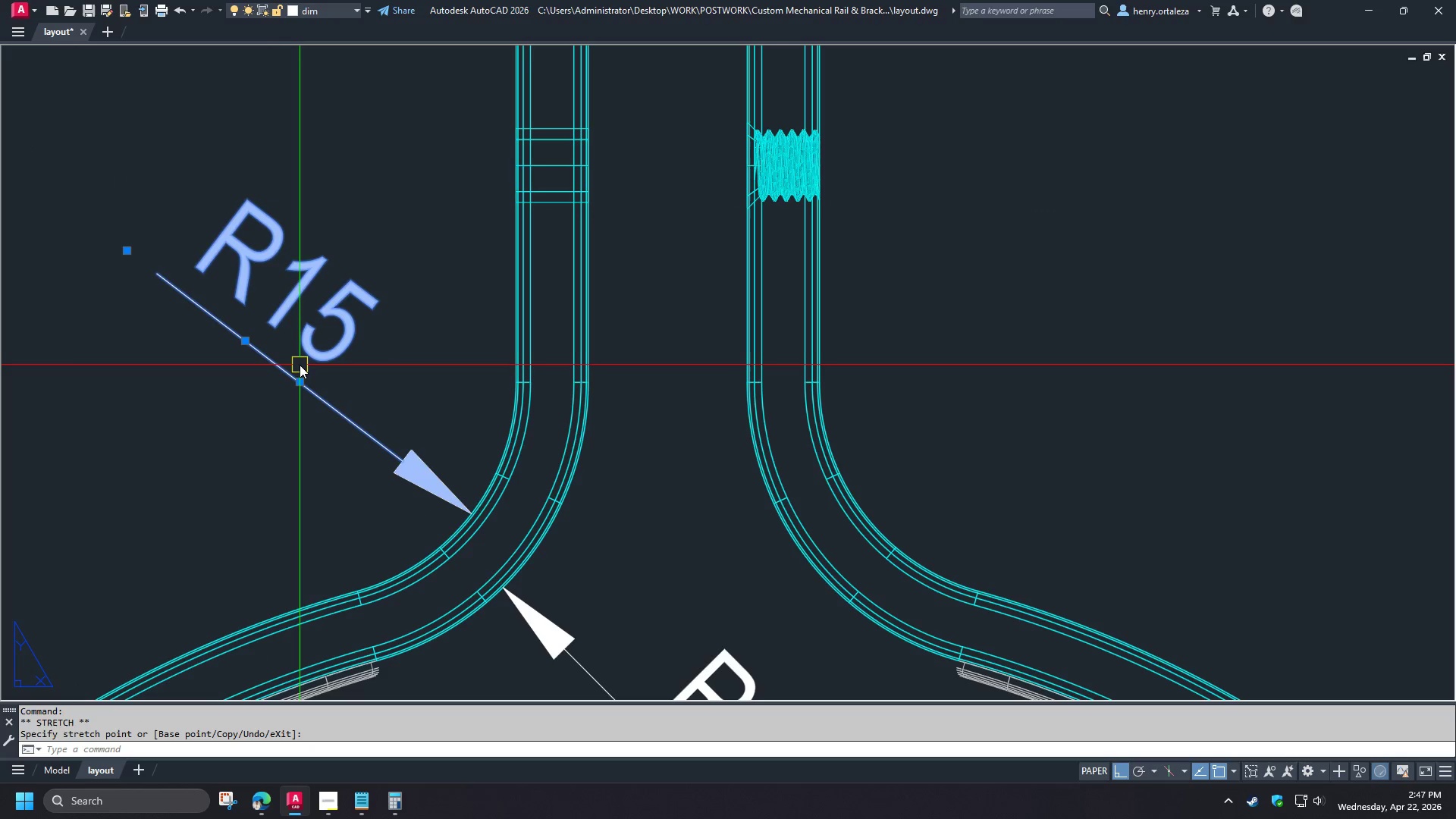 
key(Escape)
 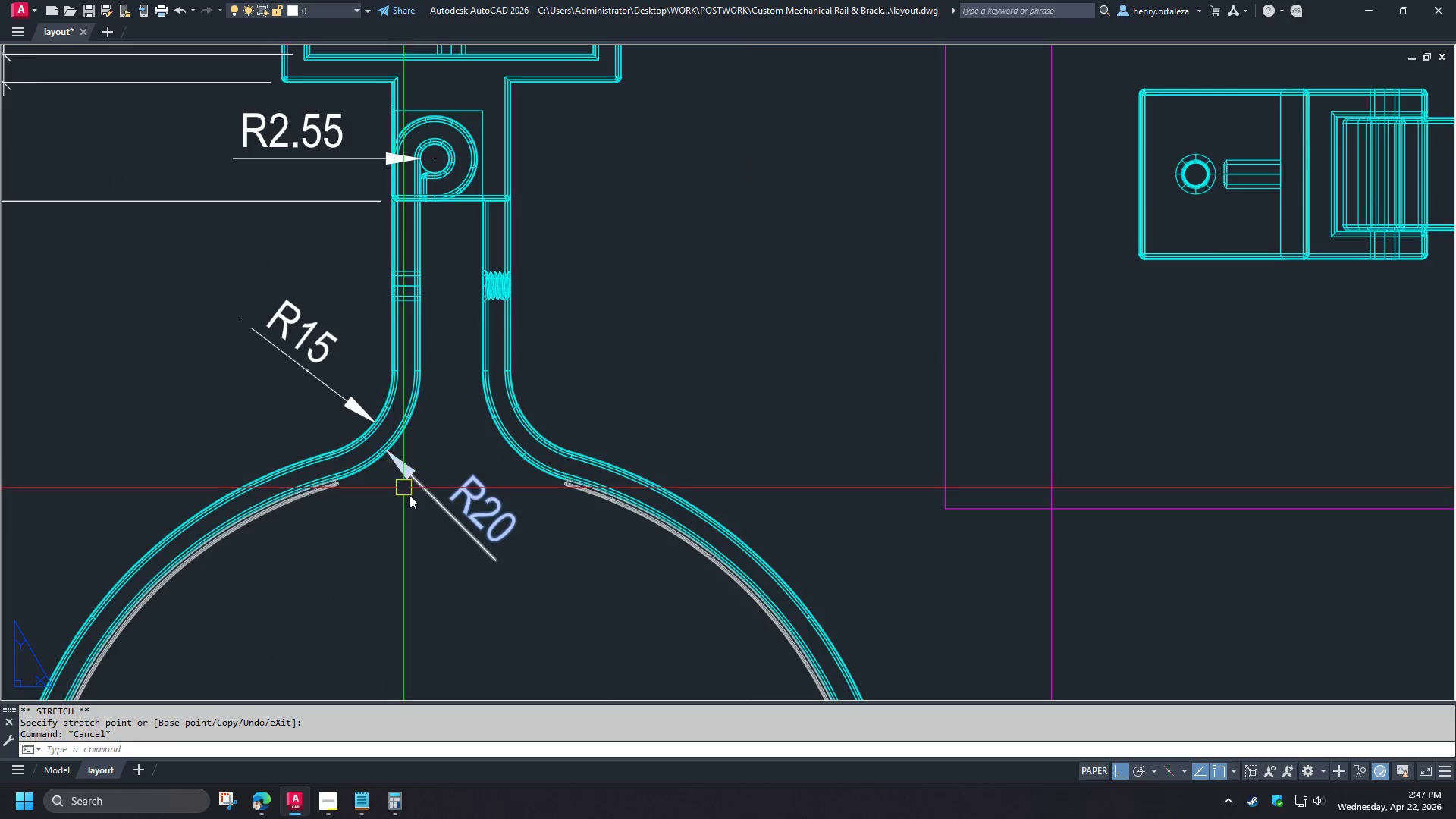 
double_click([240, 223])
 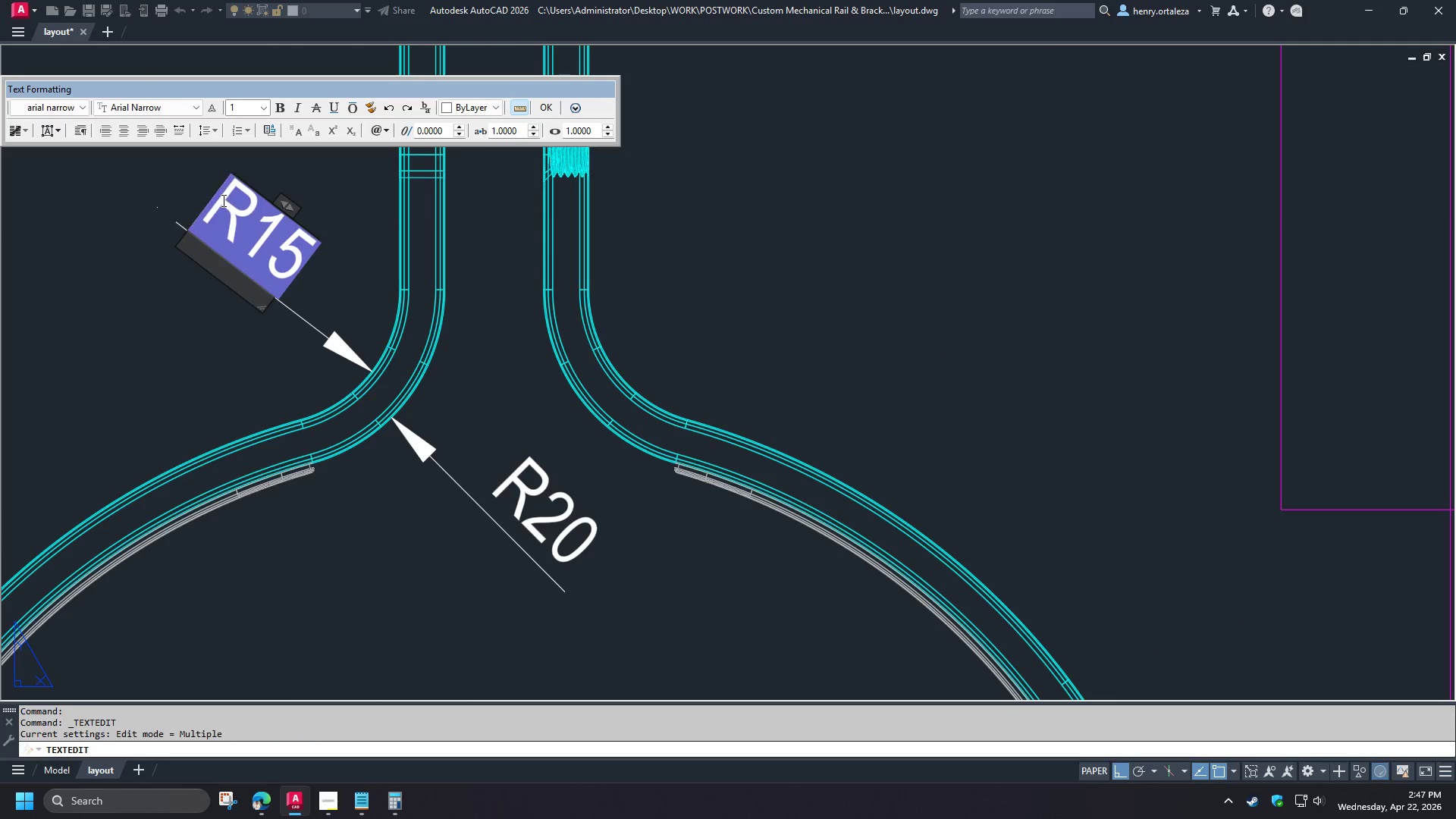 
key(2)
 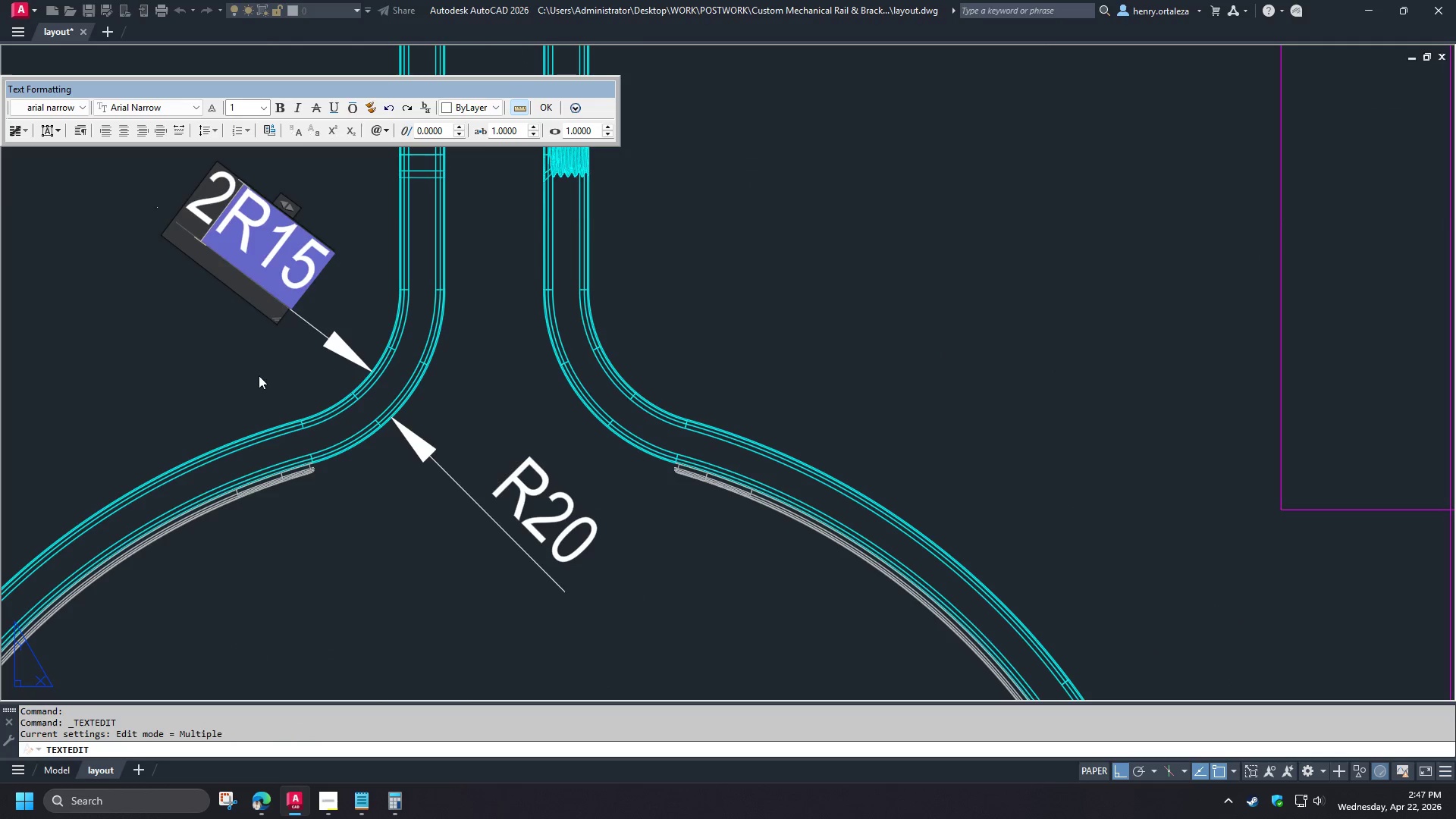 
key(Space)
 